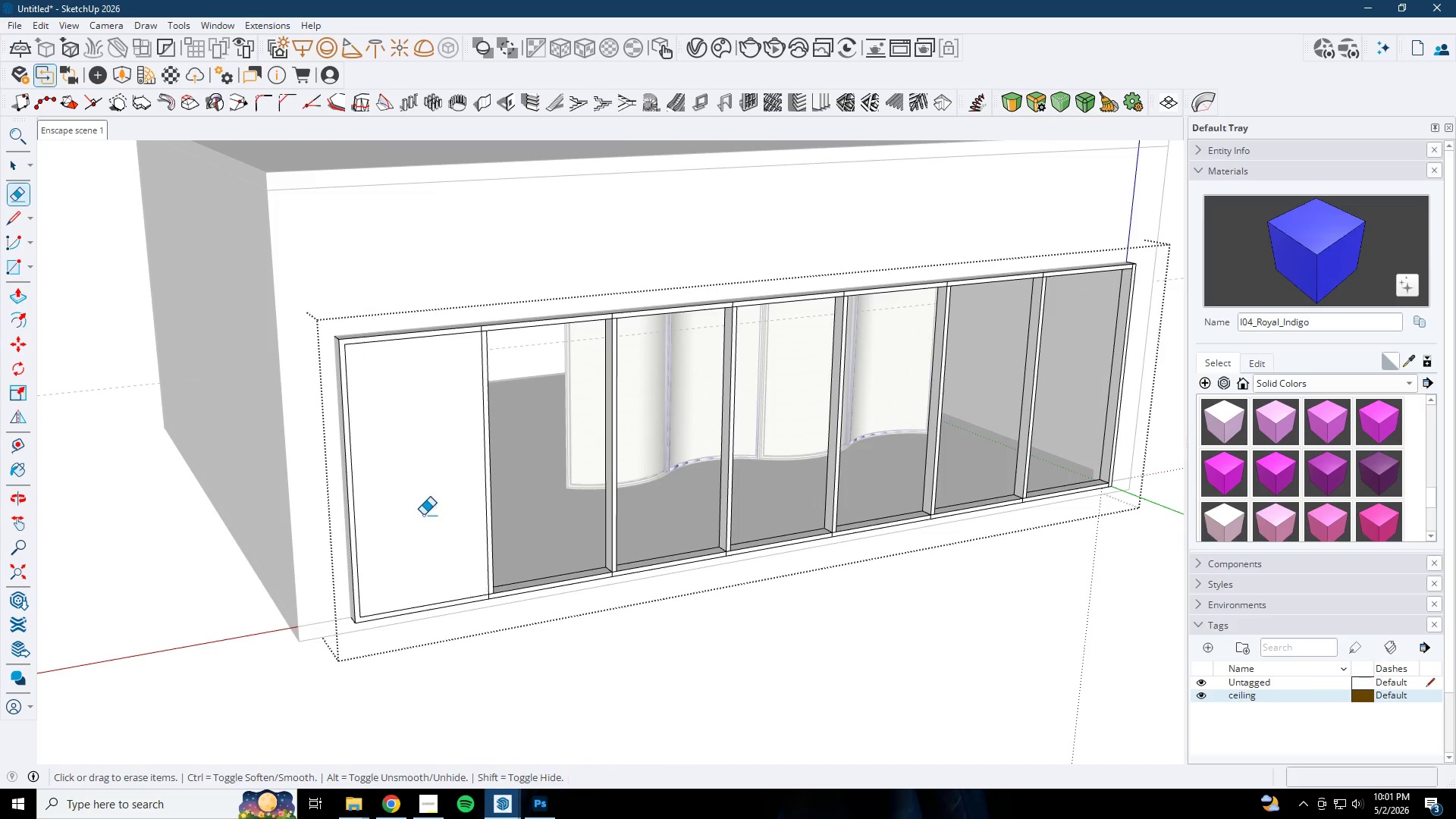 
key(Space)
 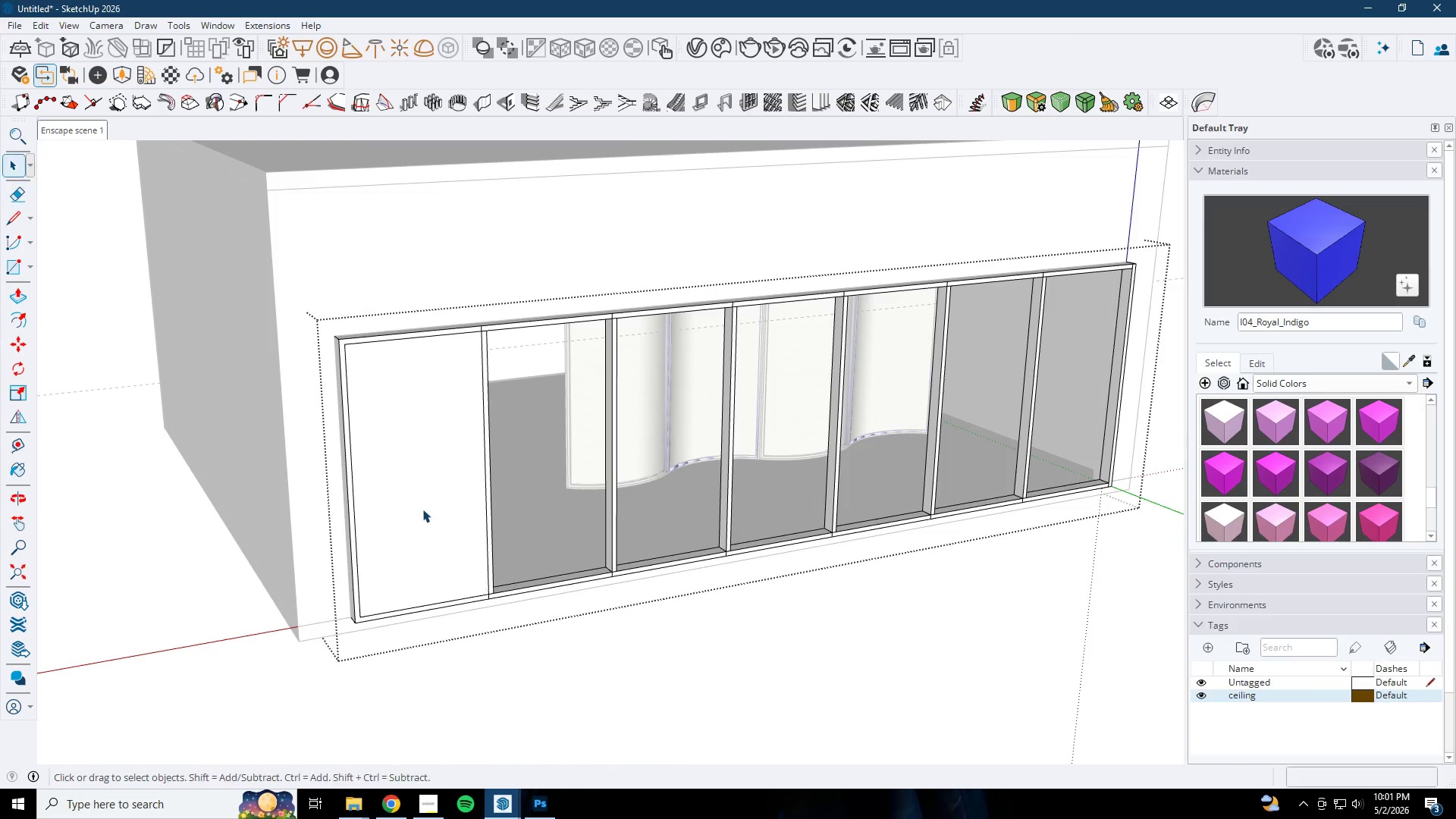 
triple_click([422, 509])
 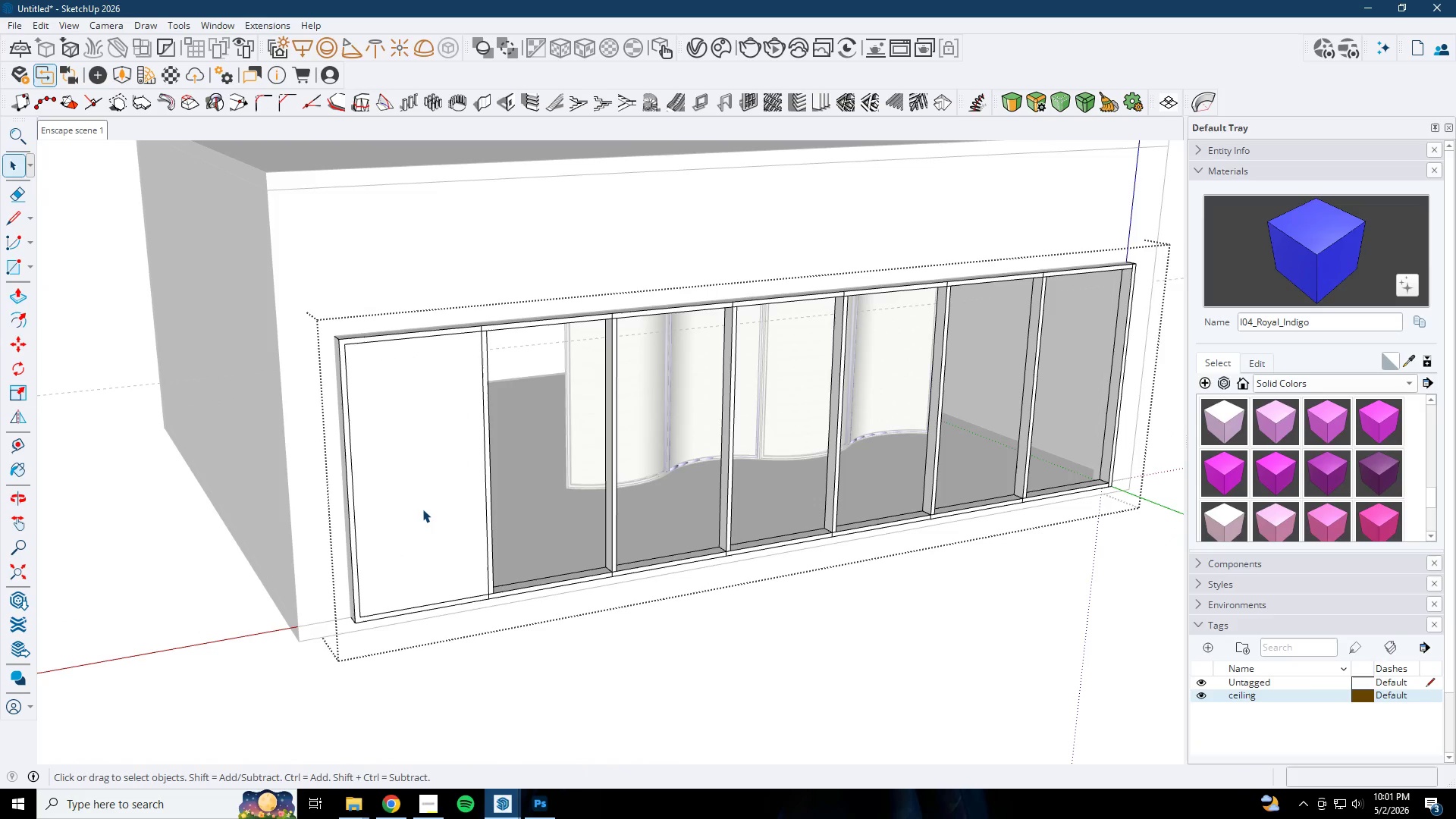 
triple_click([422, 509])
 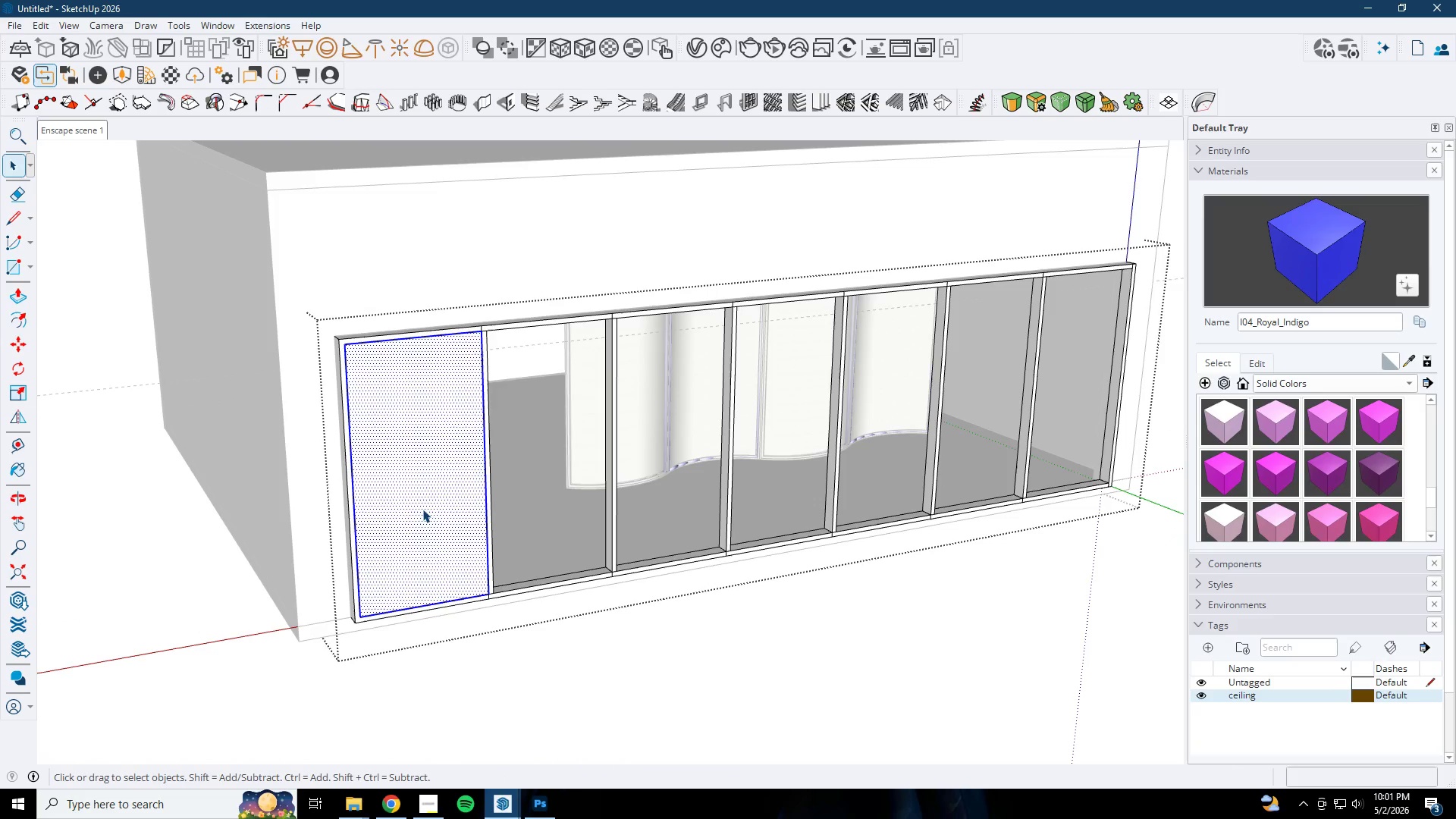 
right_click([422, 509])
 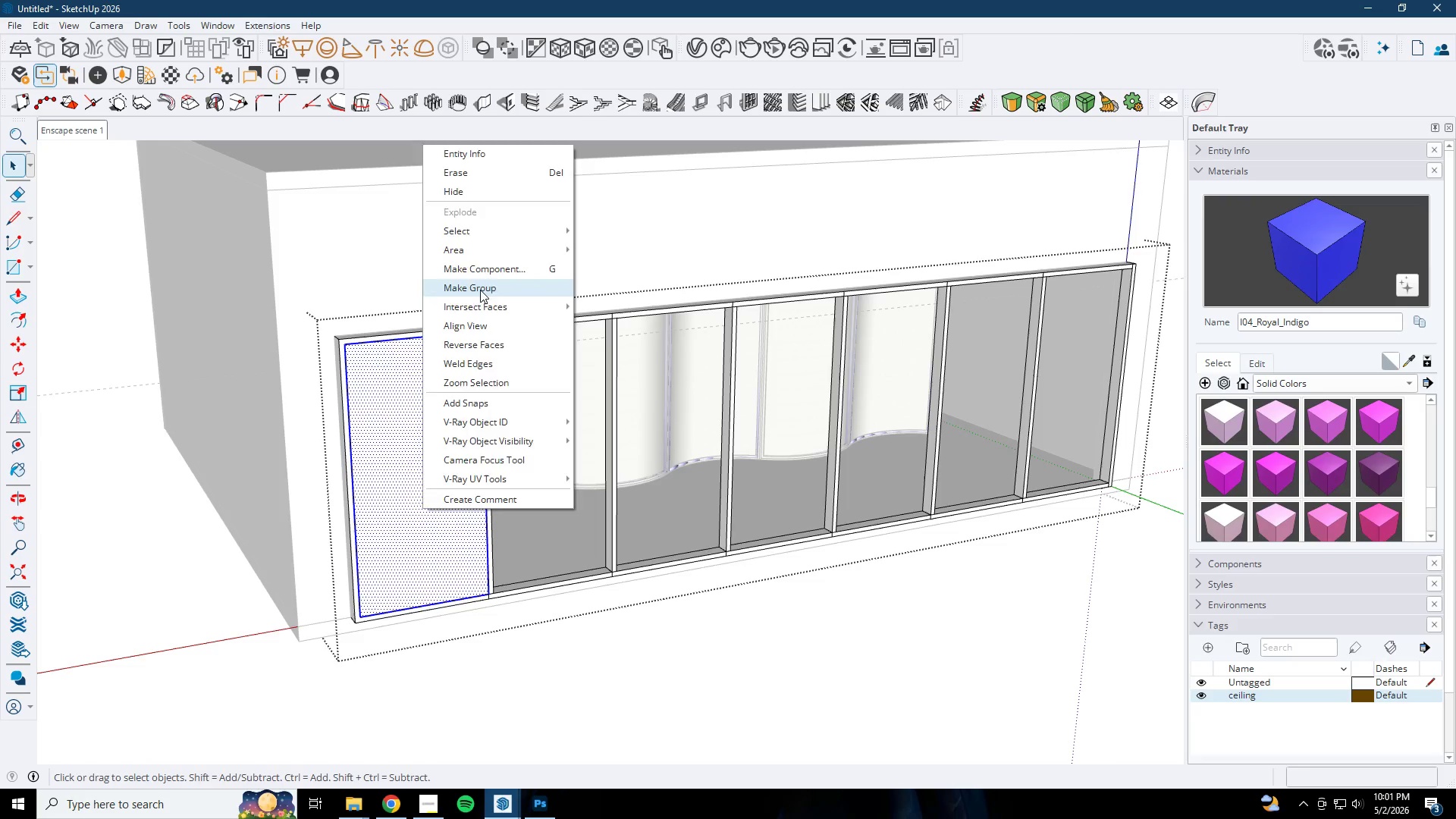 
double_click([394, 453])
 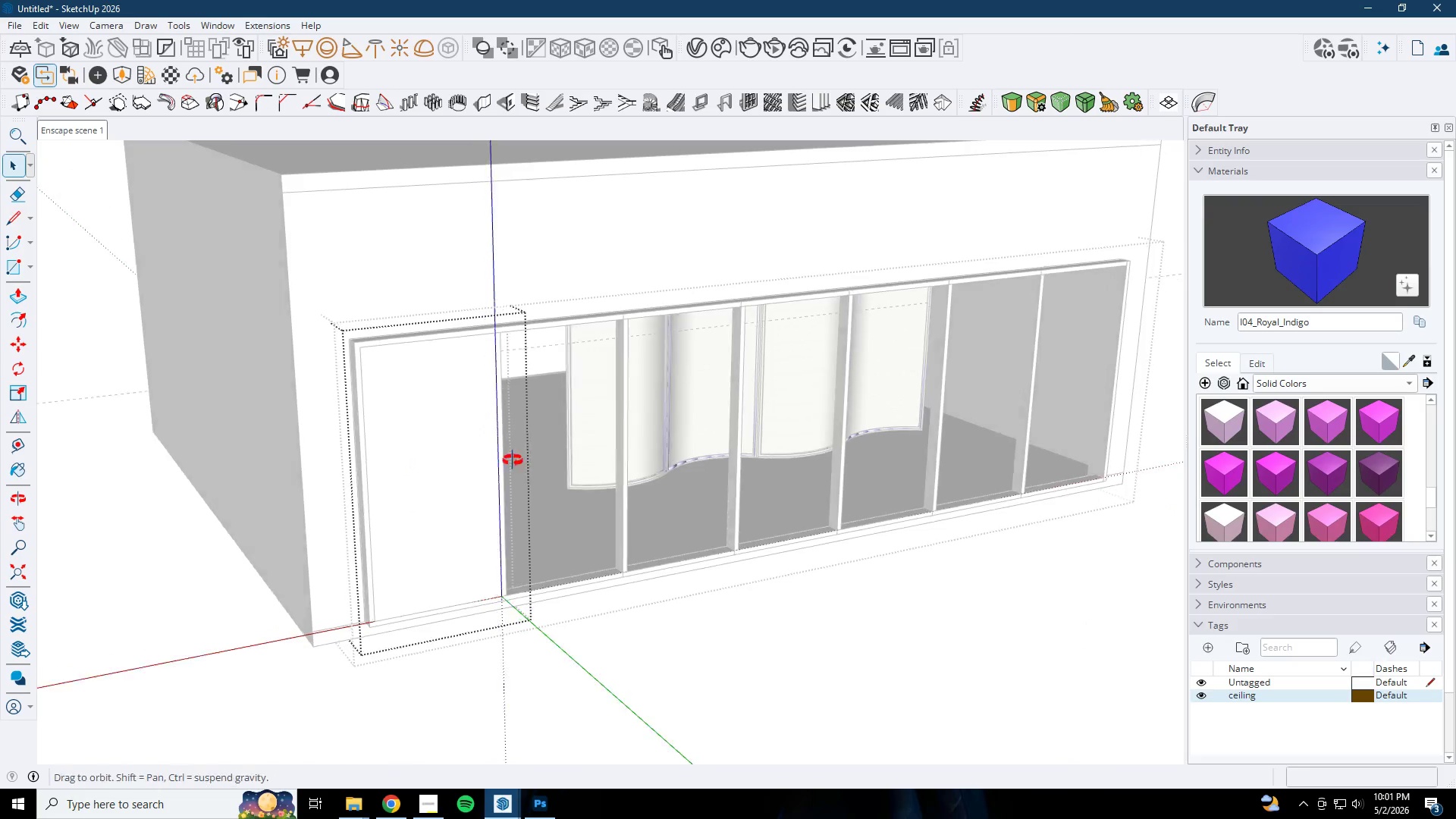 
key(P)
 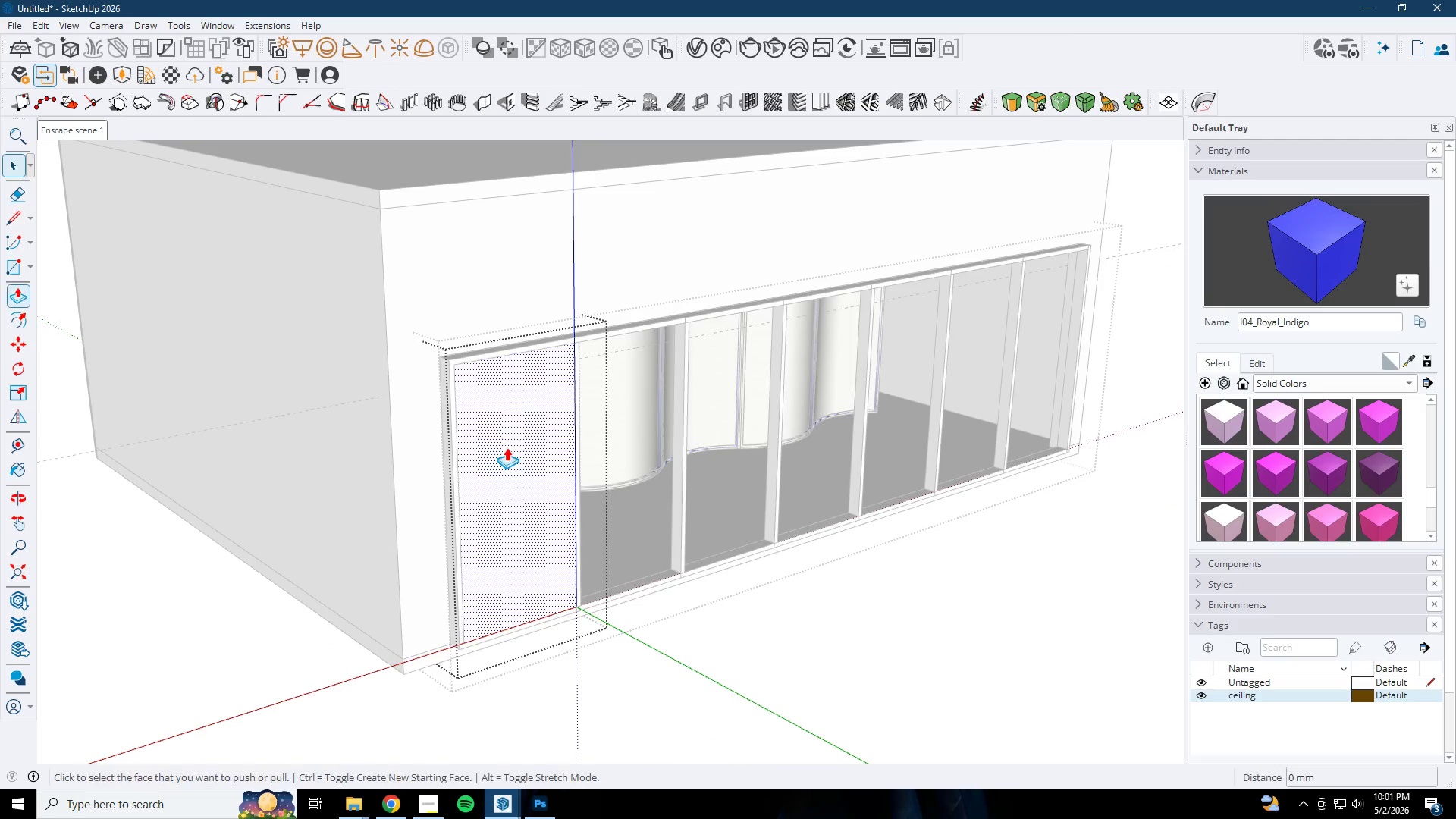 
left_click([506, 446])
 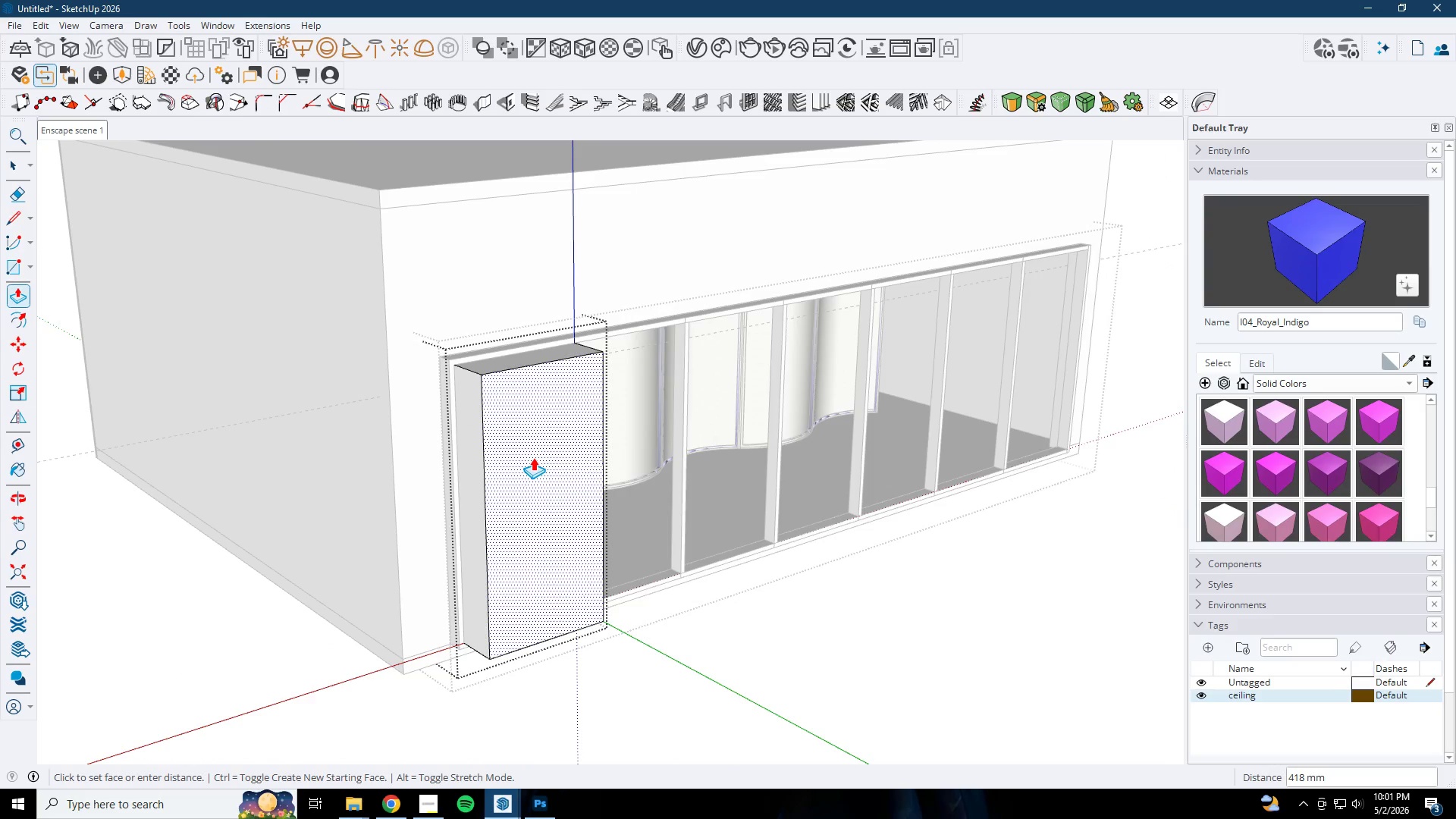 
key(Numpad6)
 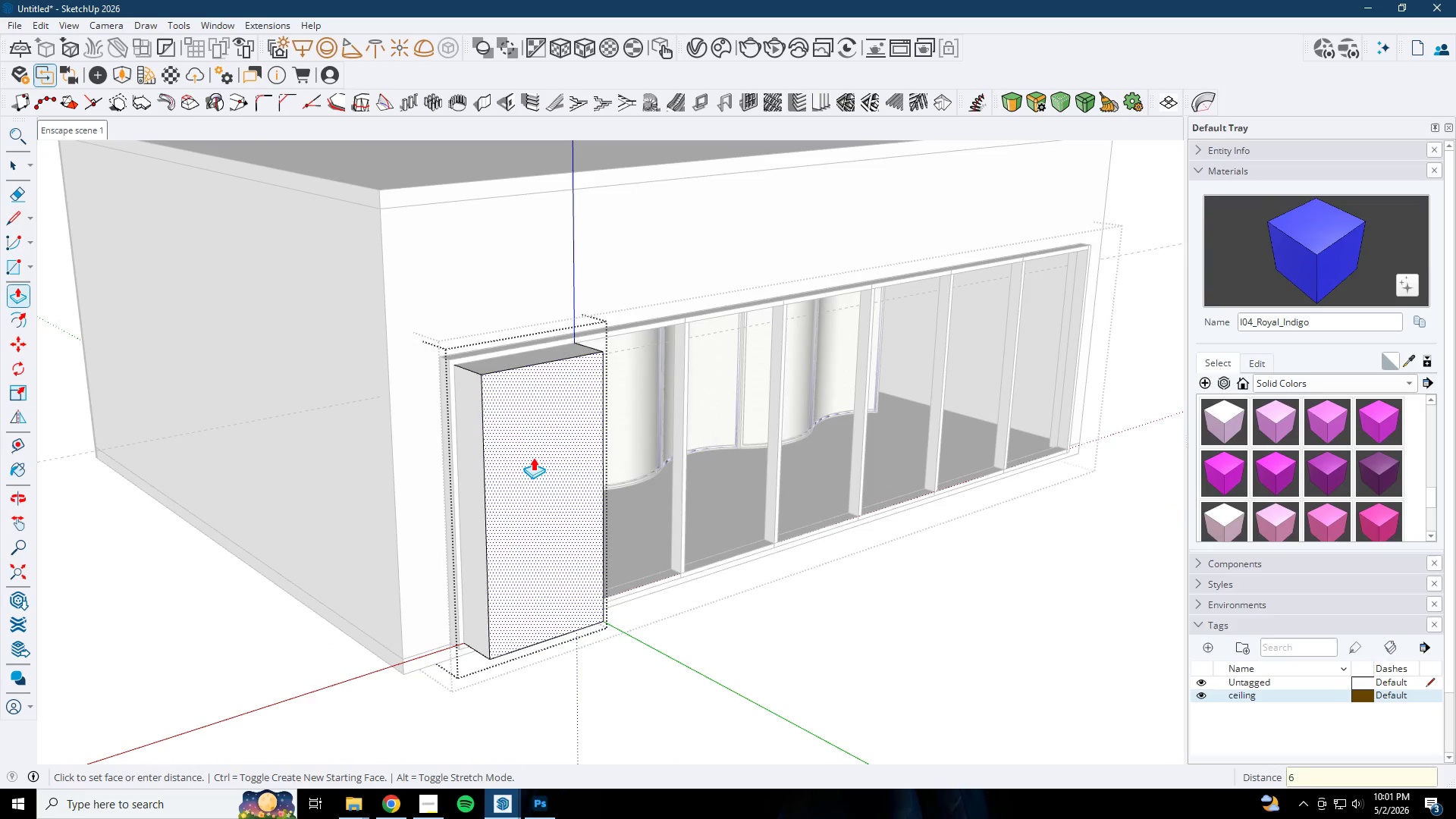 
key(NumpadEnter)
 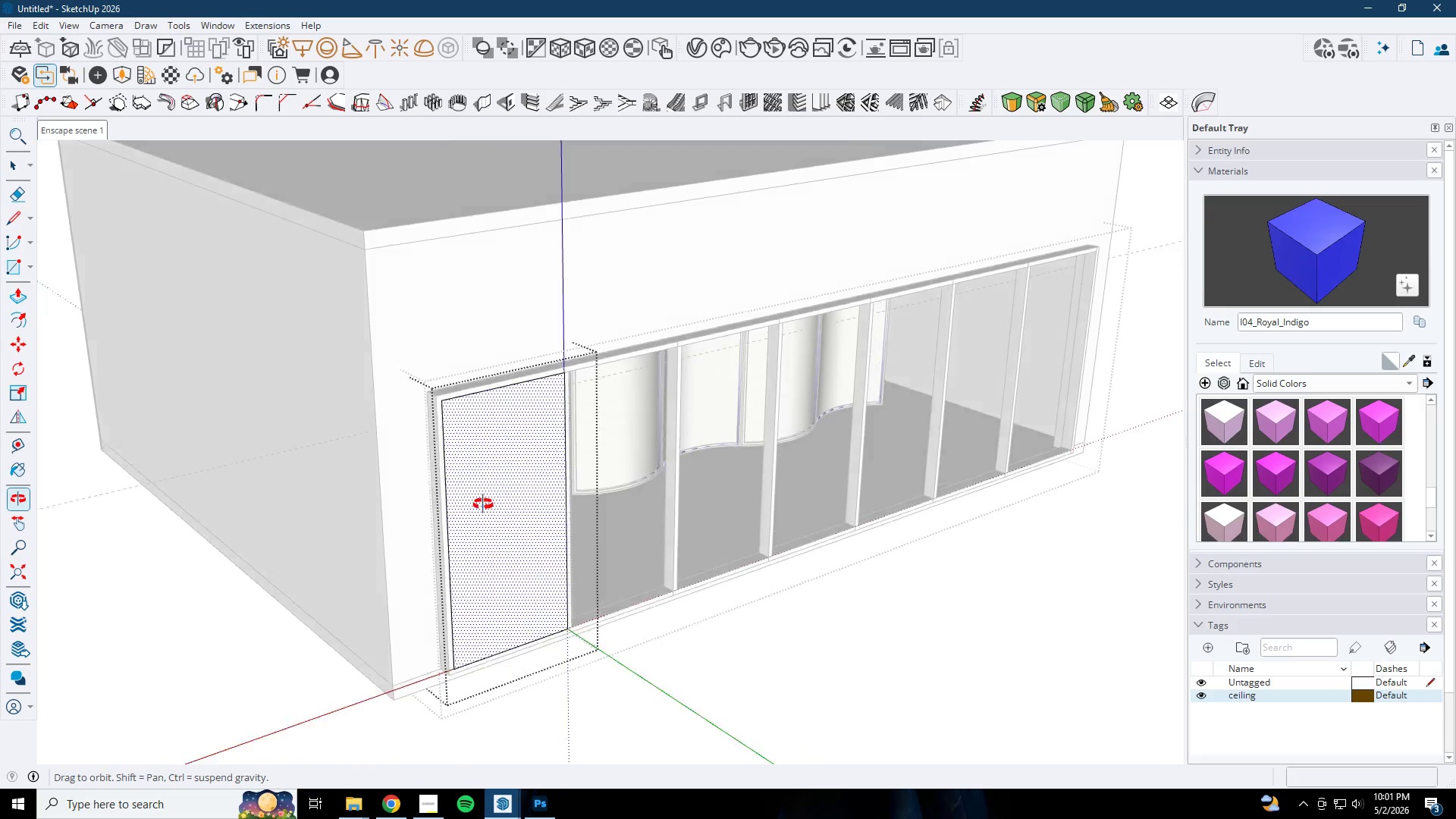 
key(Space)
 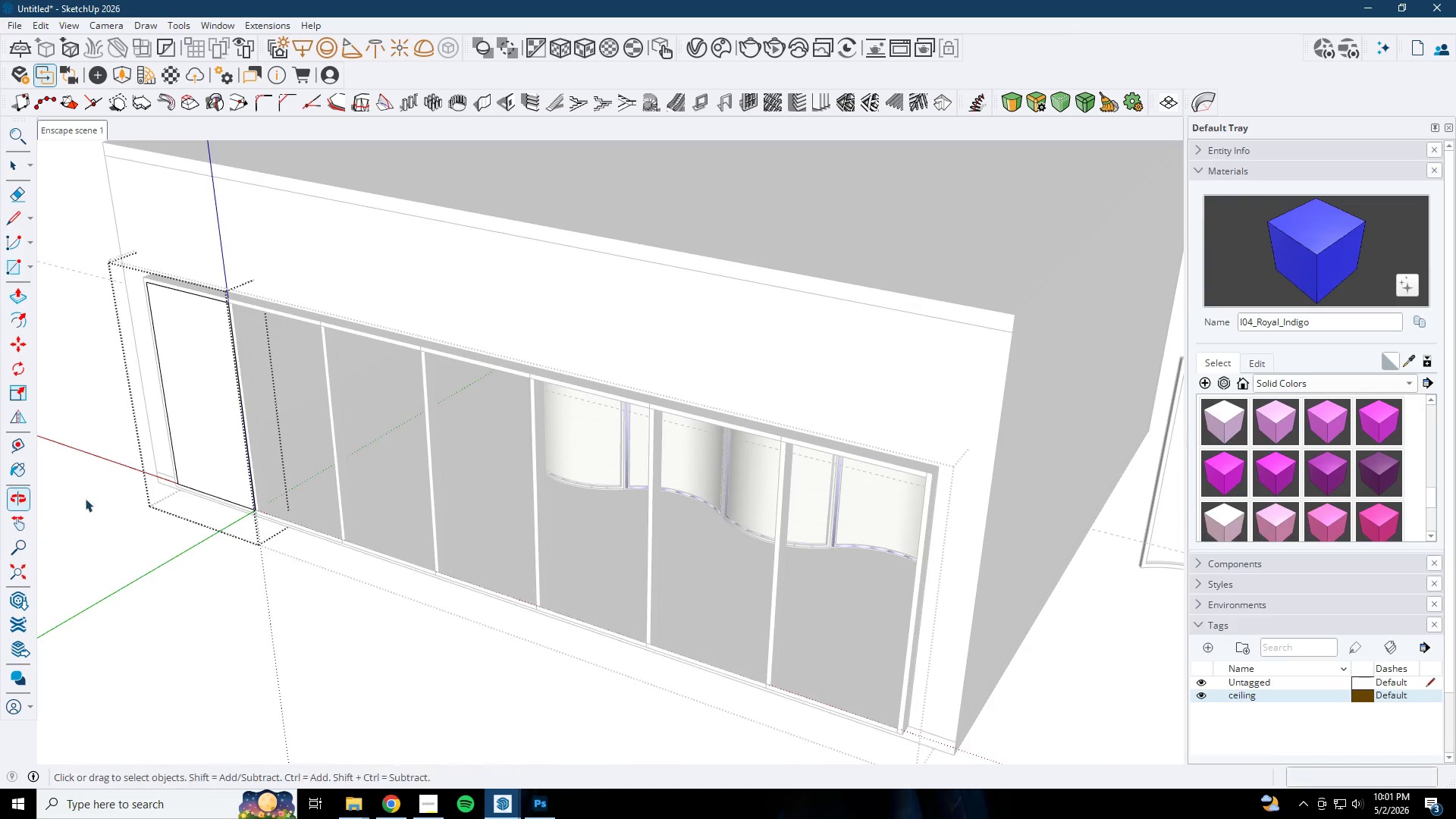 
key(Escape)
 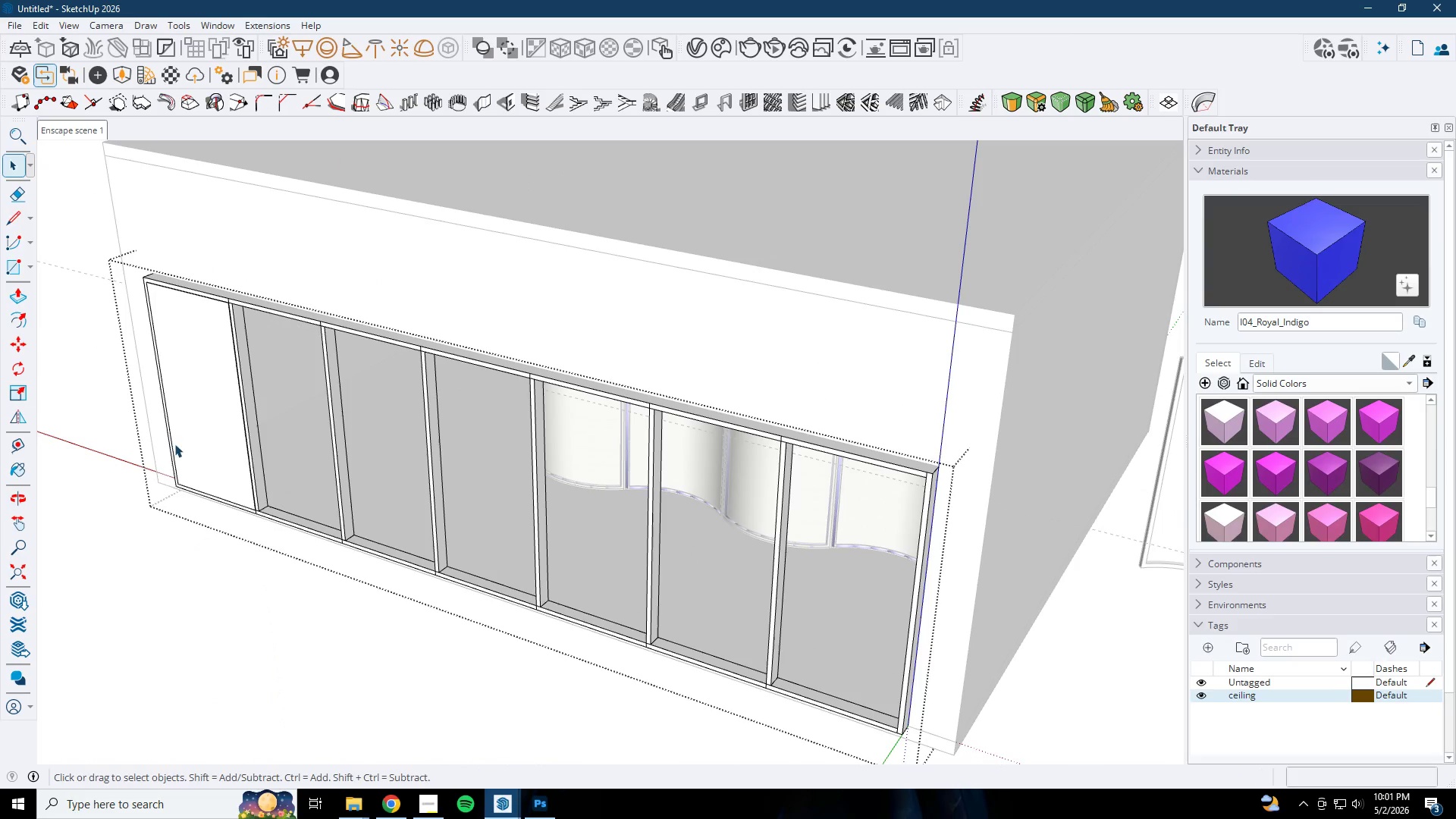 
left_click([203, 428])
 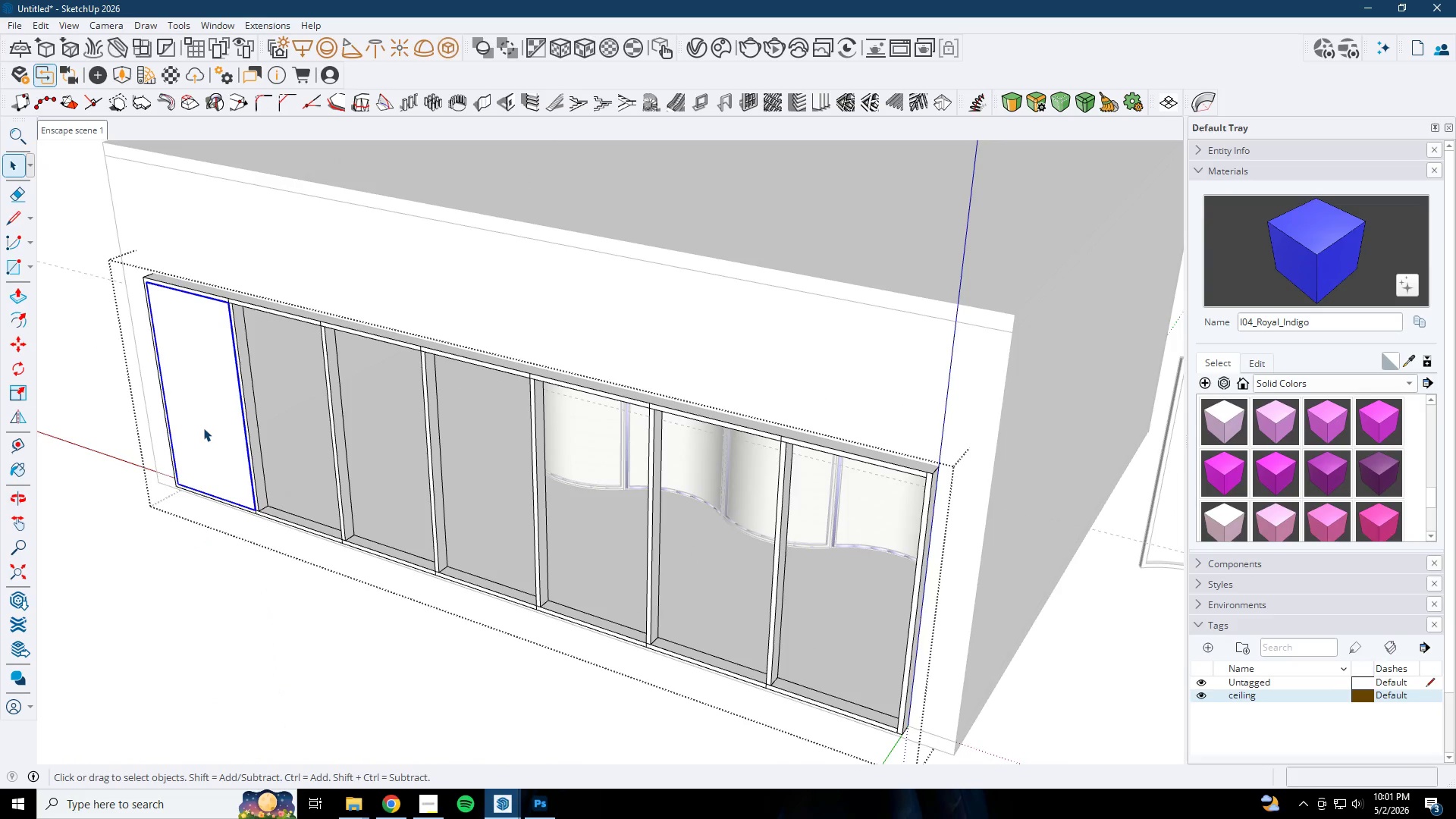 
key(M)
 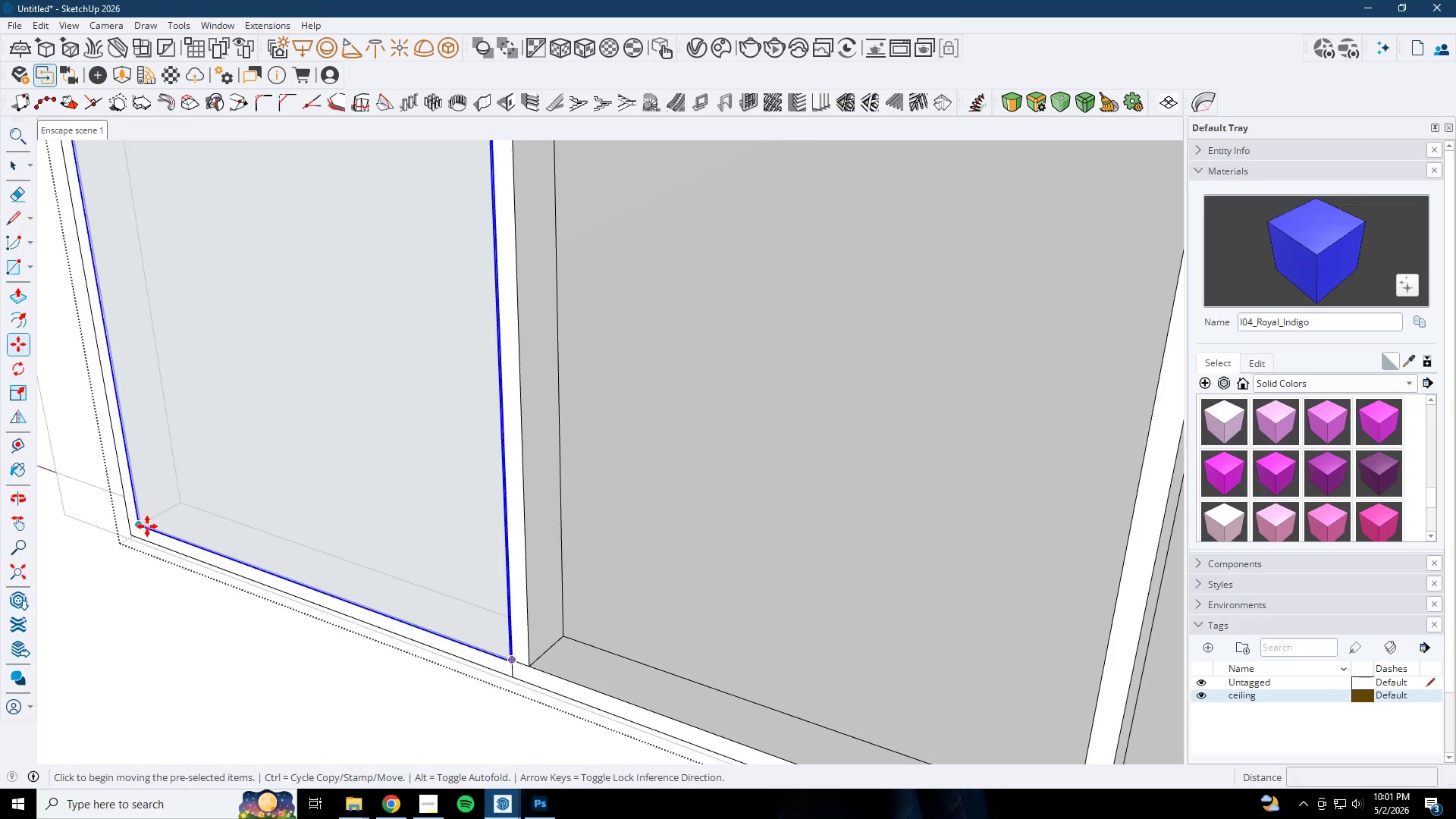 
left_click([146, 526])
 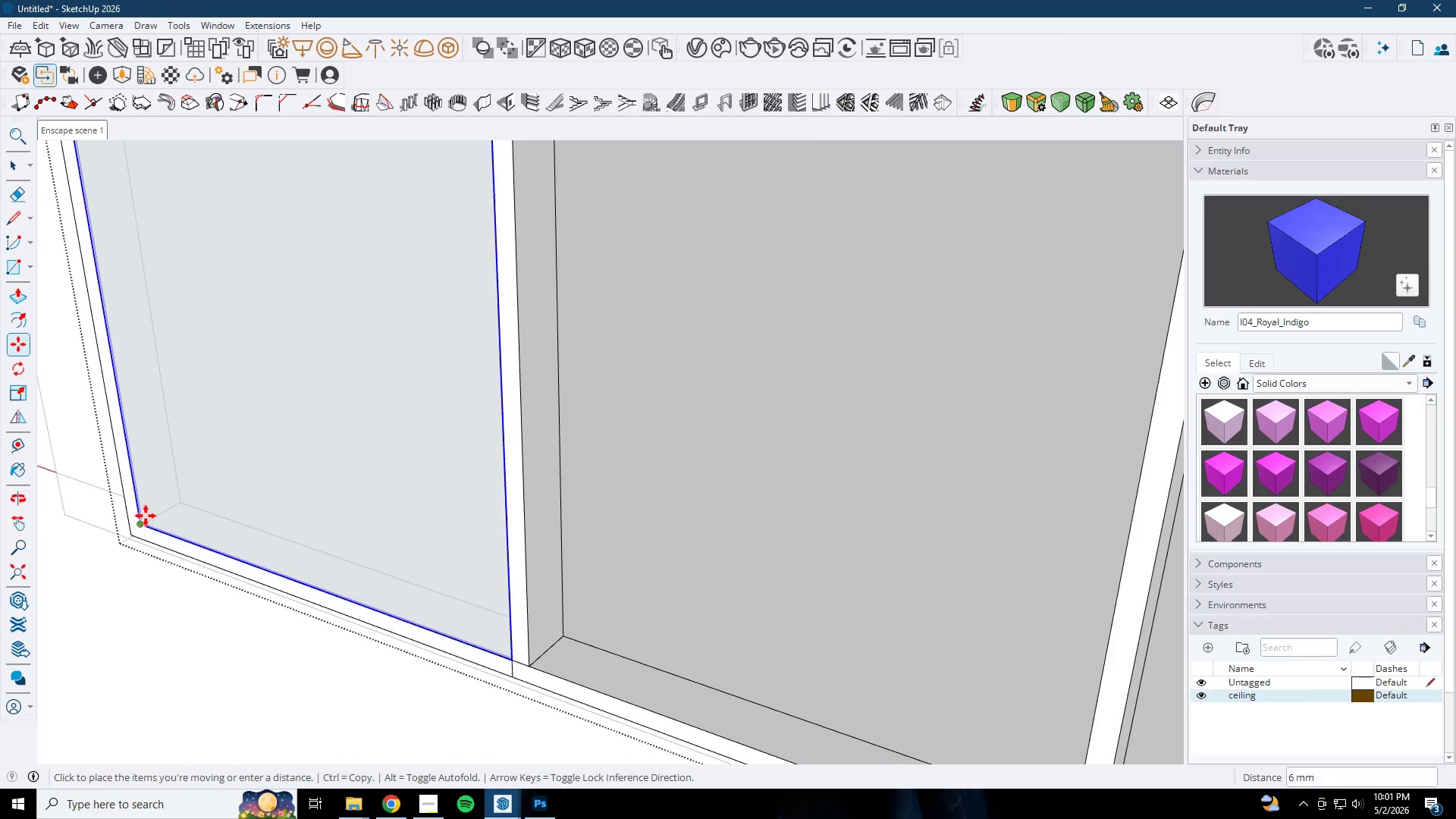 
scroll: coordinate [160, 495], scroll_direction: up, amount: 17.0
 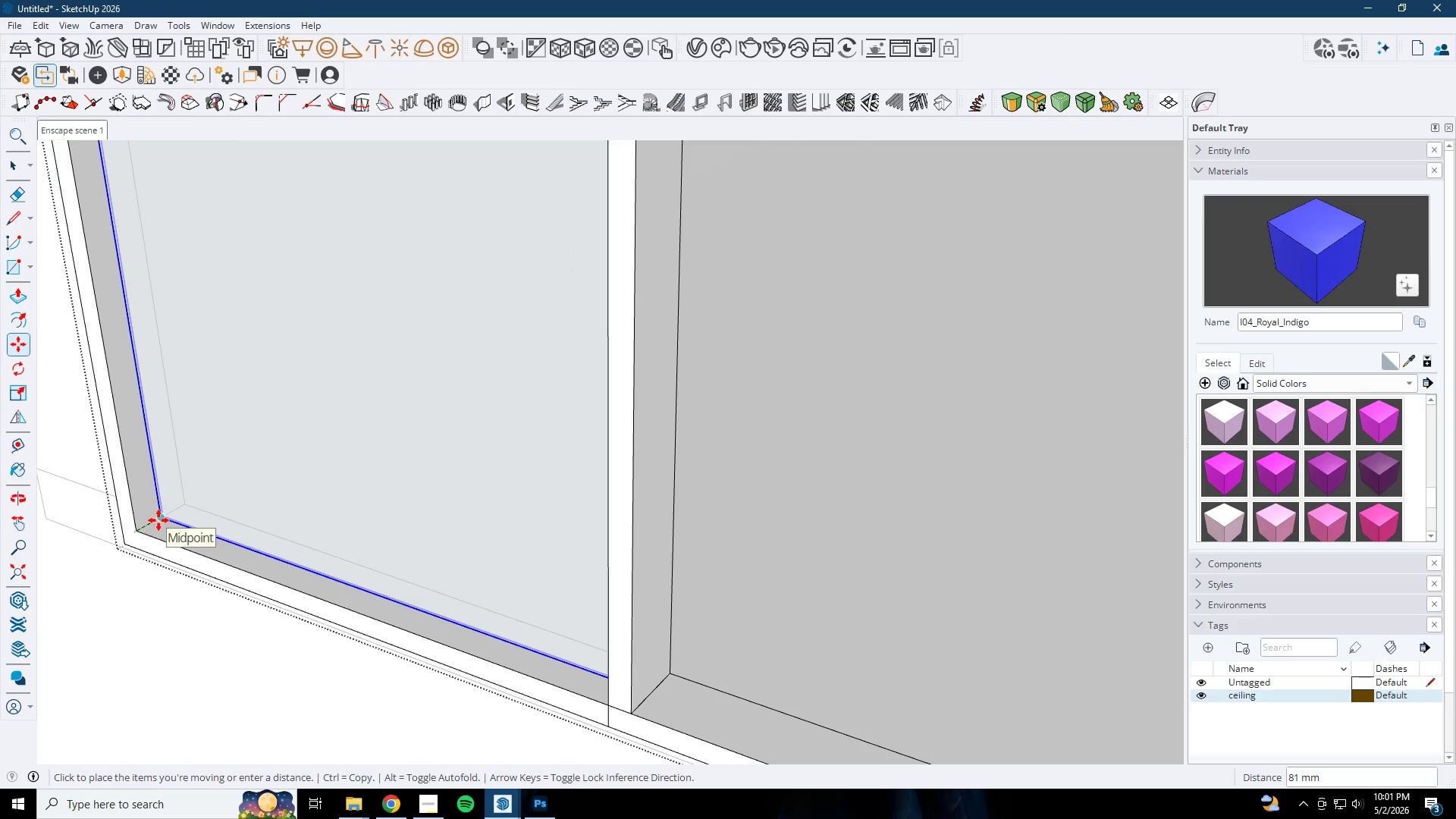 
left_click([158, 520])
 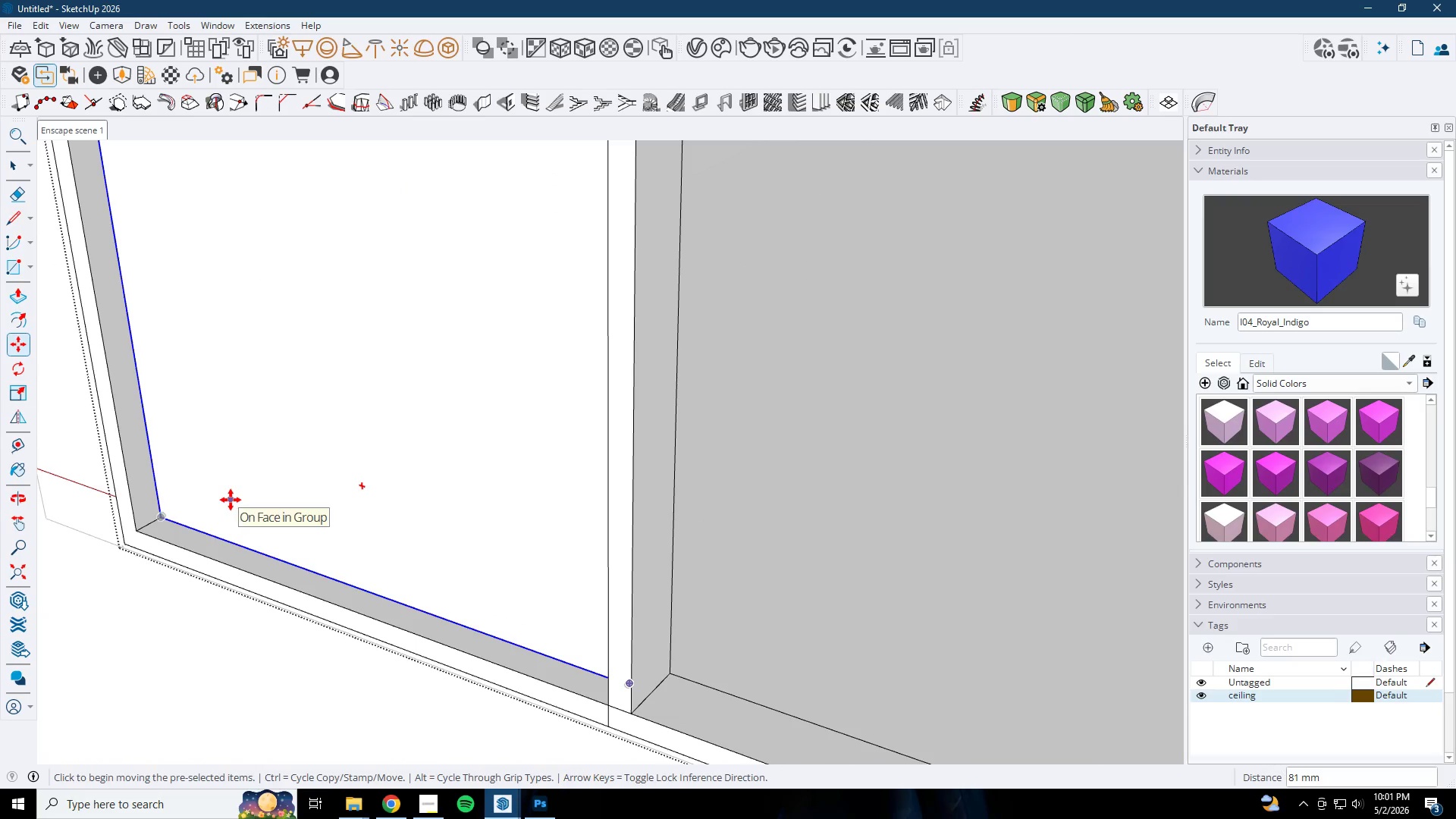 
type(kp)
 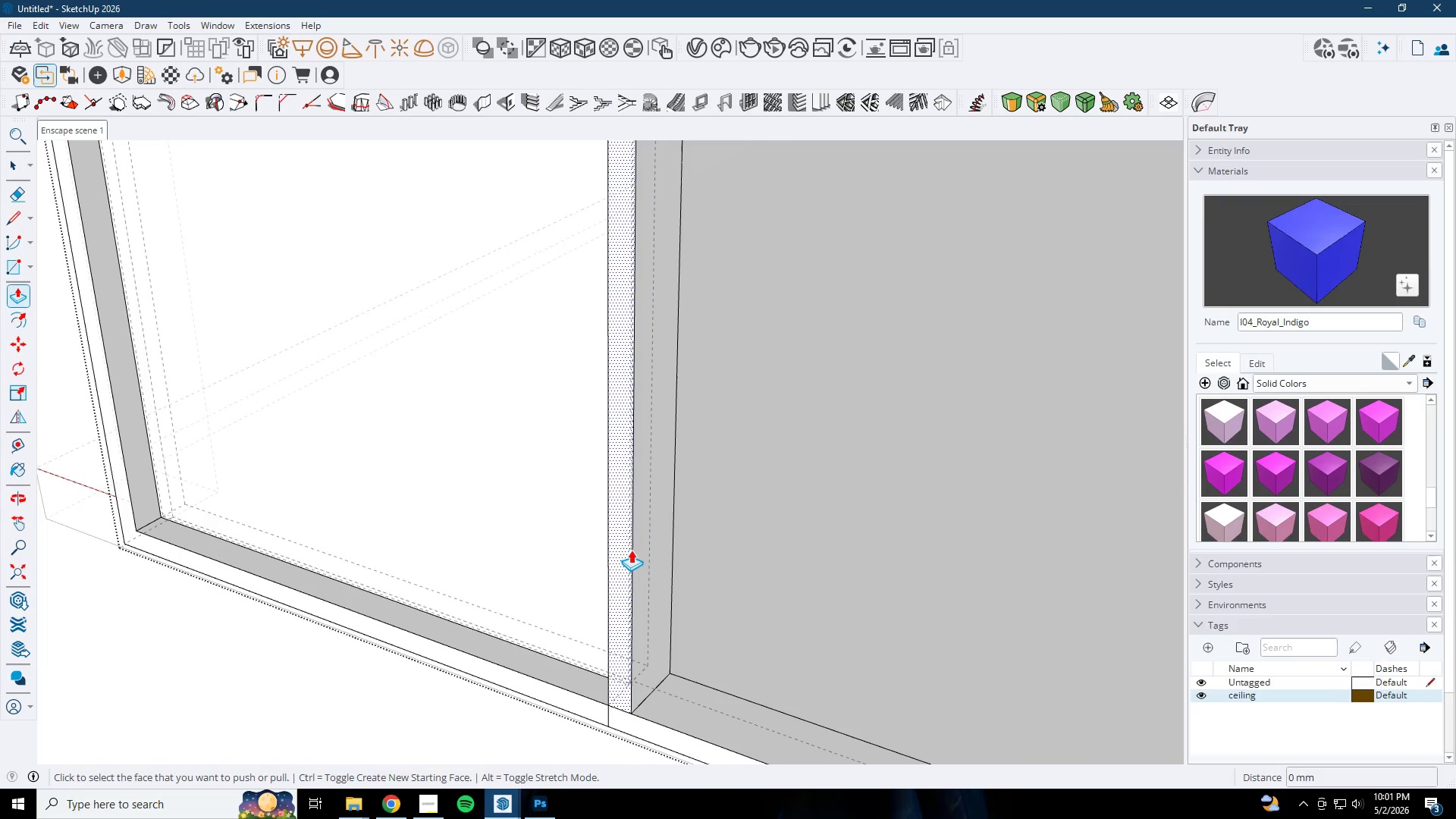 
key(Space)
 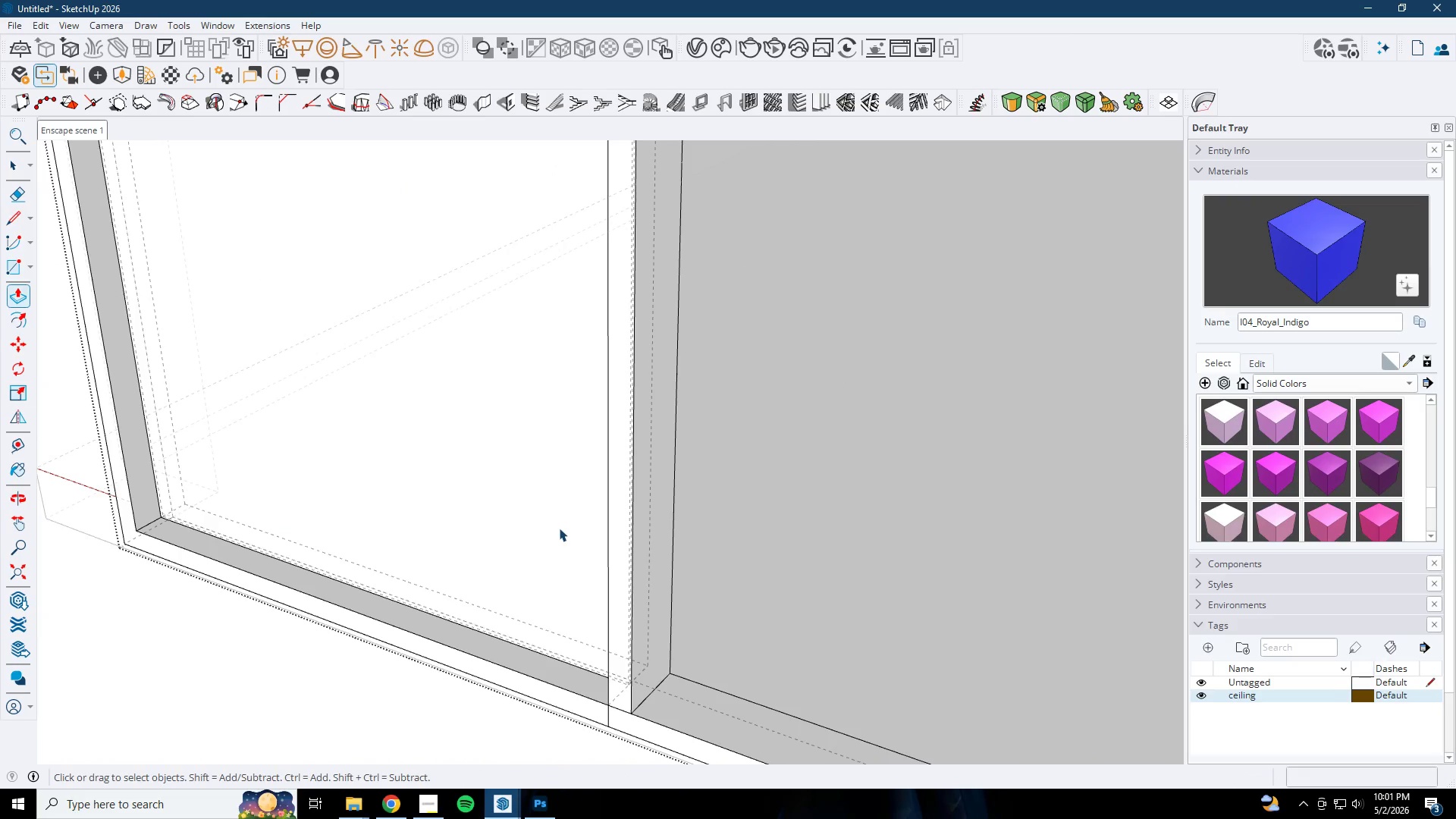 
left_click([559, 528])
 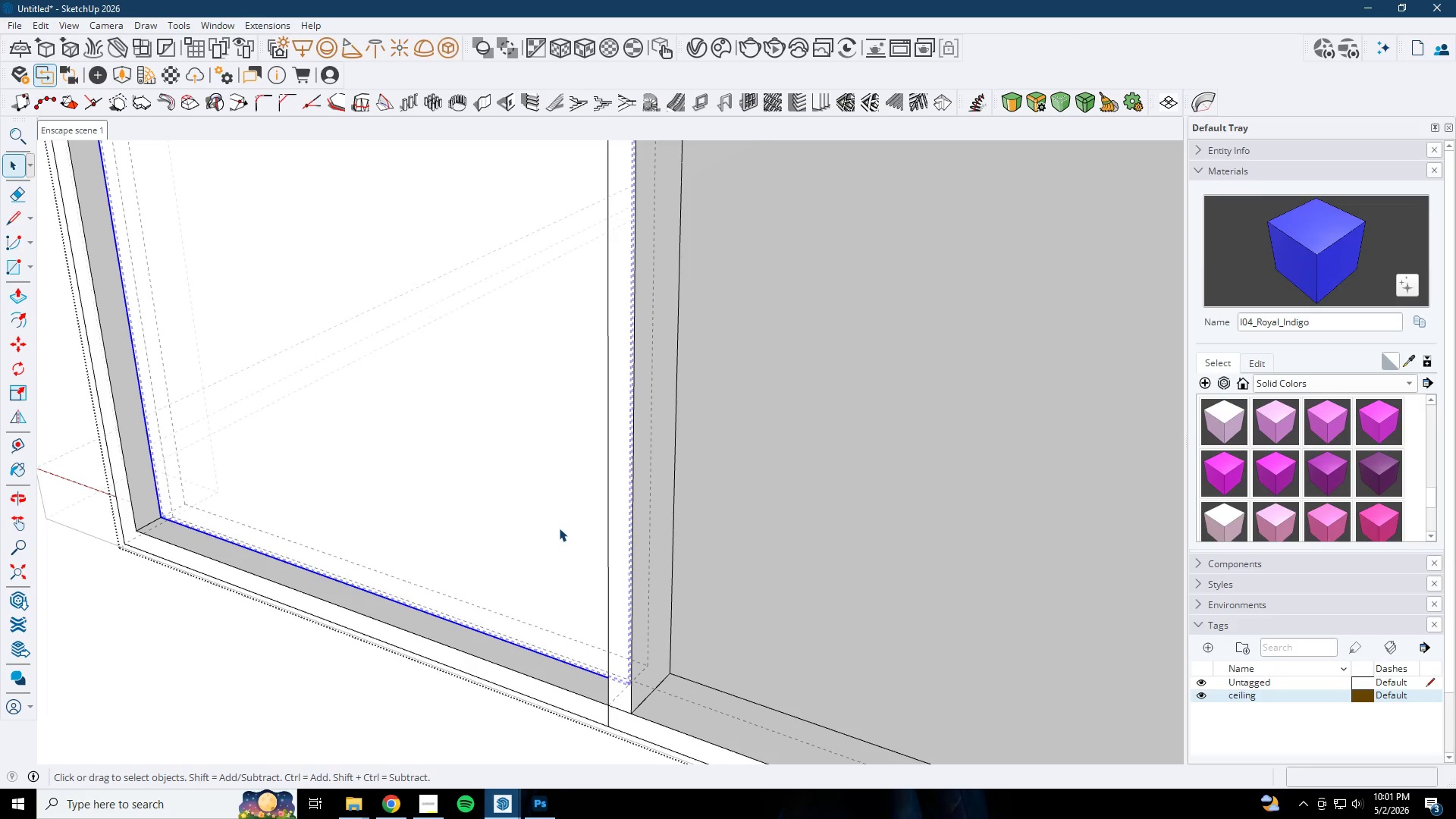 
double_click([559, 528])
 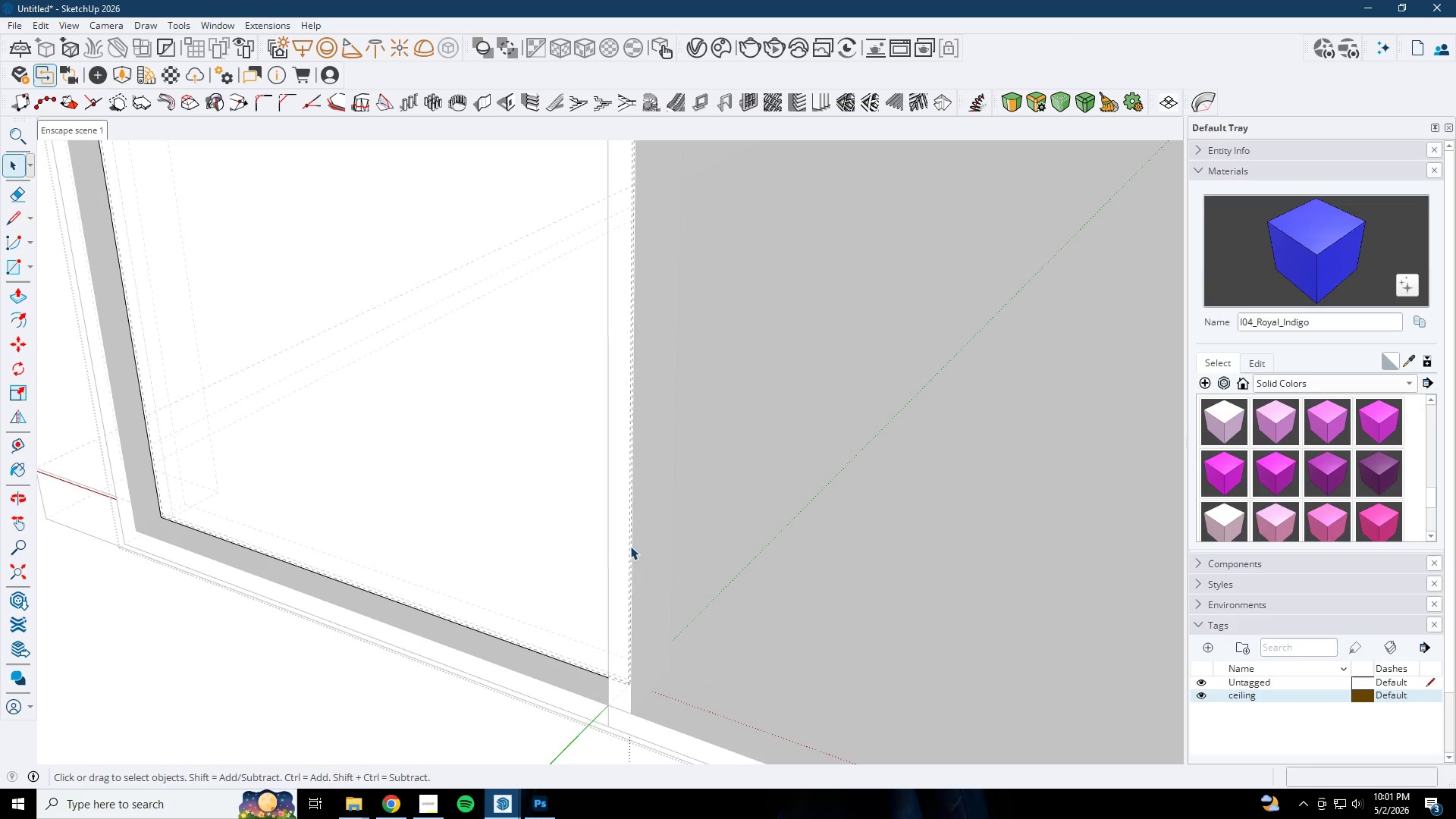 
key(P)
 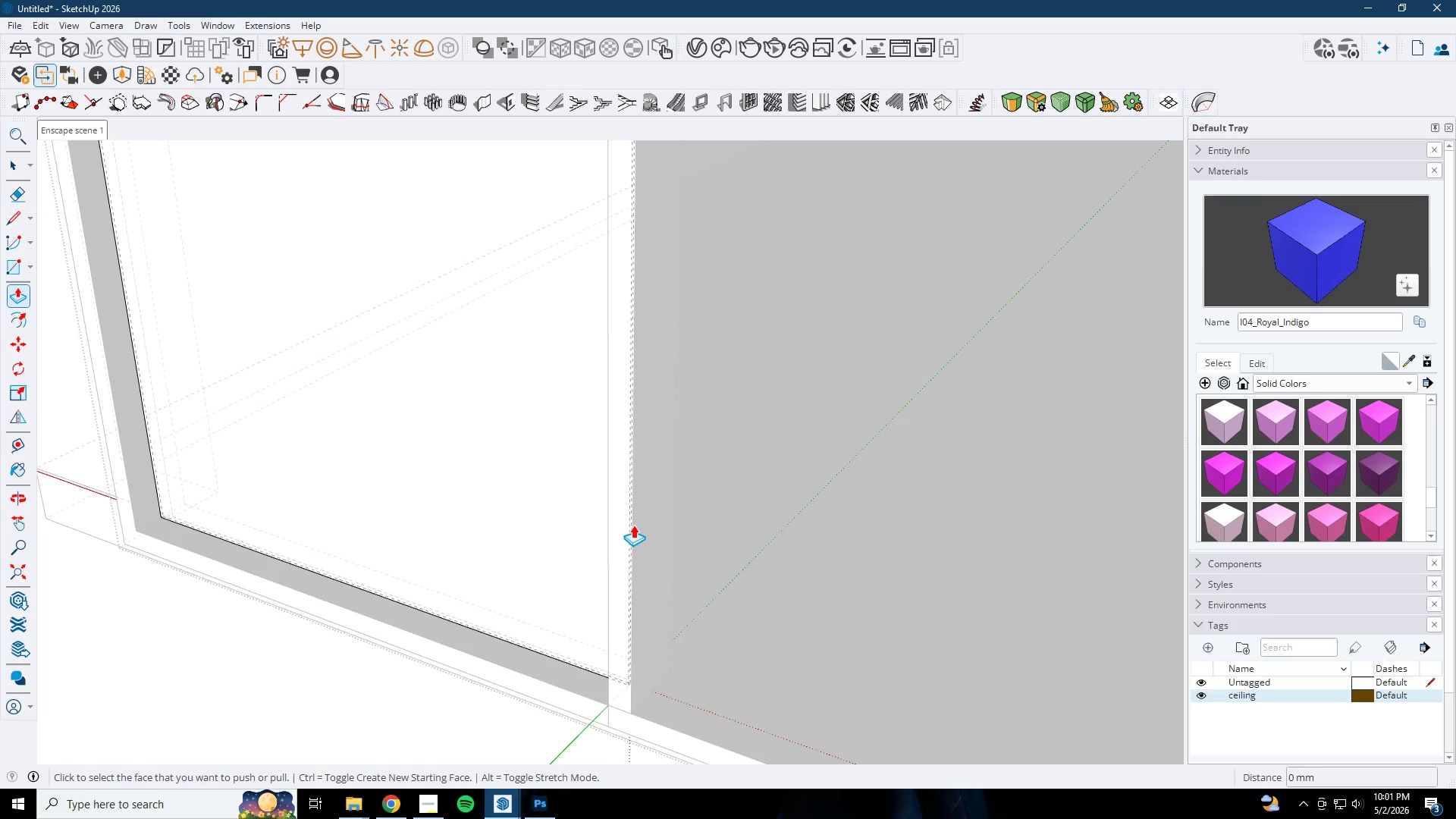 
left_click([633, 525])
 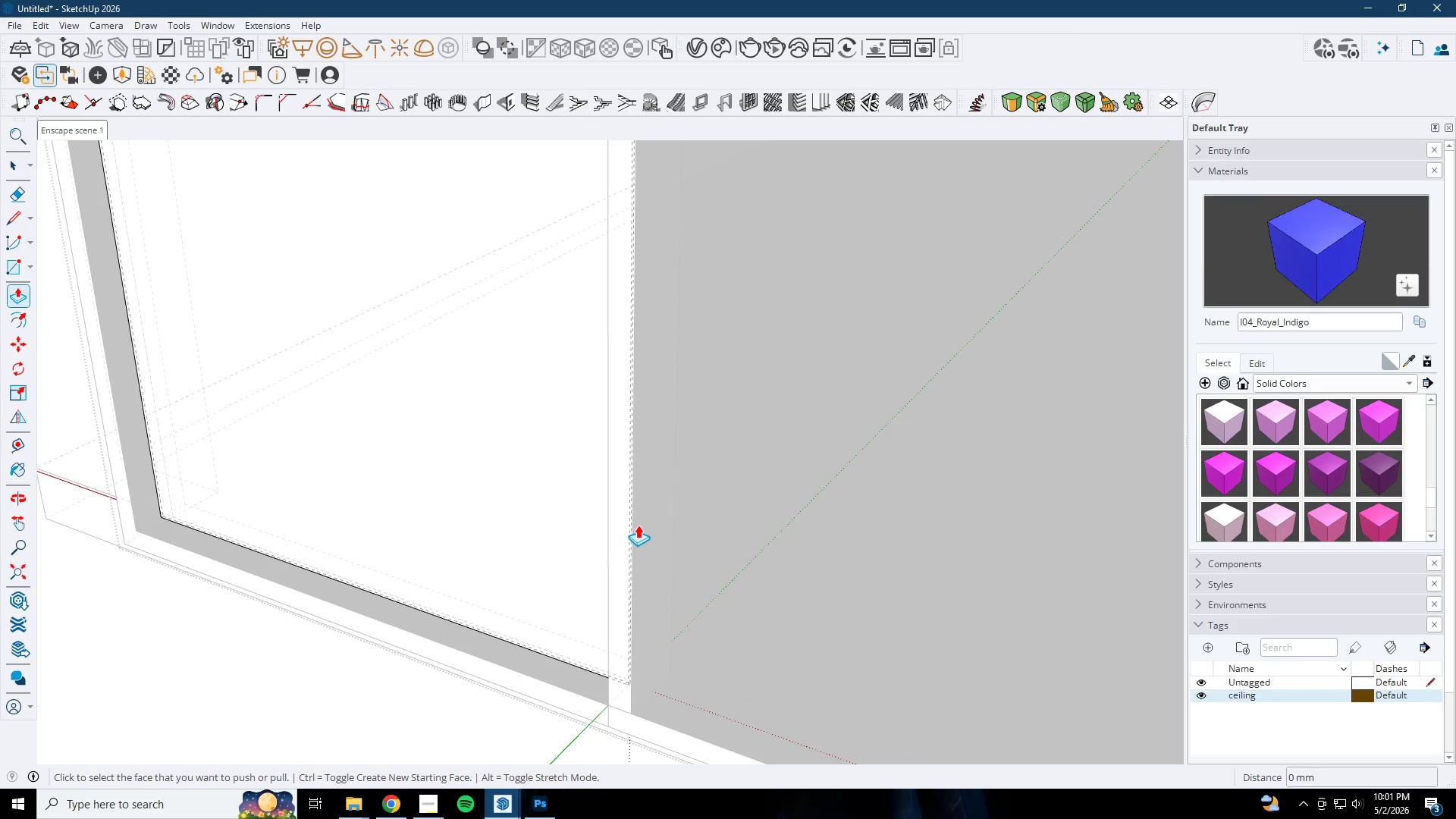 
left_click([630, 521])
 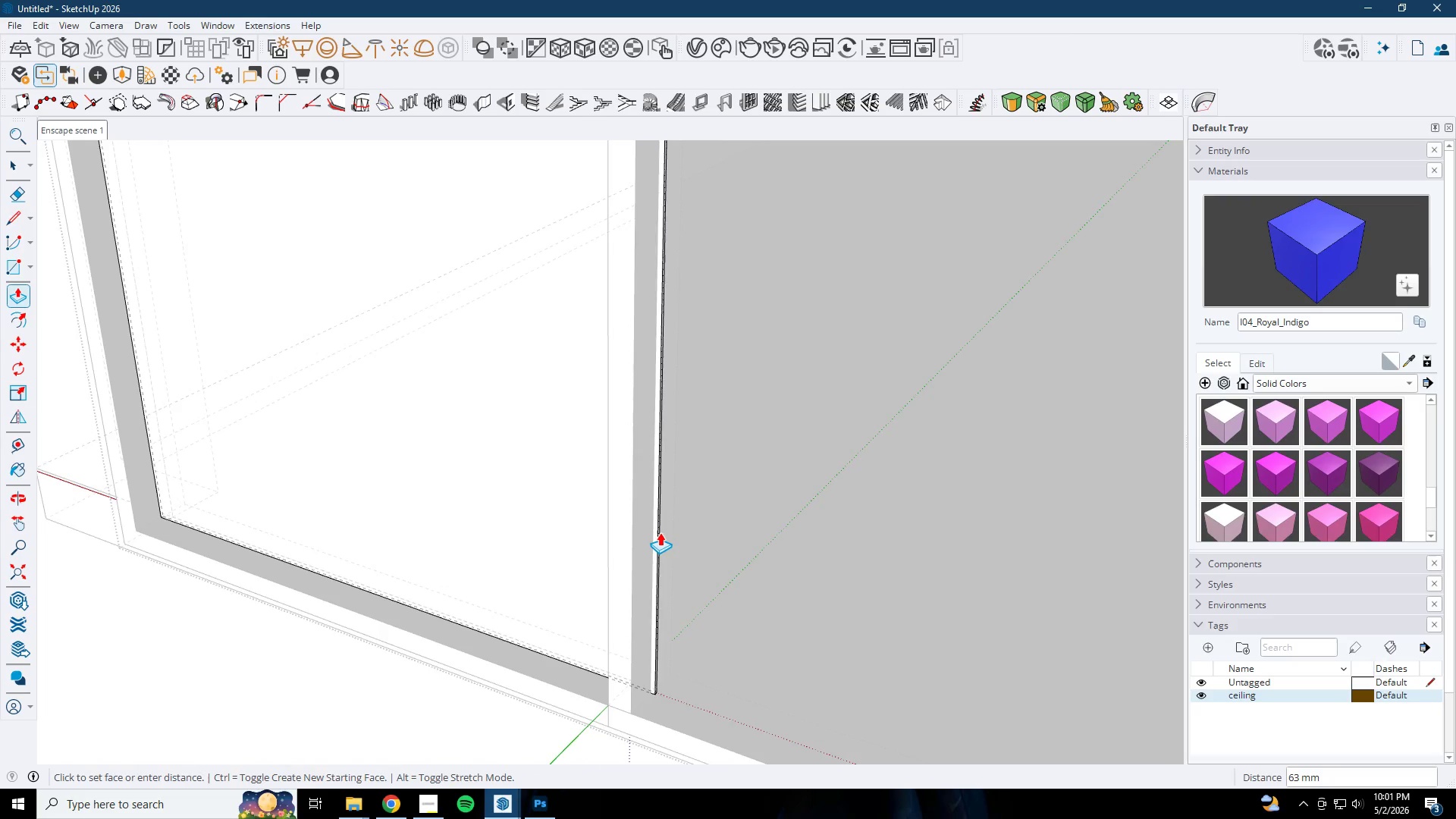 
key(K)
 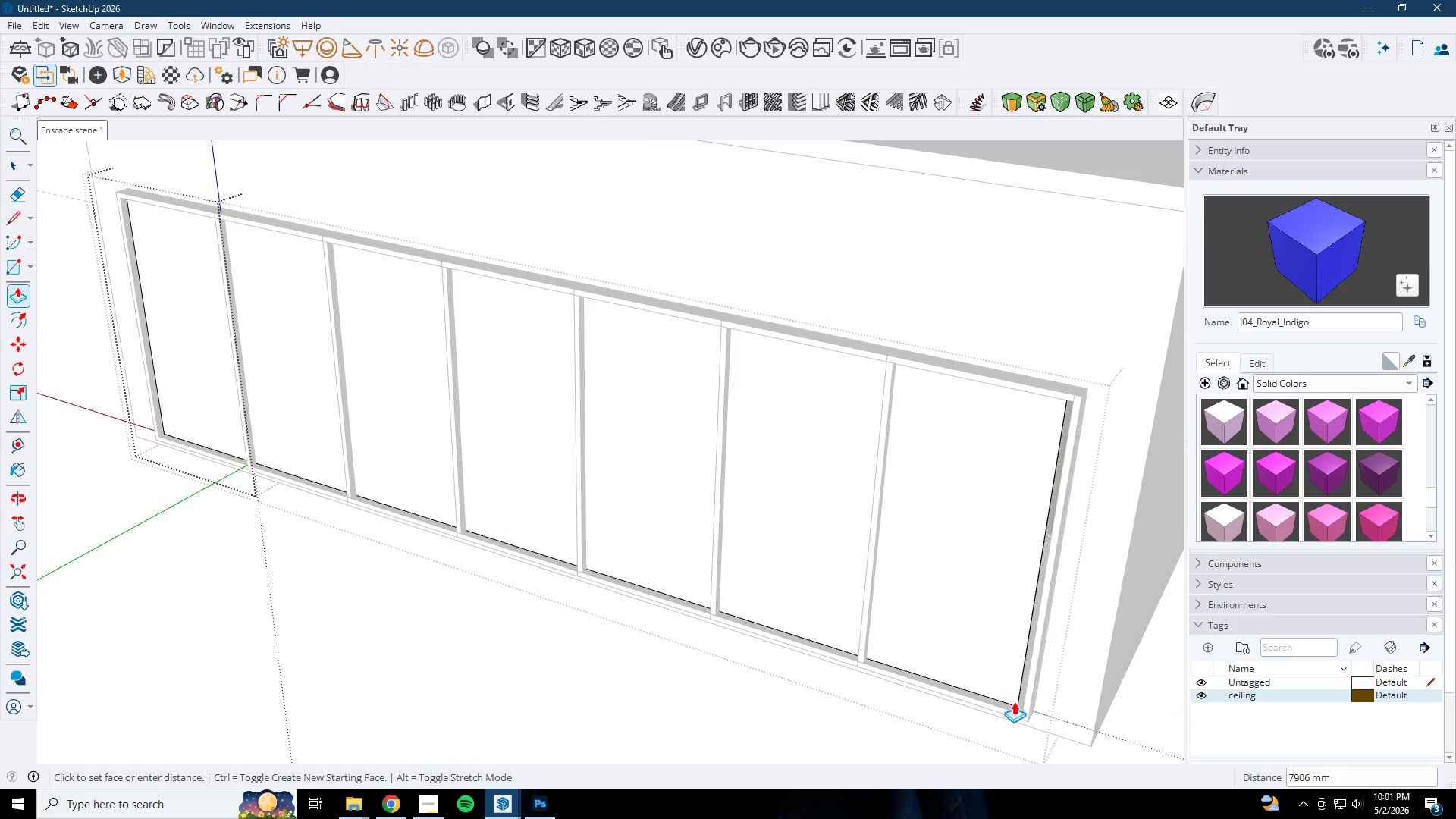 
scroll: coordinate [1008, 679], scroll_direction: down, amount: 17.0
 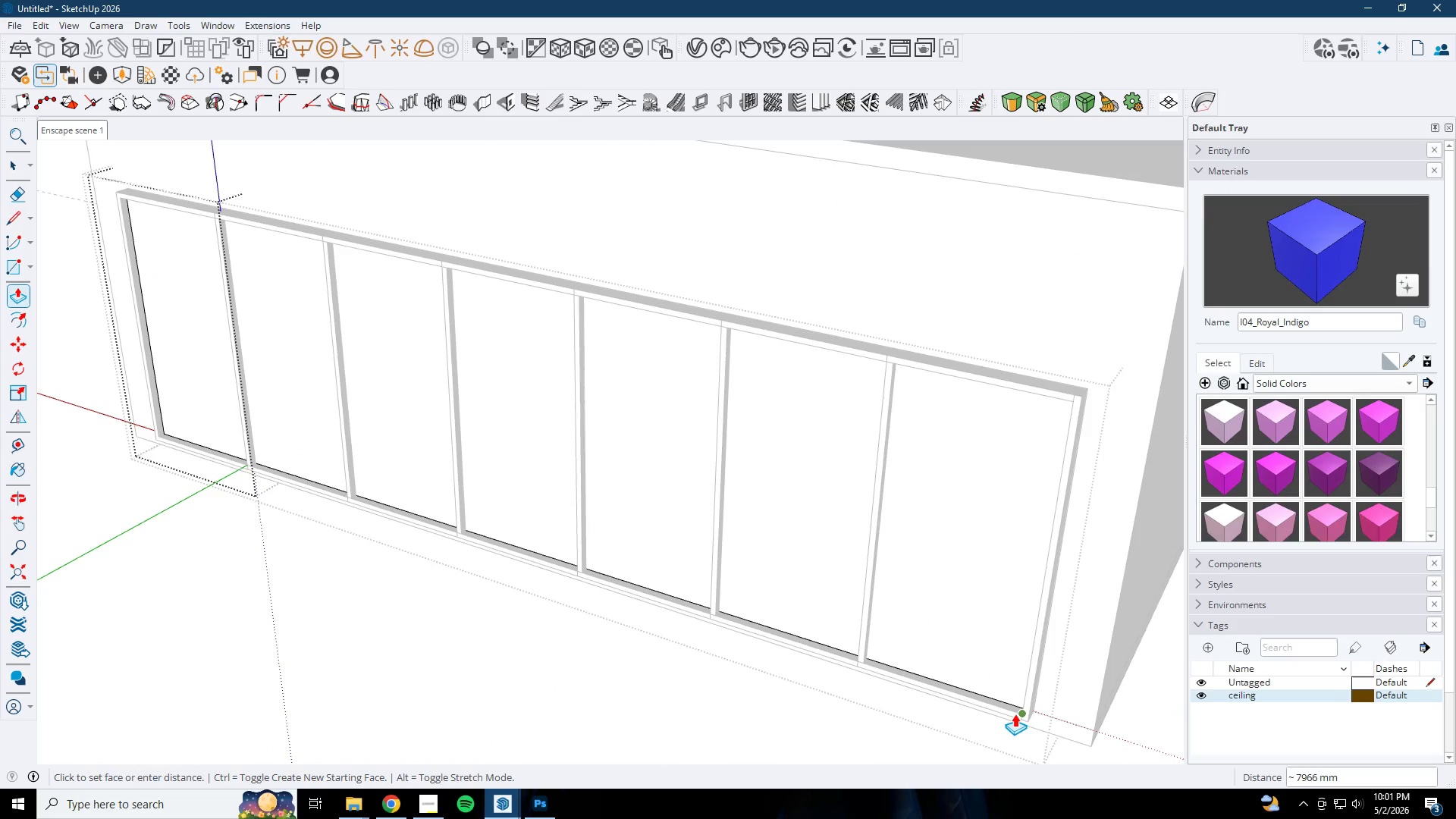 
key(Space)
 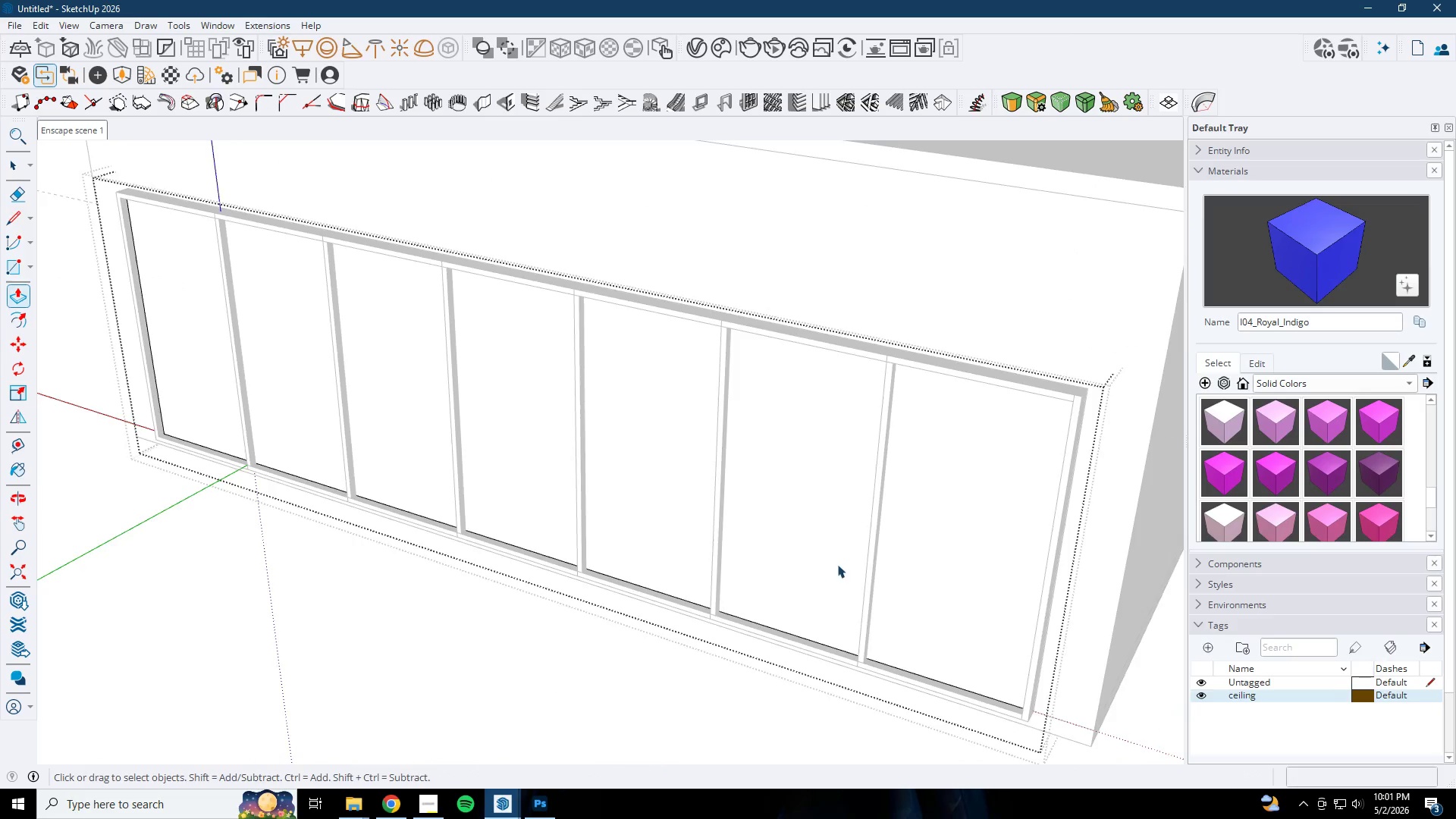 
key(Escape)
 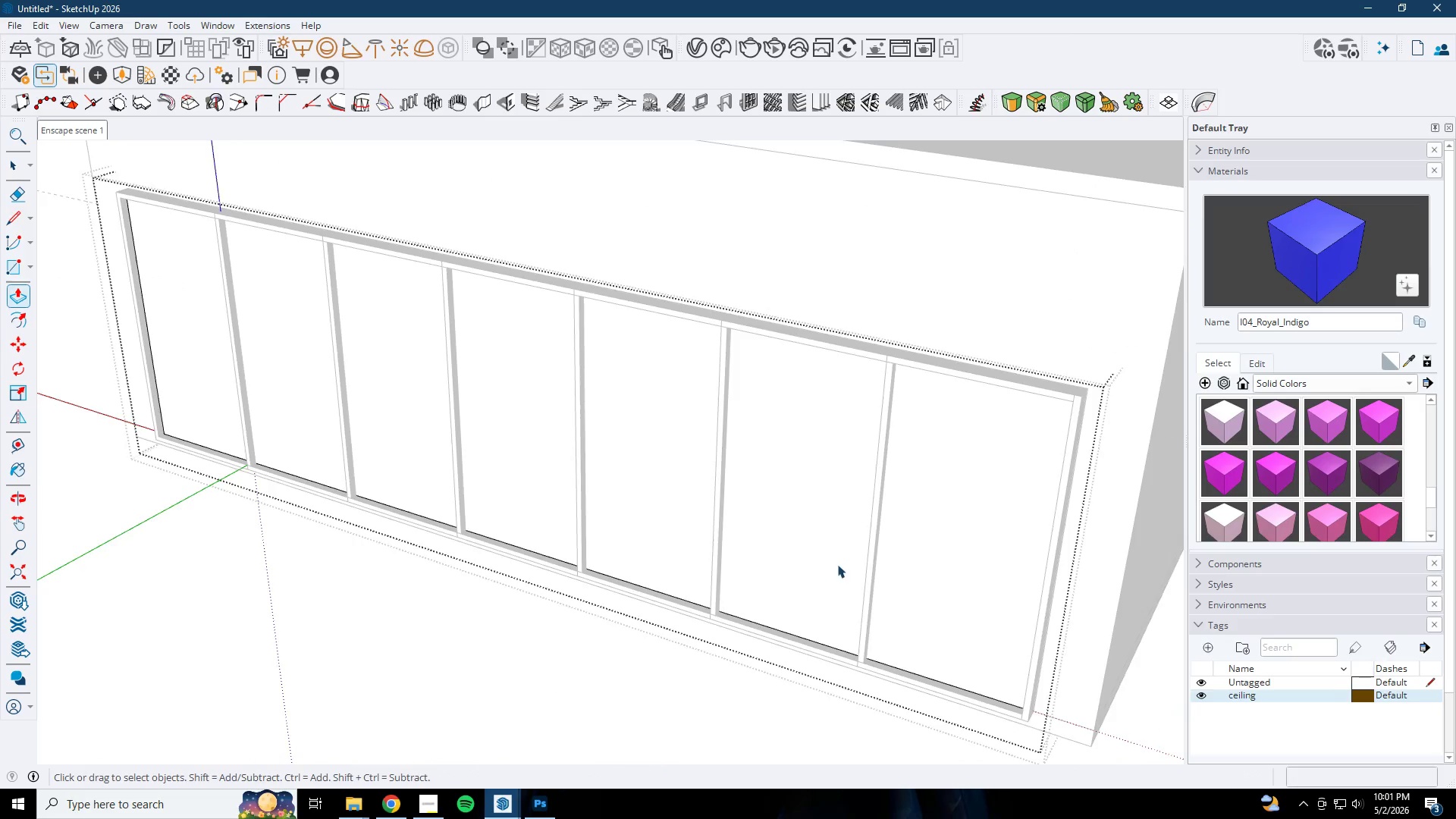 
key(Escape)
 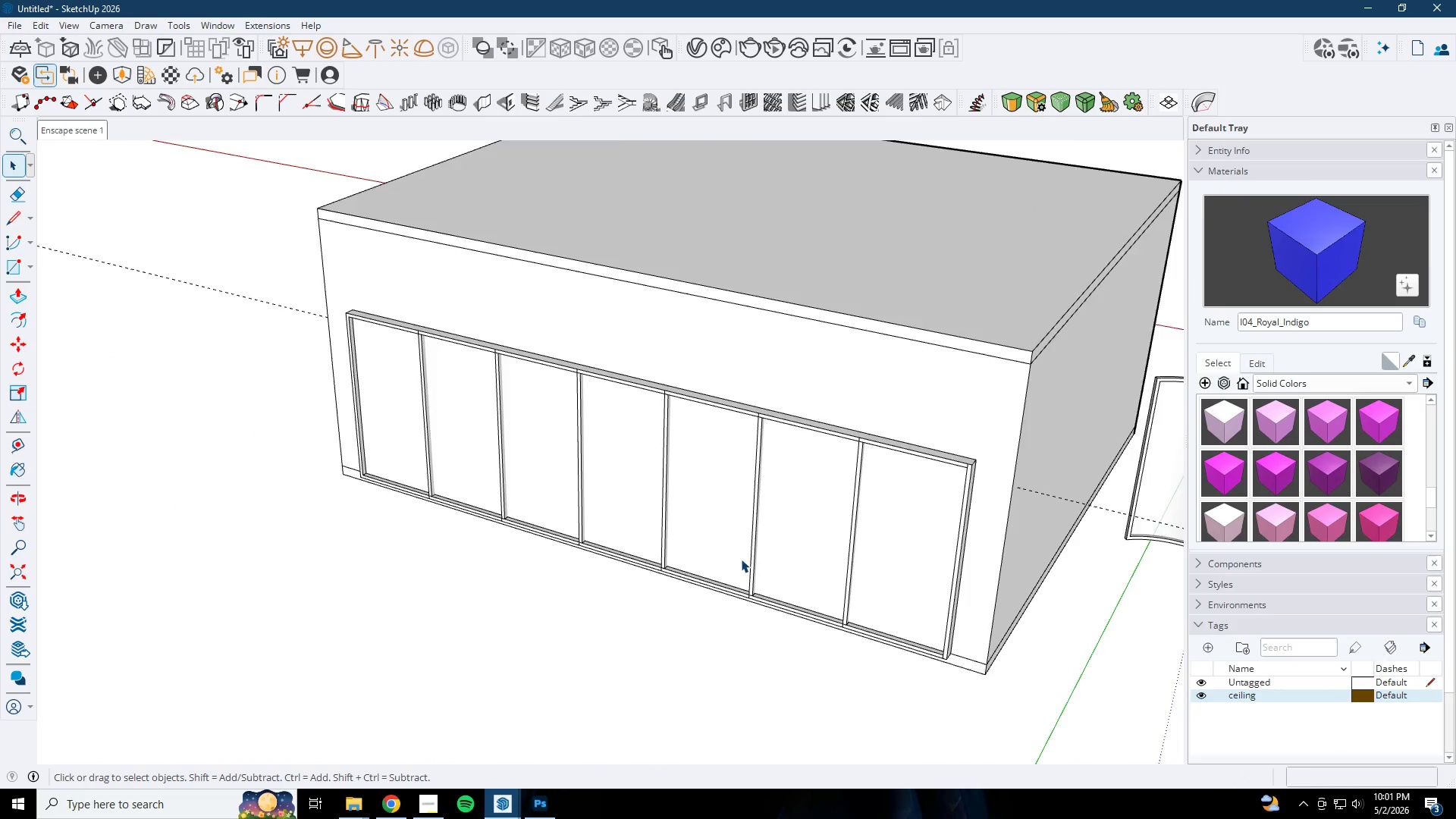 
key(Escape)
 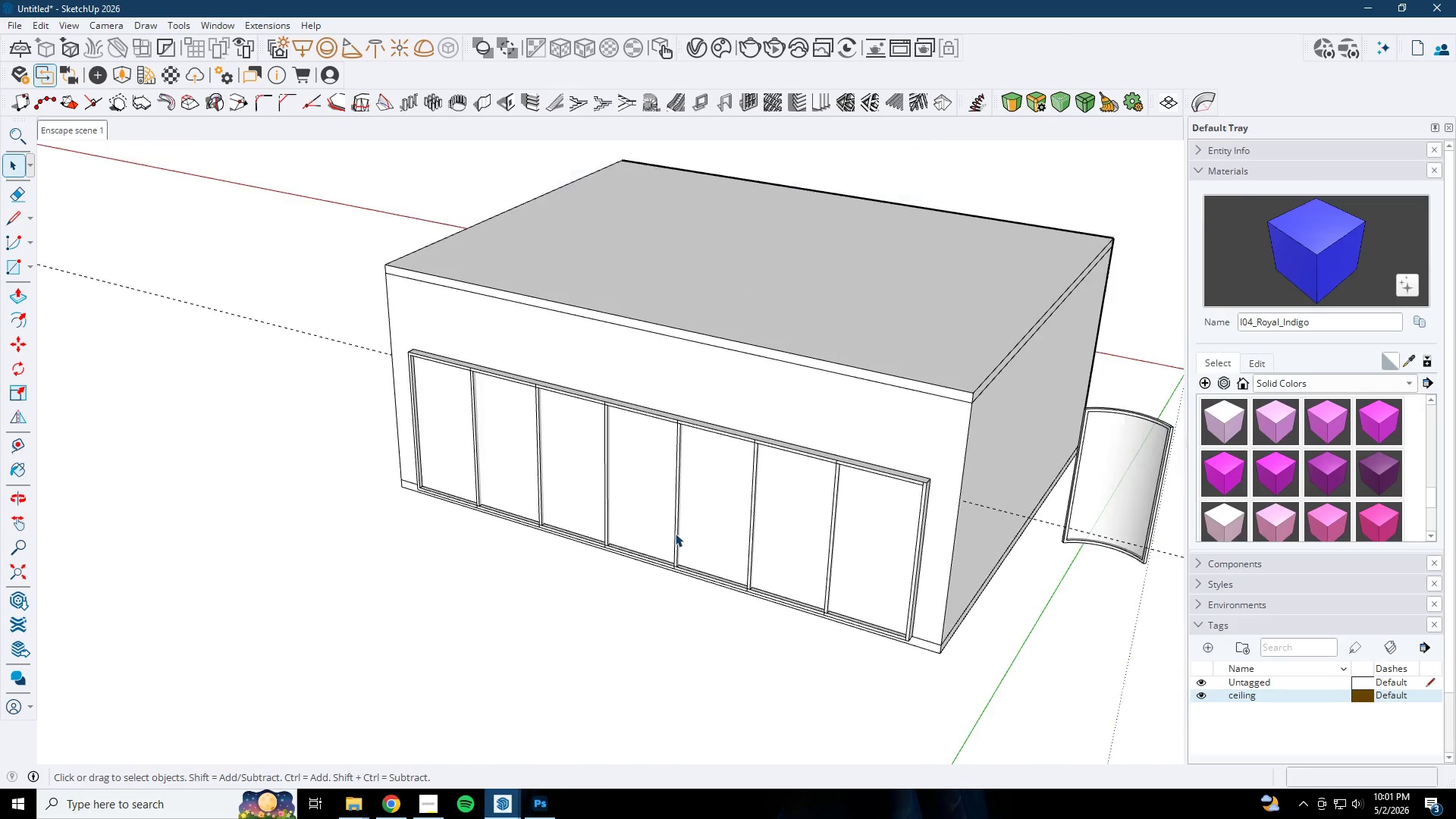 
left_click([675, 533])
 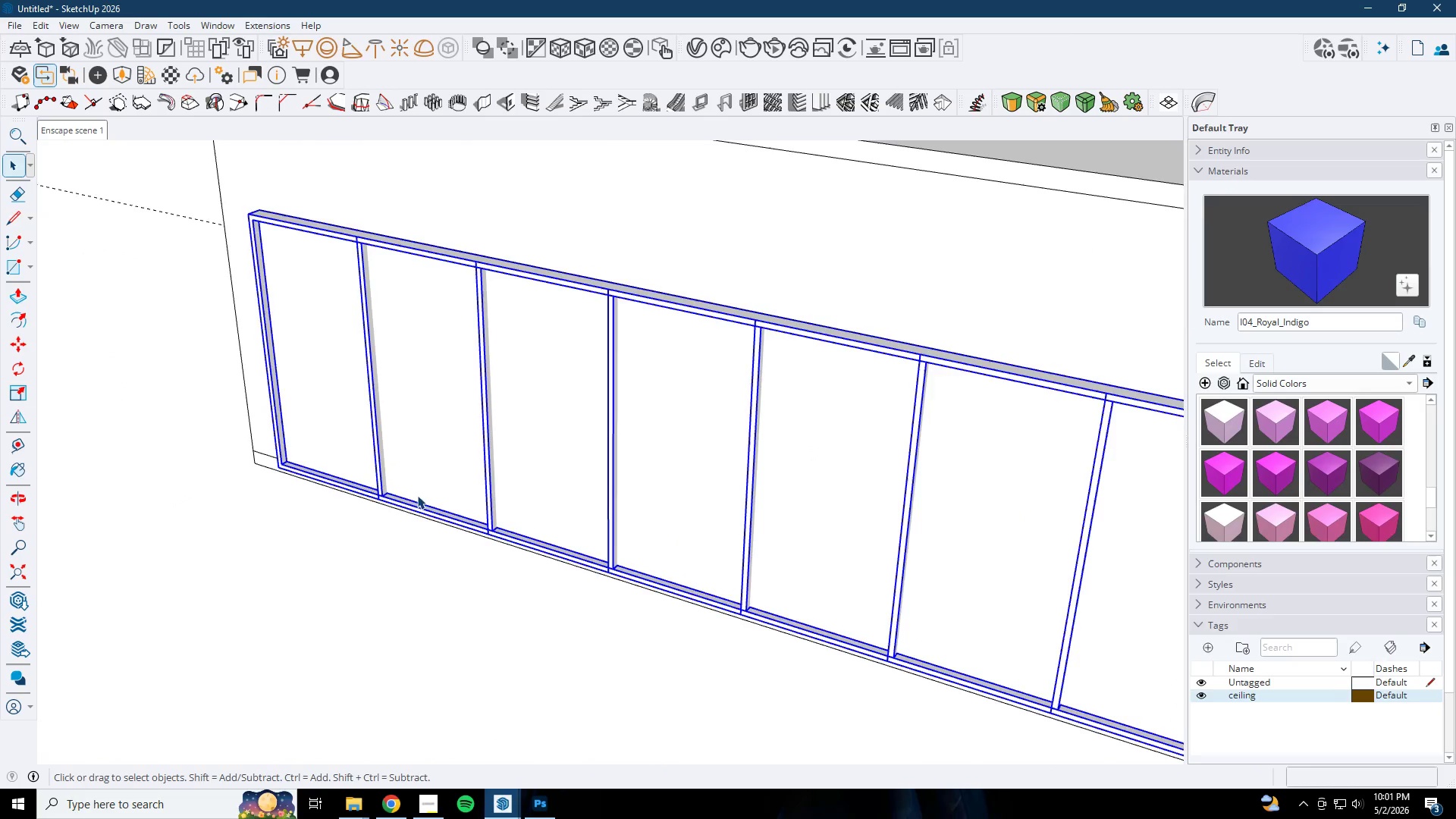 
key(M)
 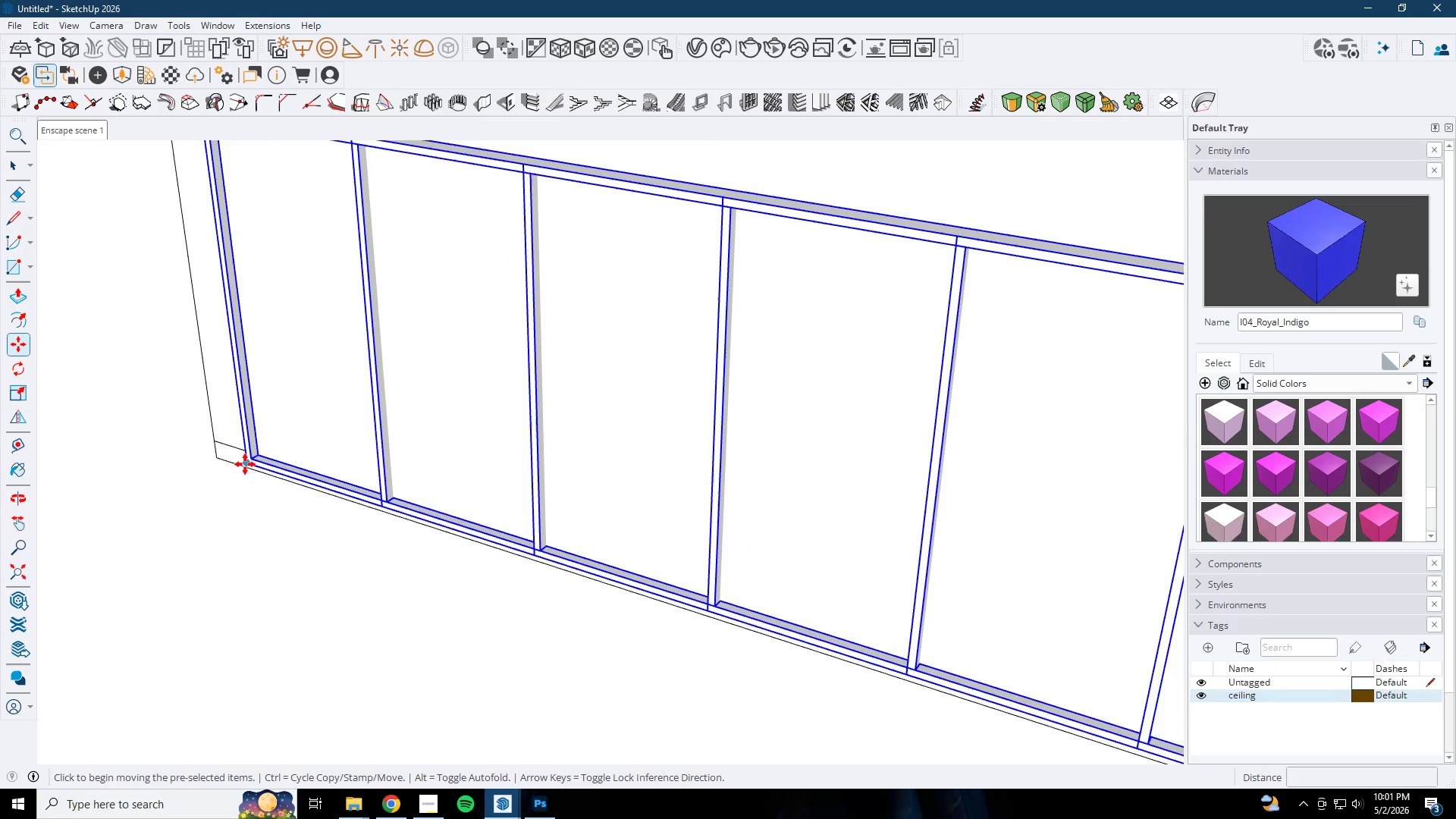 
scroll: coordinate [345, 479], scroll_direction: up, amount: 2.0
 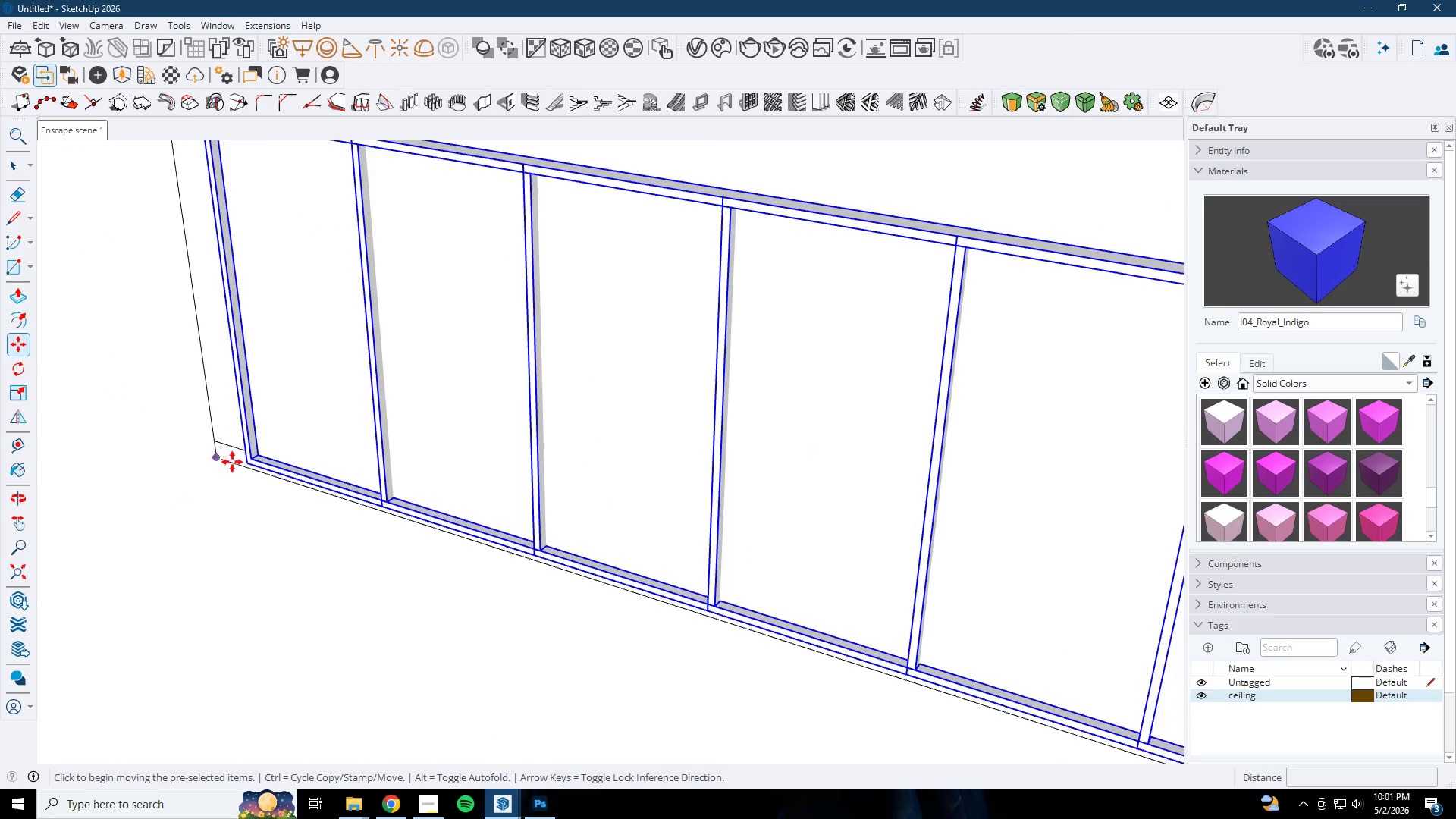 
left_click([246, 464])
 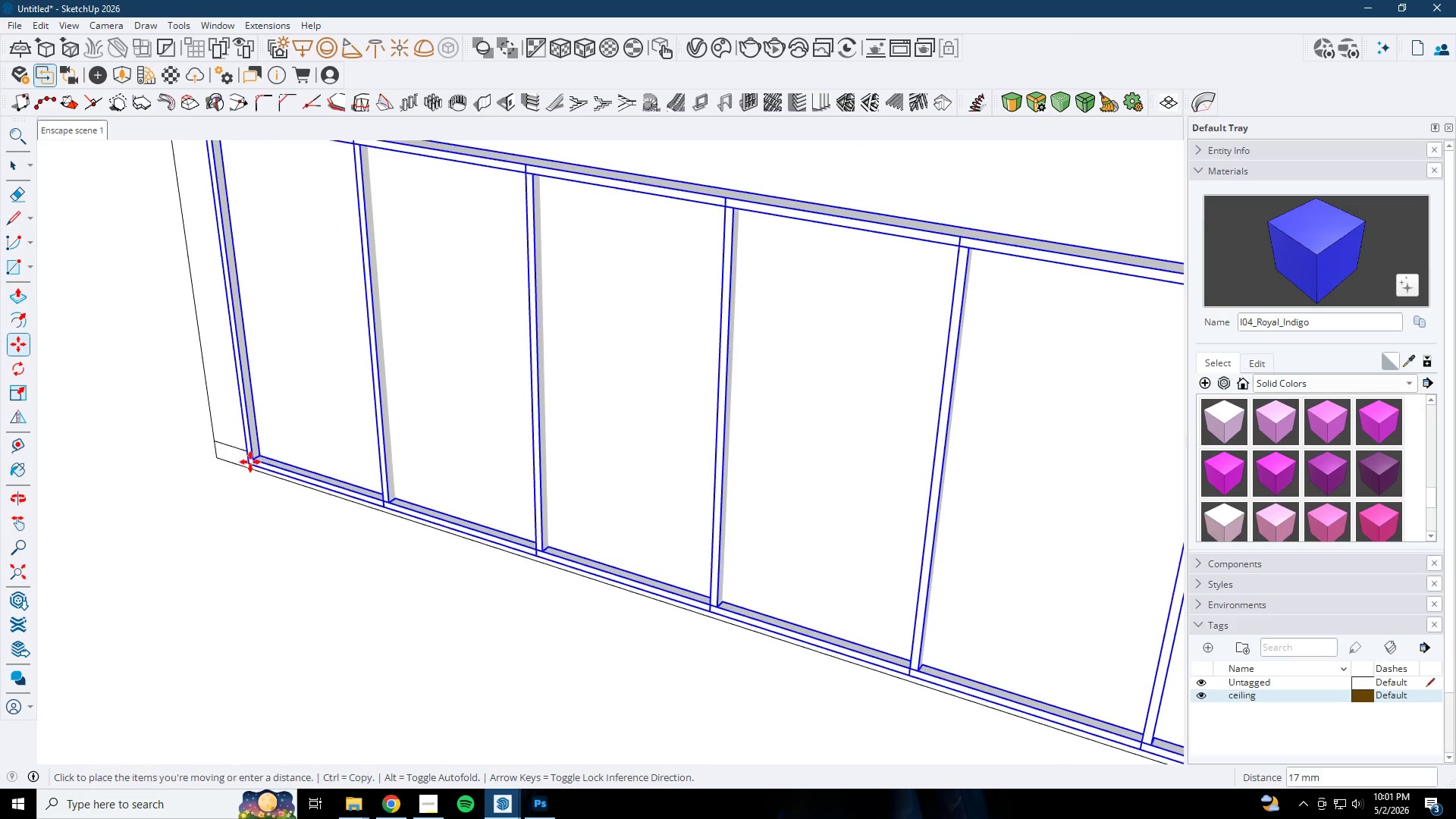 
left_click([258, 481])
 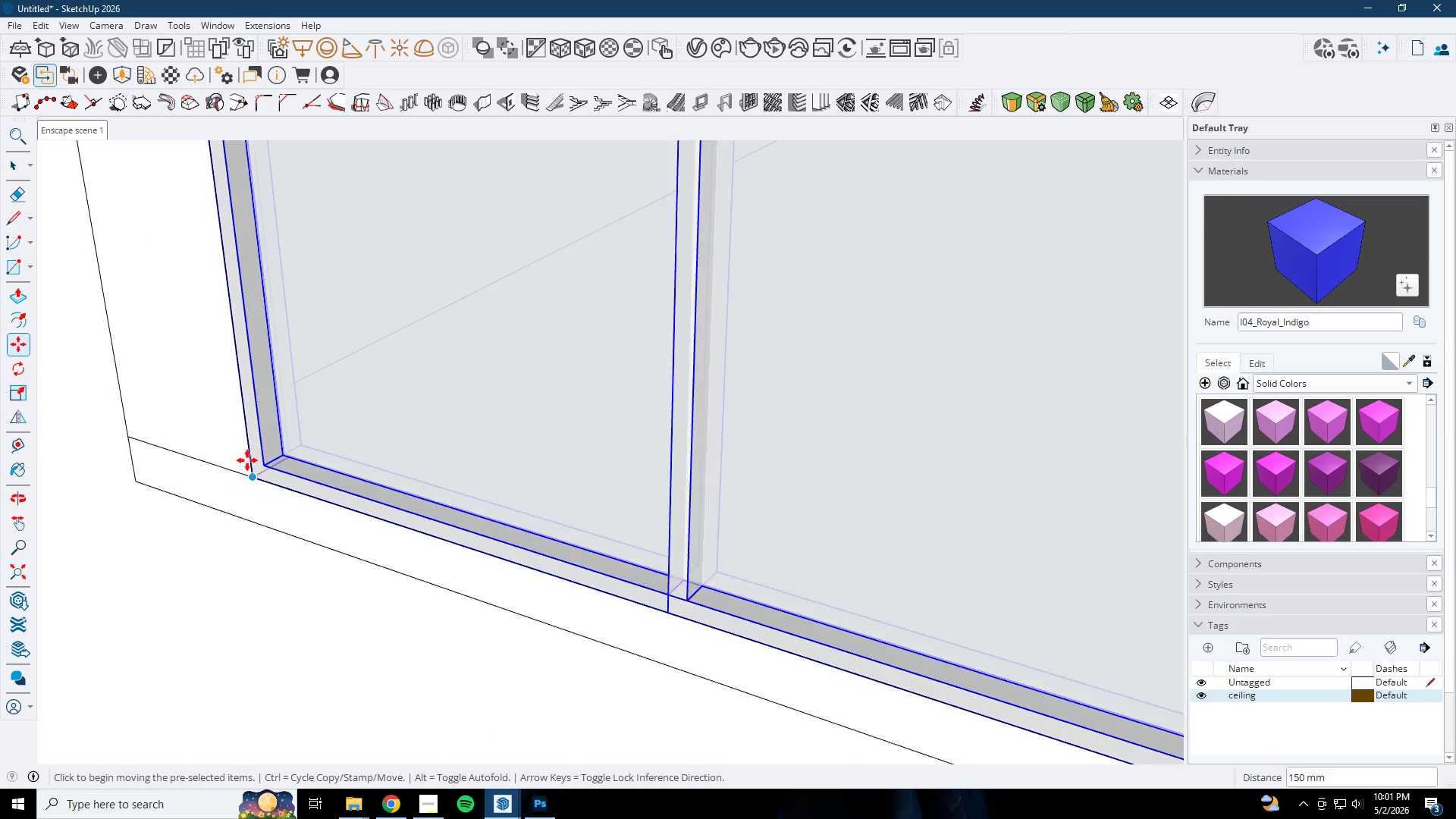 
scroll: coordinate [259, 479], scroll_direction: up, amount: 10.0
 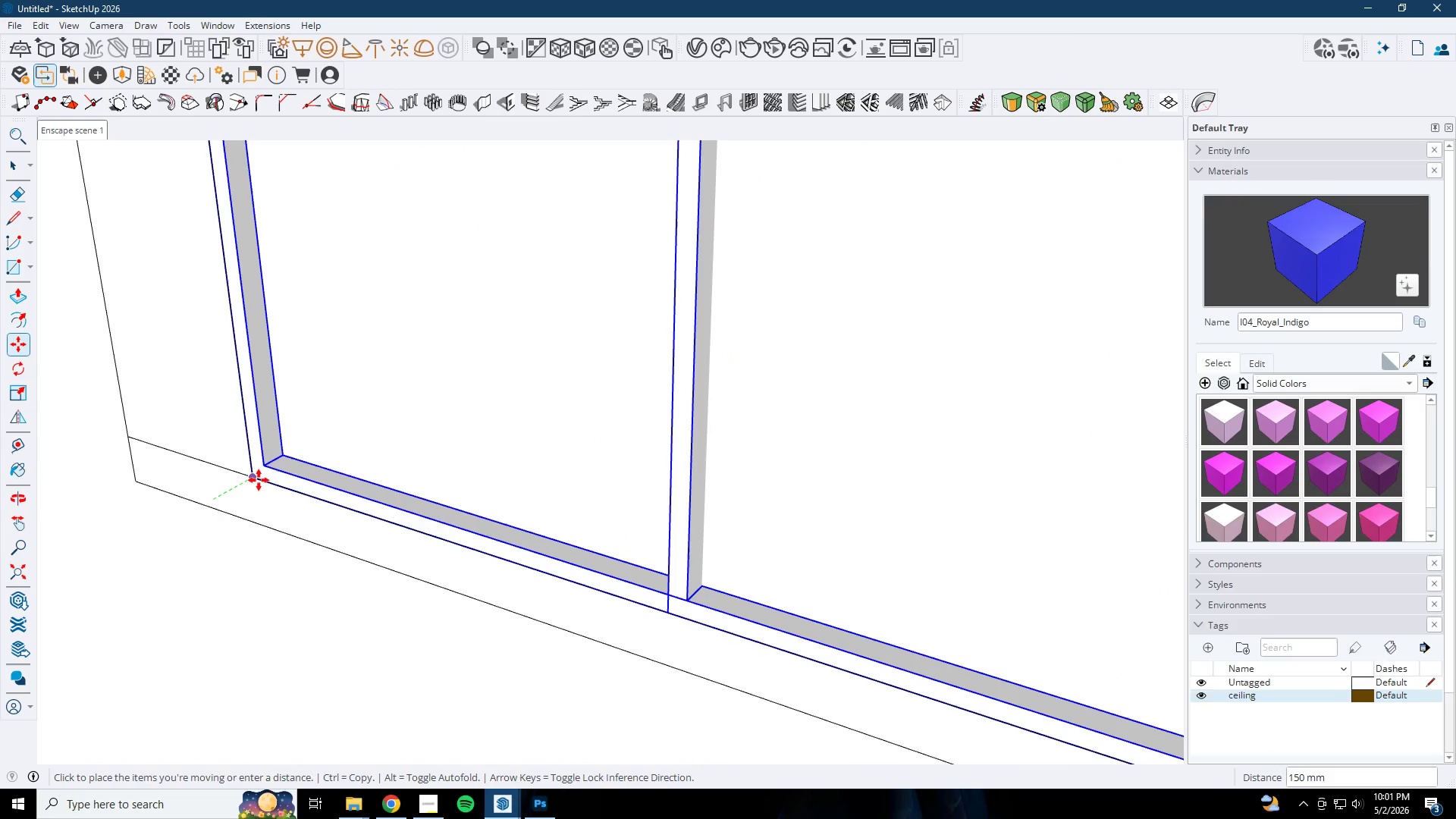 
key(Space)
 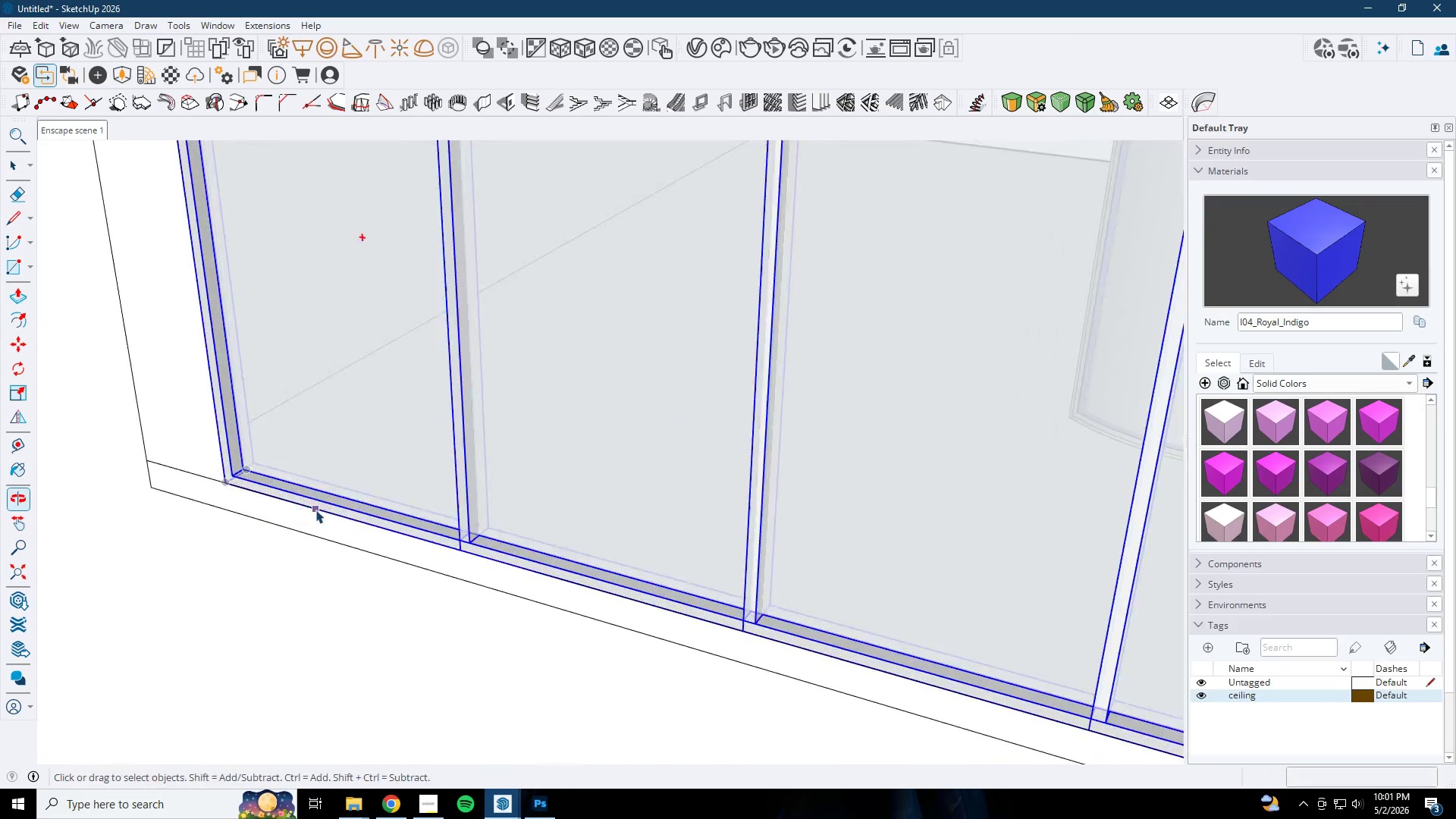 
key(Escape)
 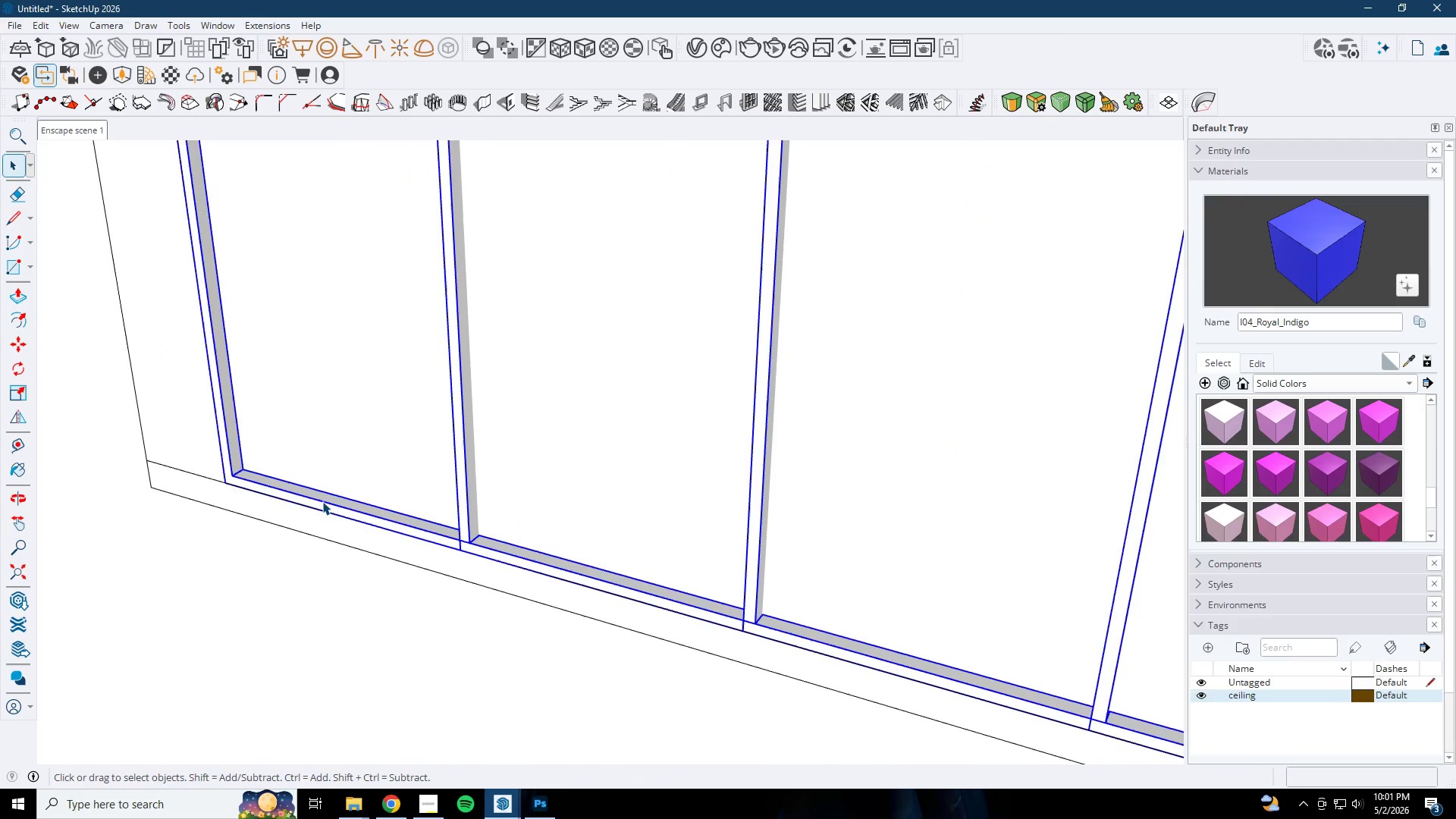 
double_click([322, 501])
 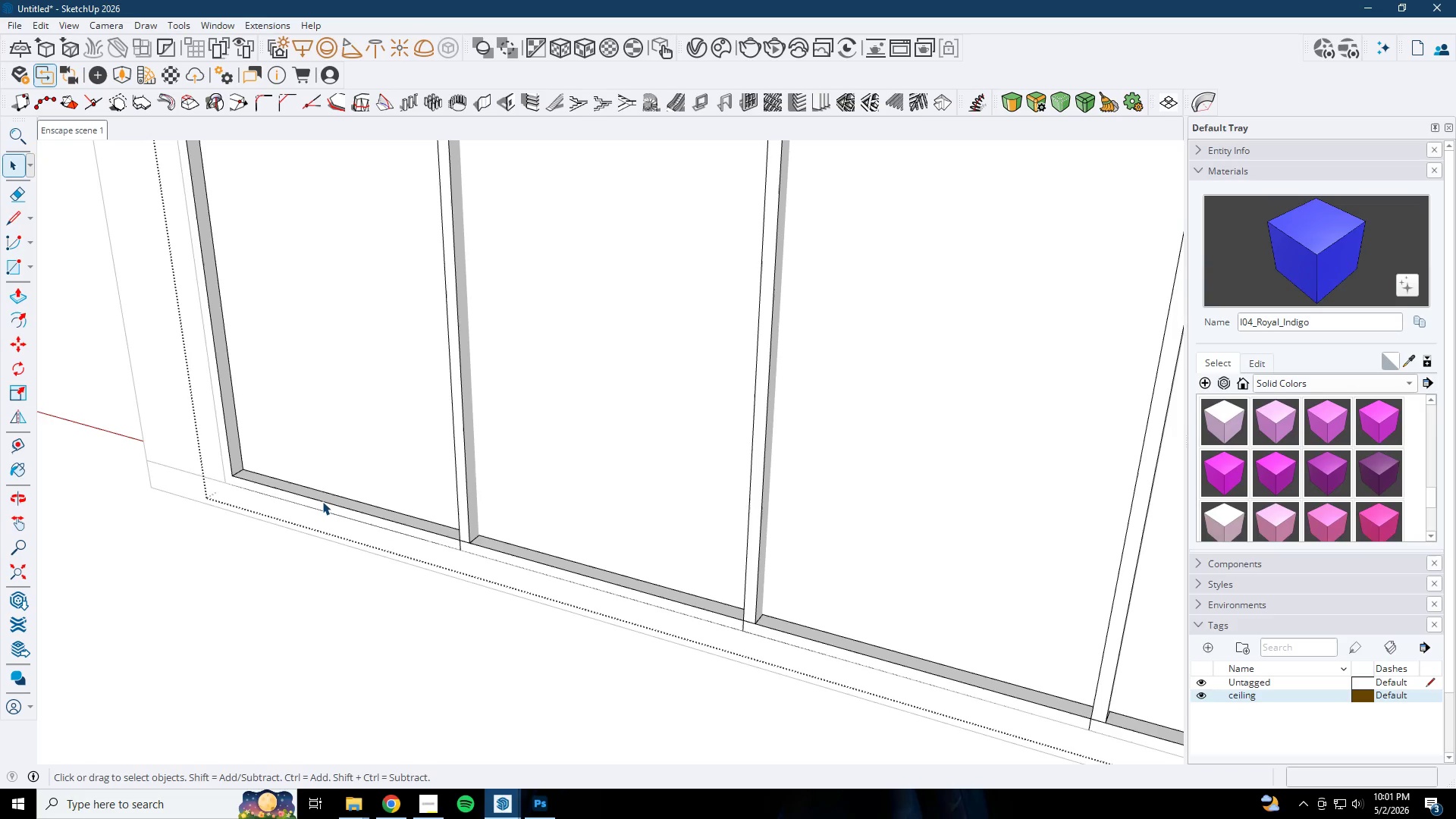 
scroll: coordinate [315, 510], scroll_direction: down, amount: 6.0
 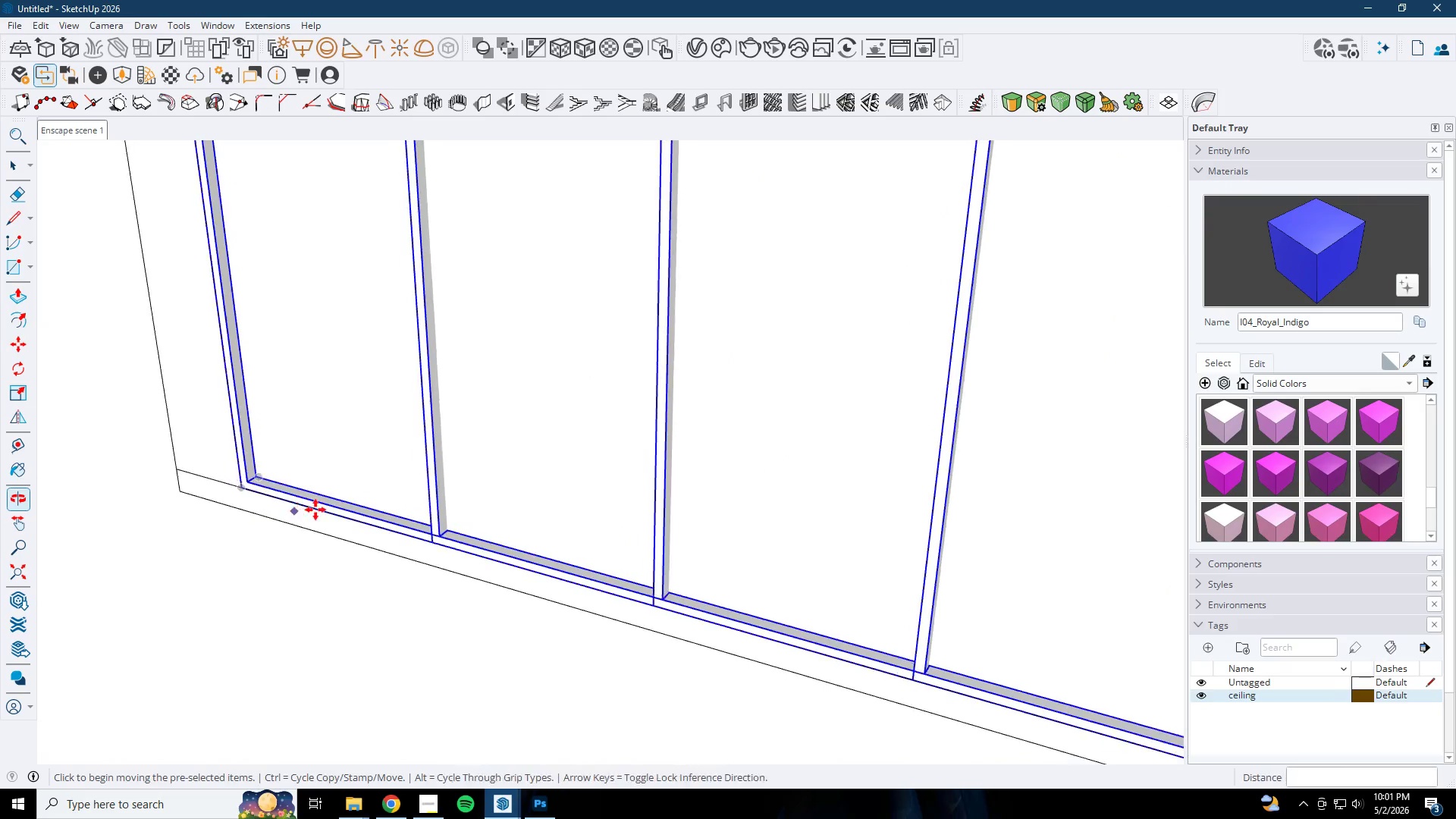 
triple_click([322, 501])
 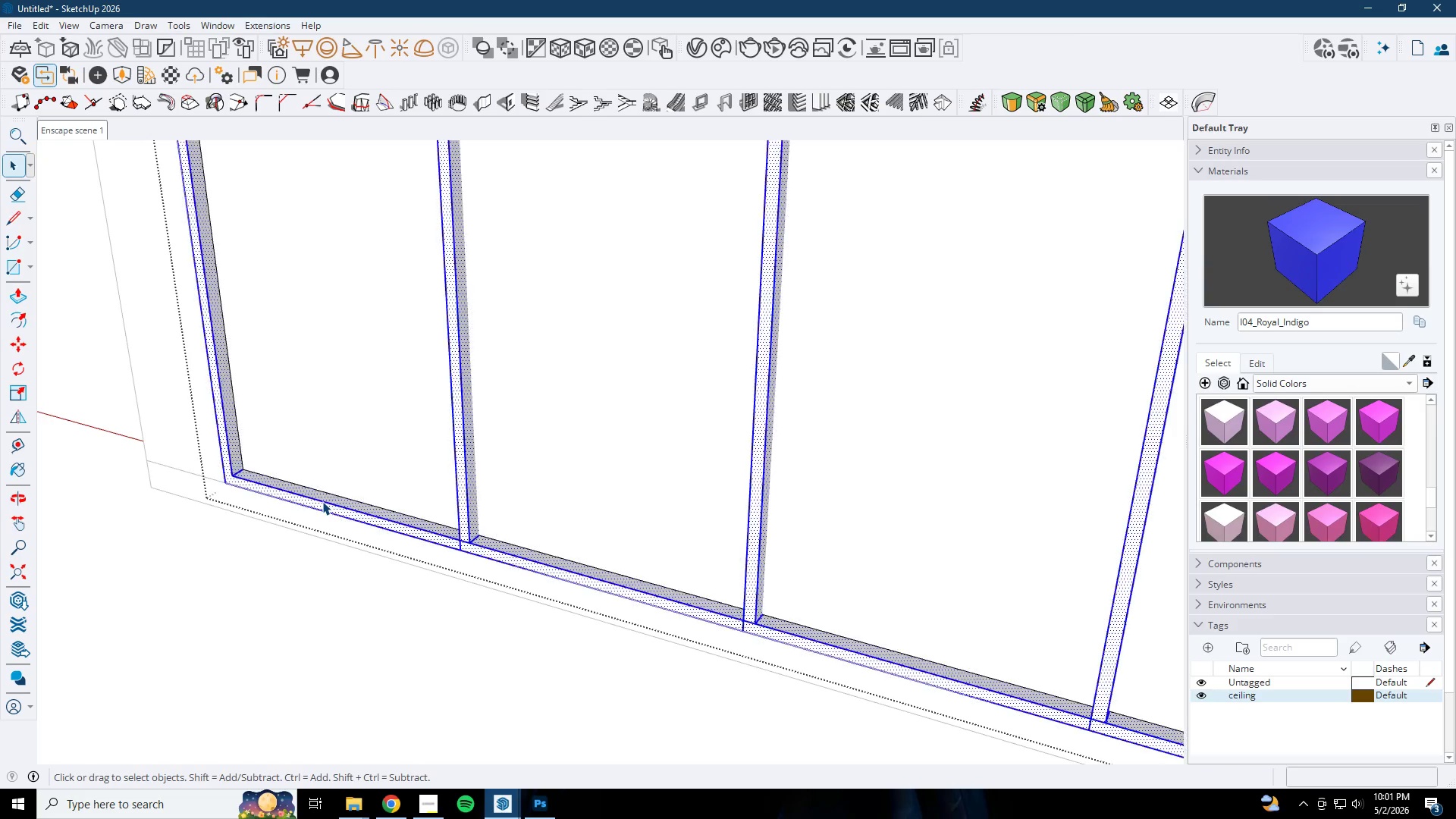 
triple_click([322, 501])
 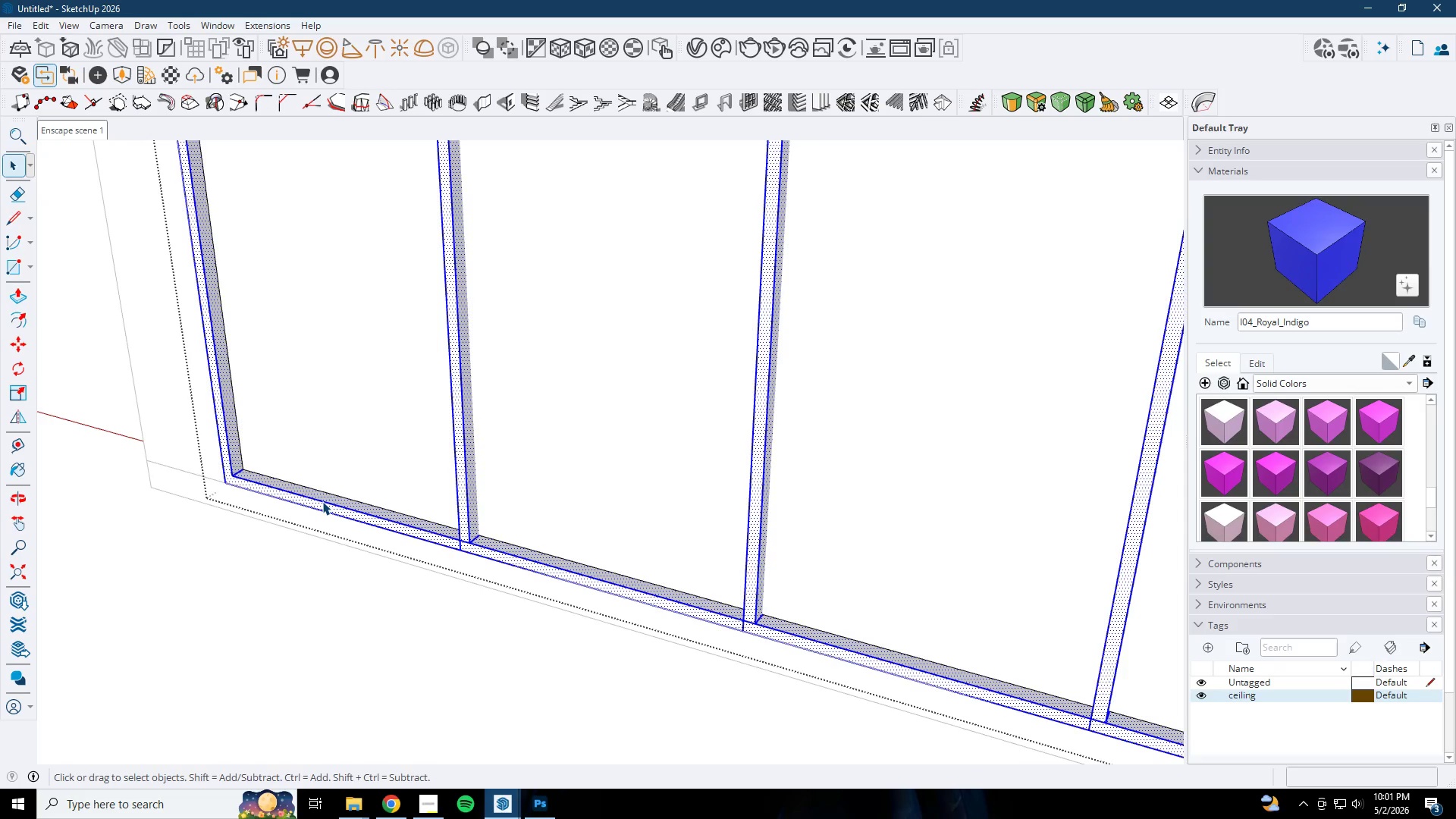 
key(Space)
 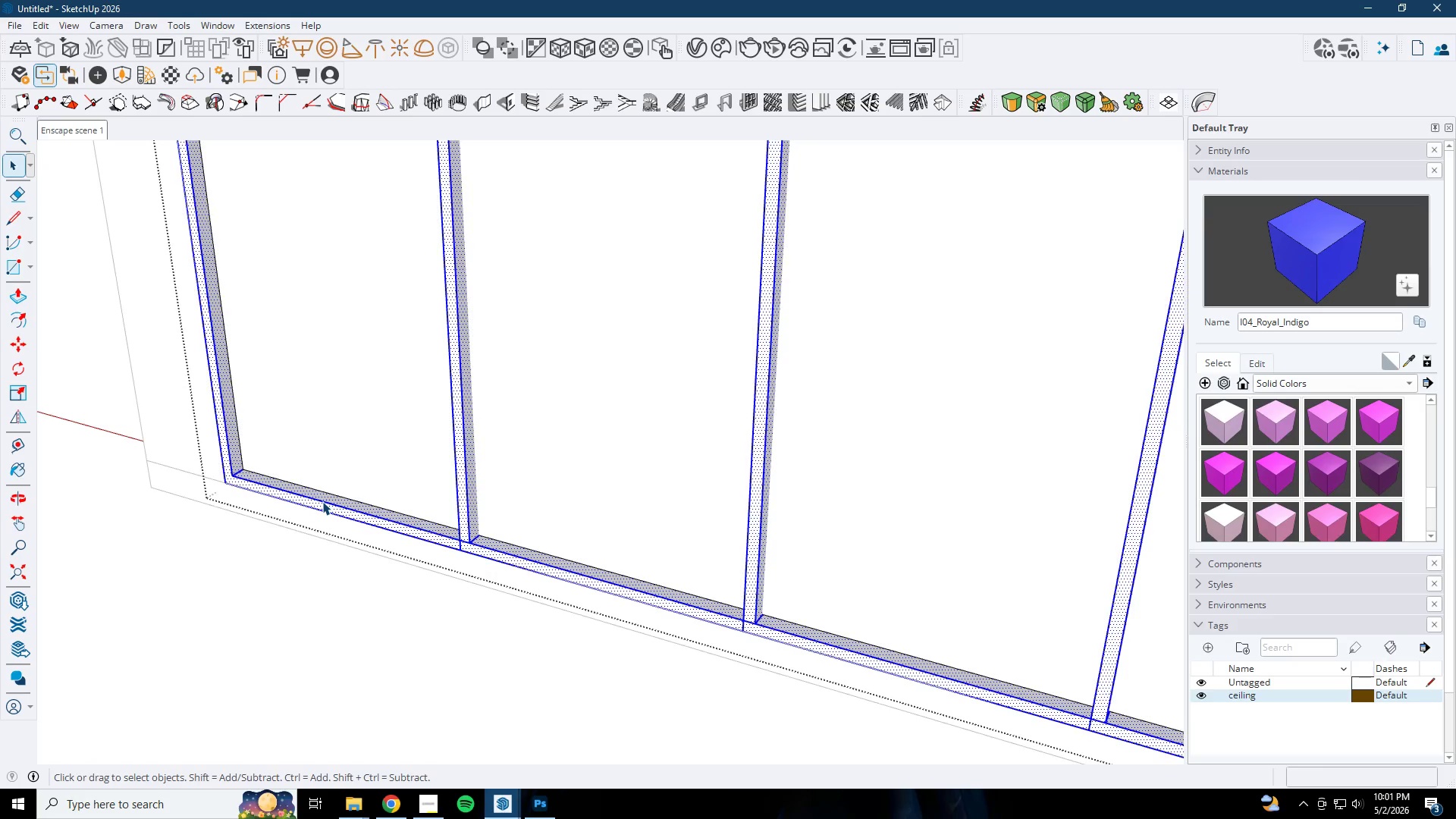 
key(Escape)
 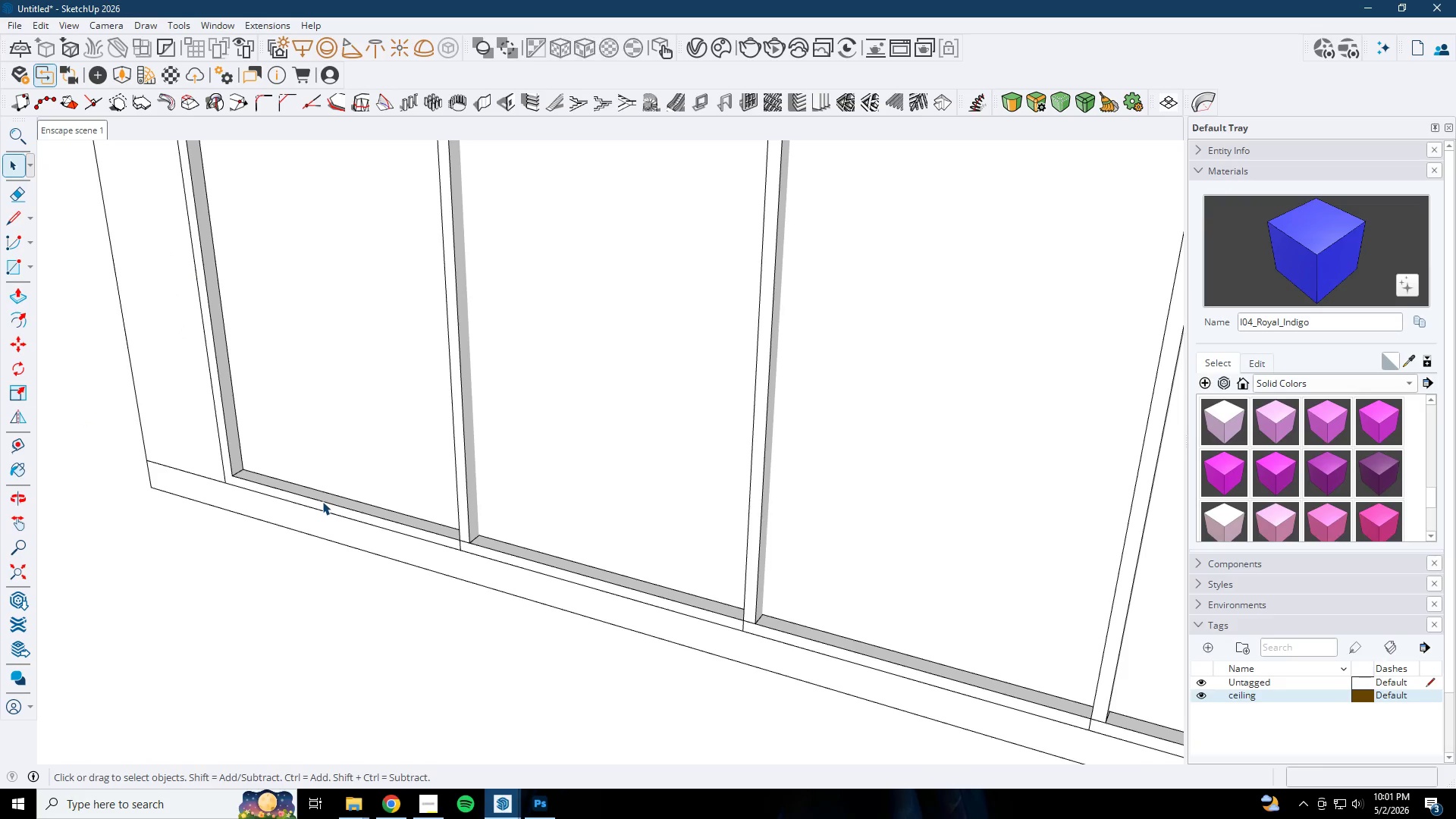 
key(Escape)
 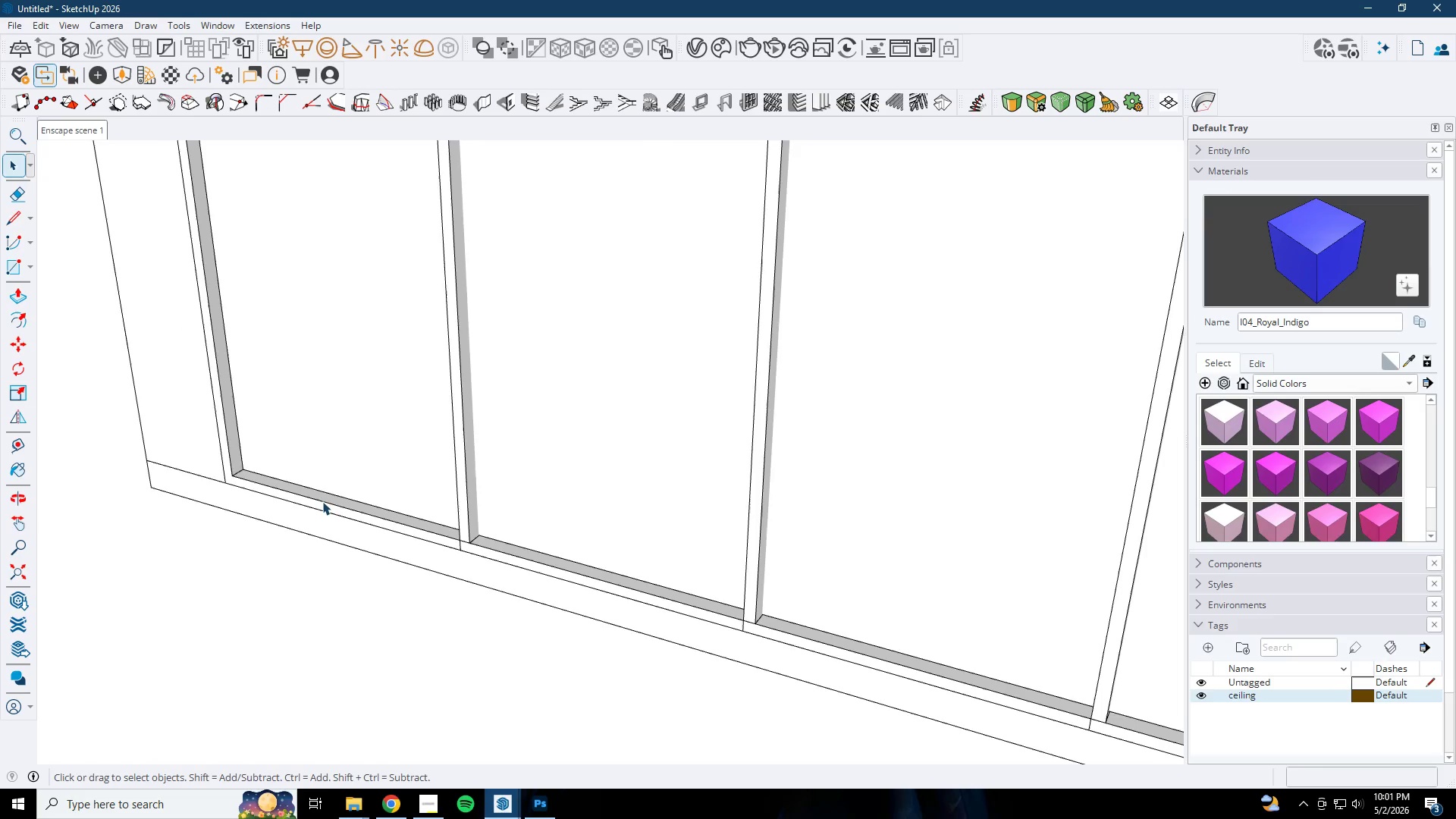 
key(Escape)
 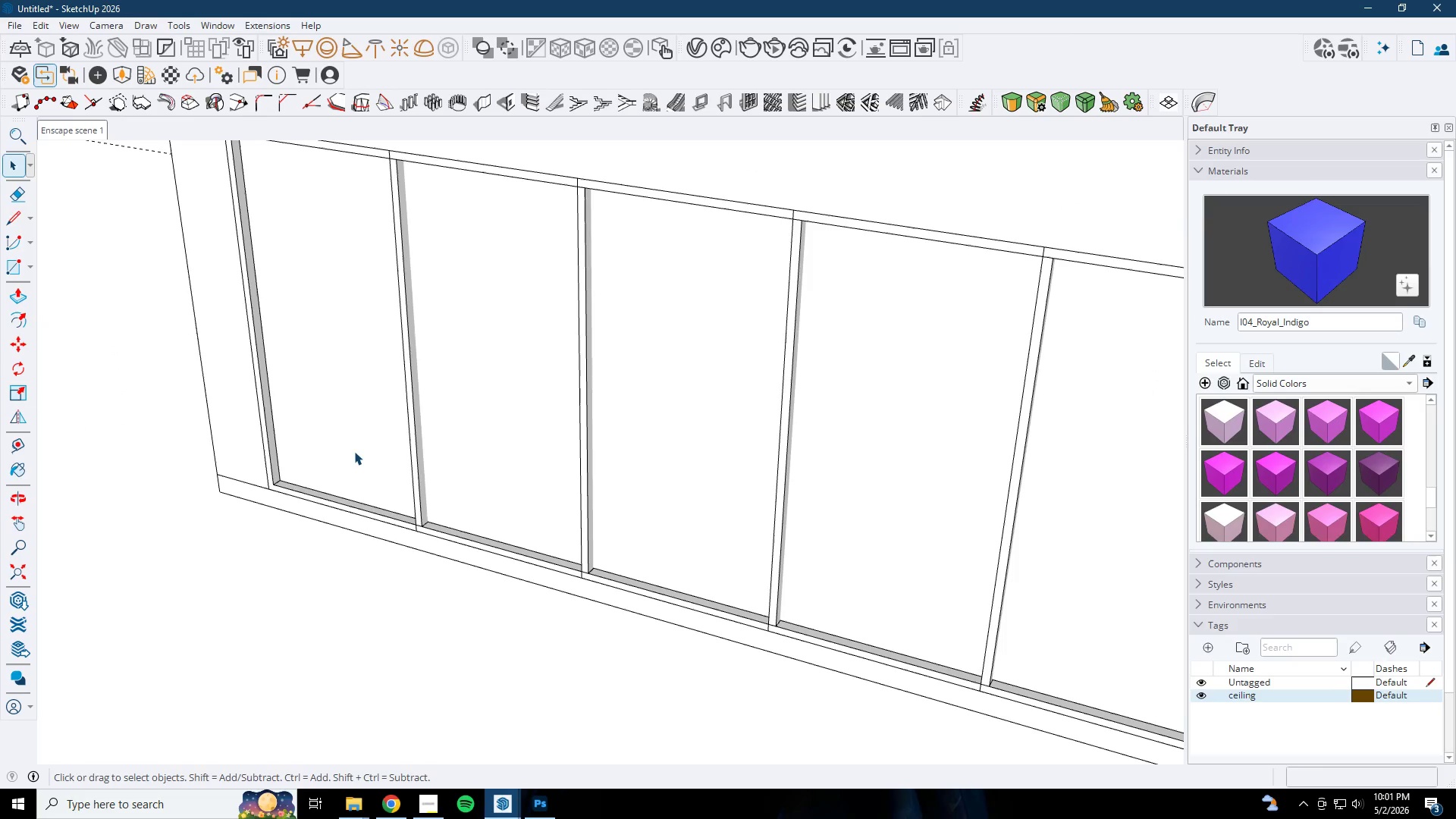 
double_click([354, 451])
 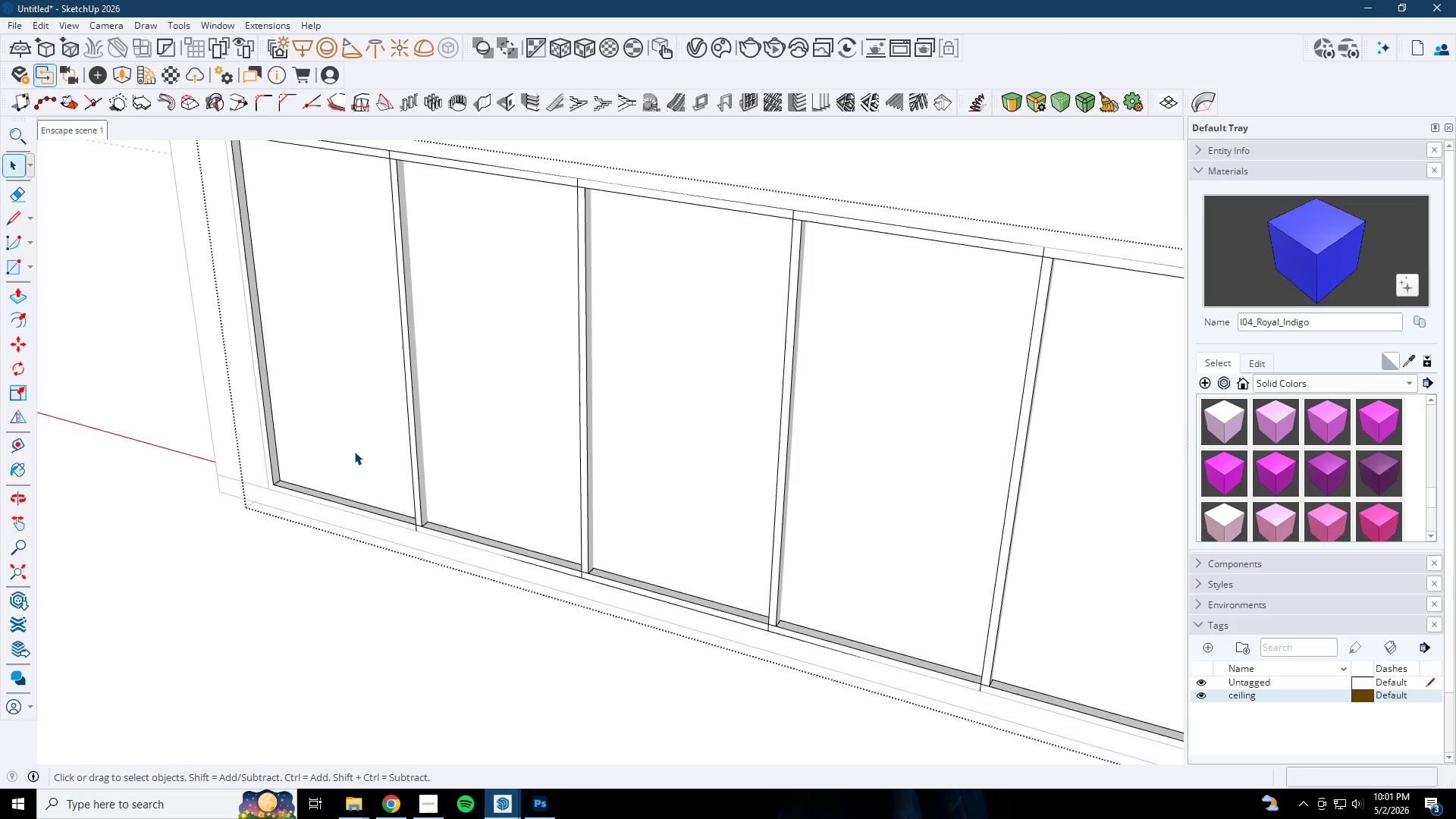 
triple_click([354, 451])
 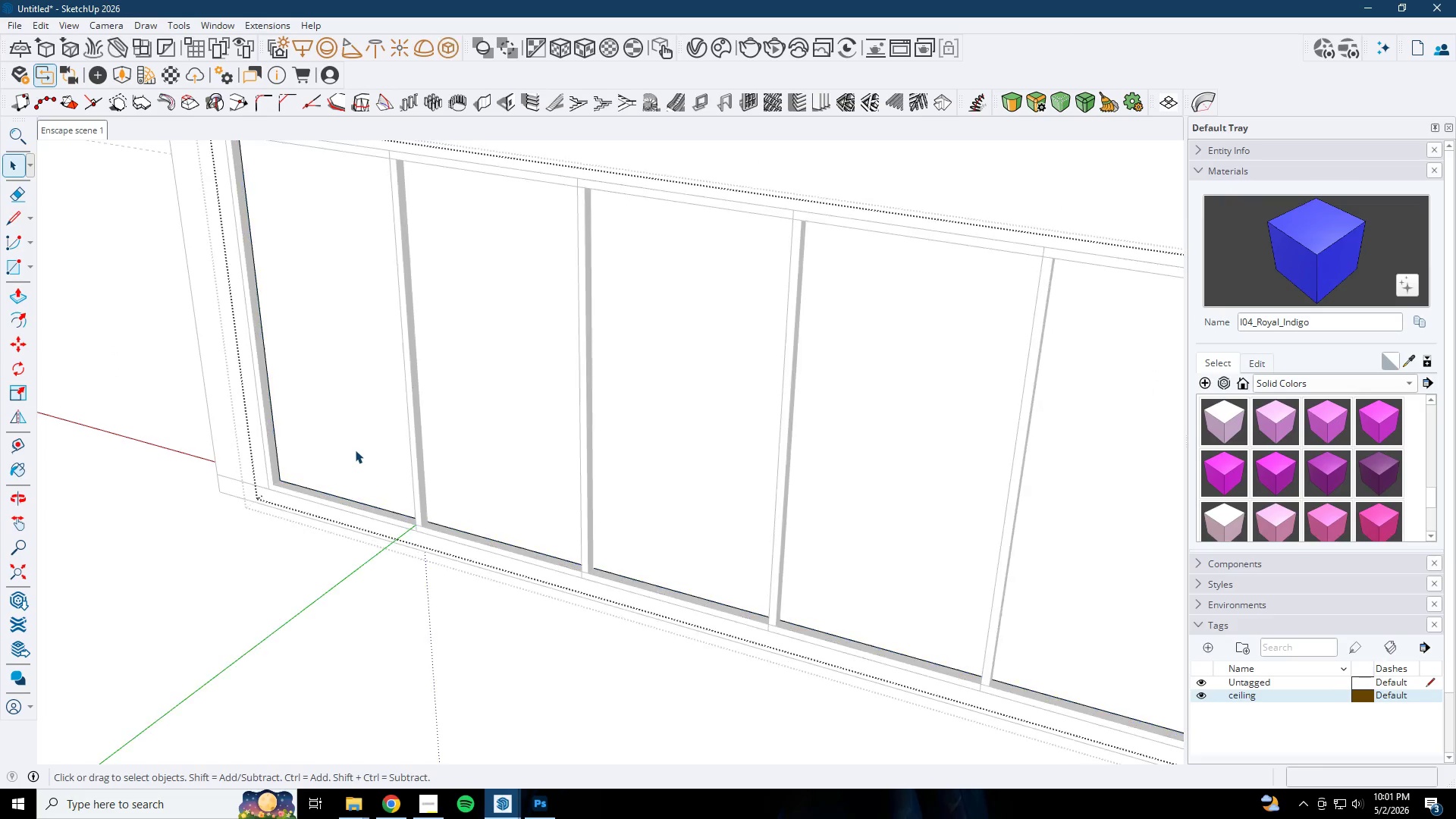 
scroll: coordinate [357, 479], scroll_direction: down, amount: 5.0
 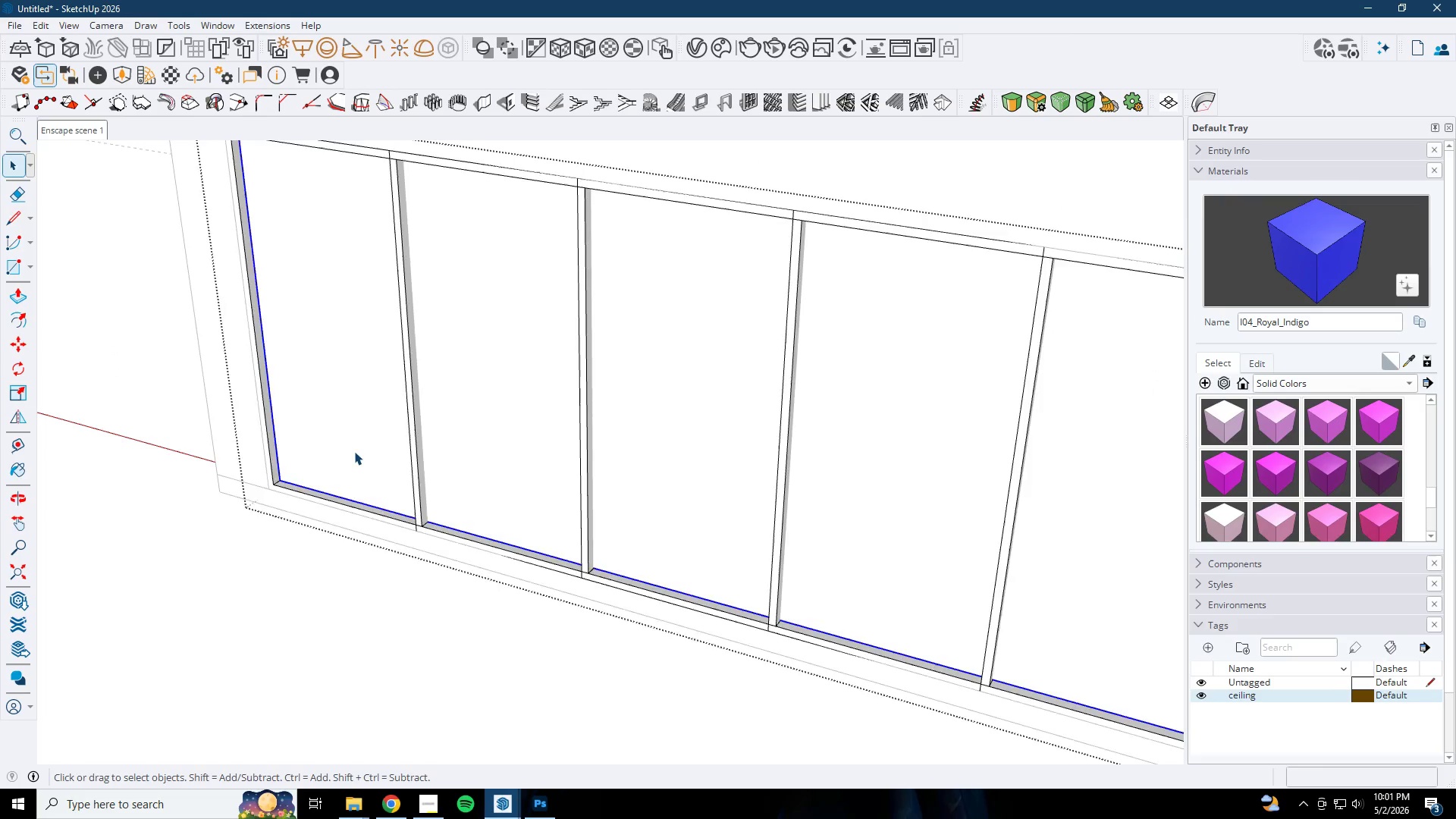 
triple_click([355, 450])
 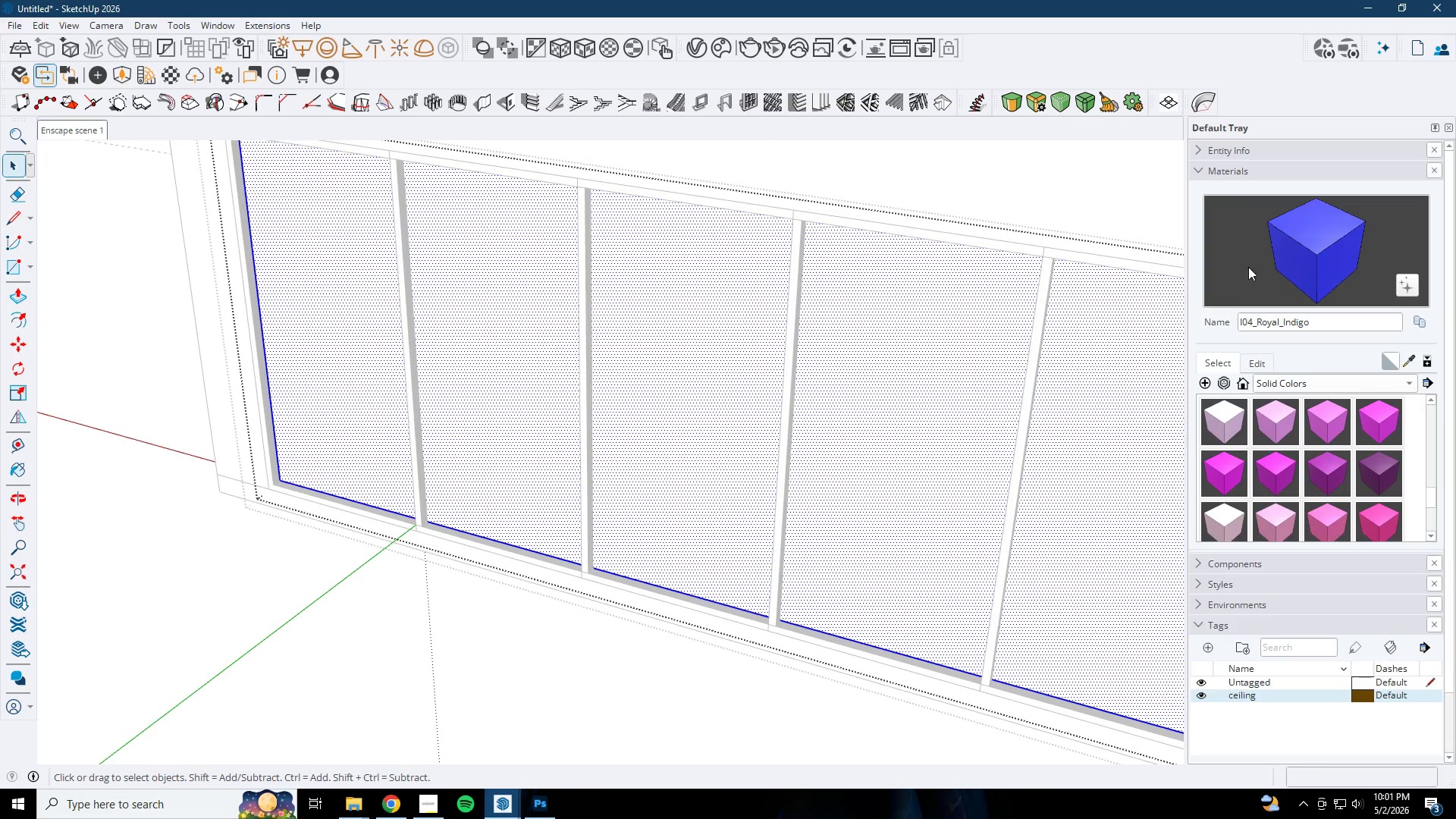 
left_click([1235, 175])
 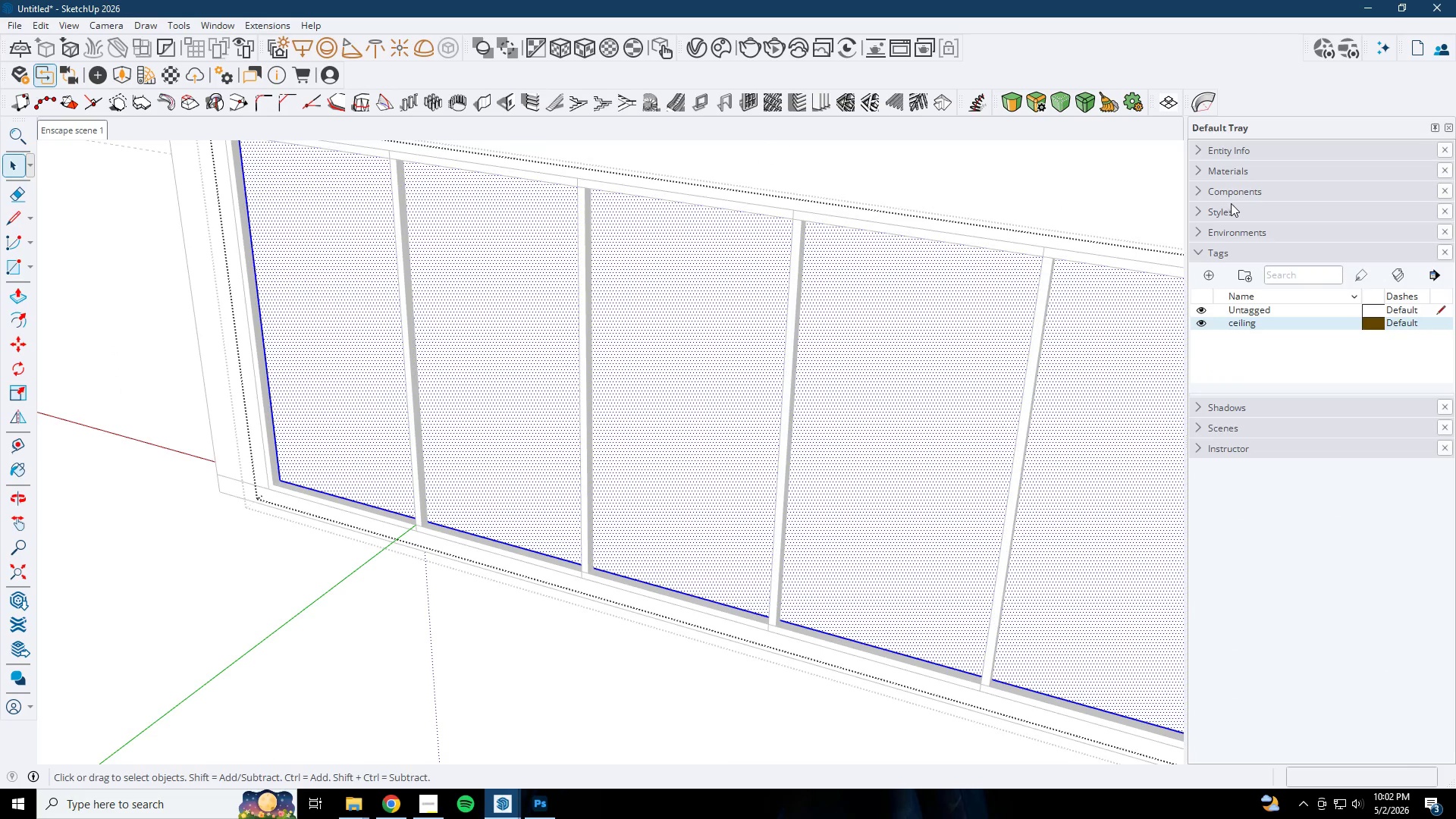 
left_click([1236, 171])
 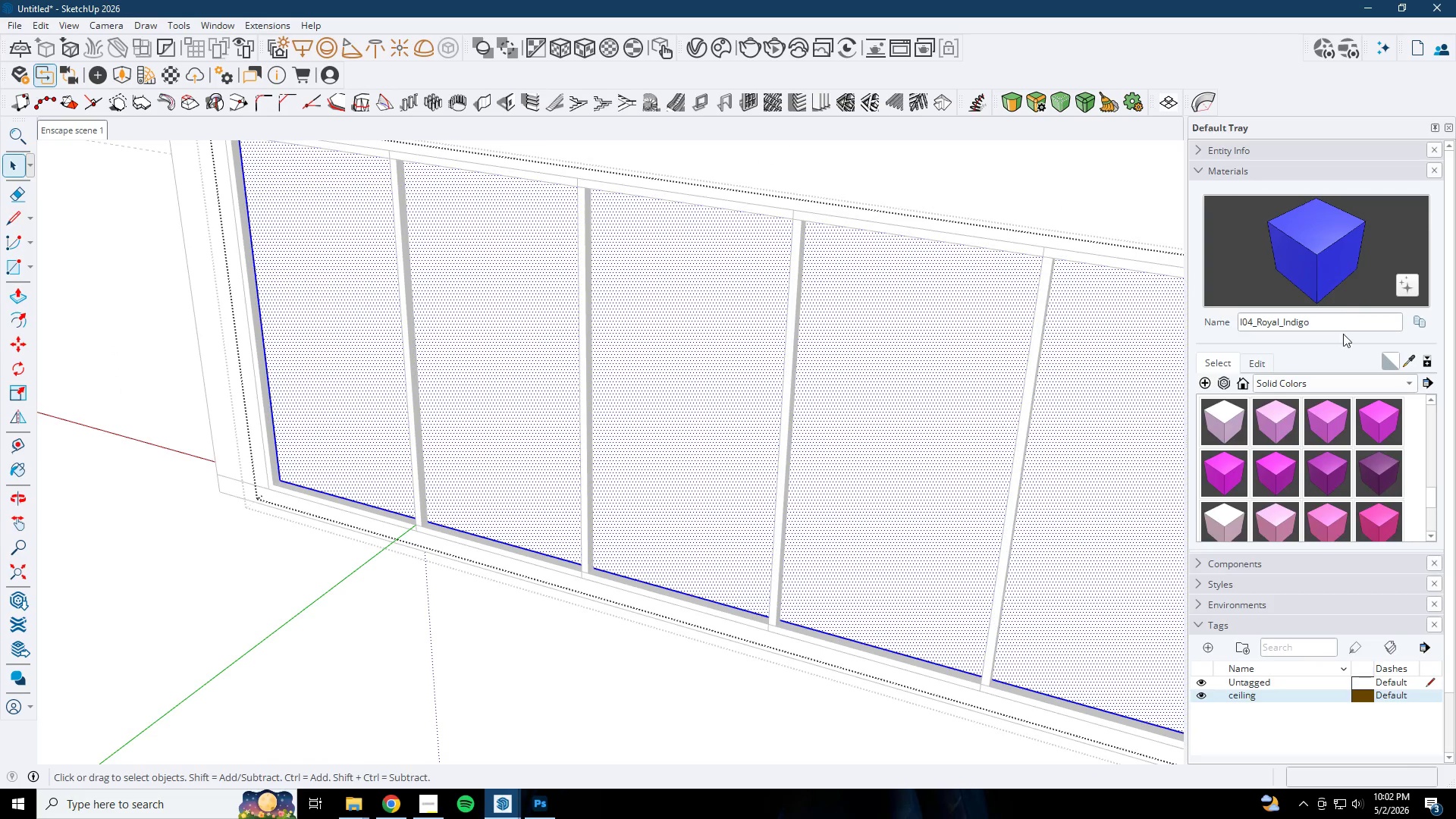 
left_click([1380, 390])
 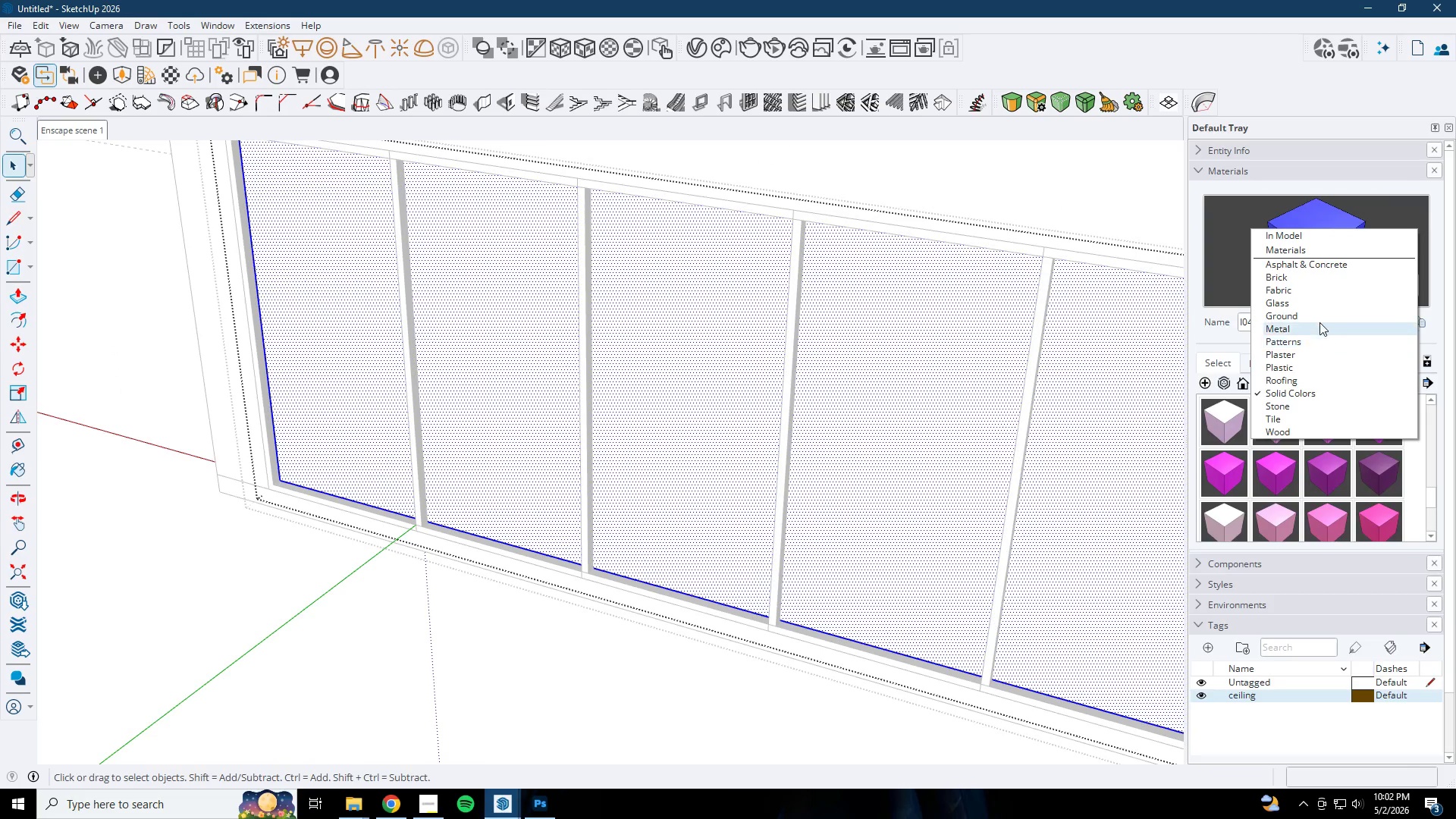 
left_click([1315, 303])
 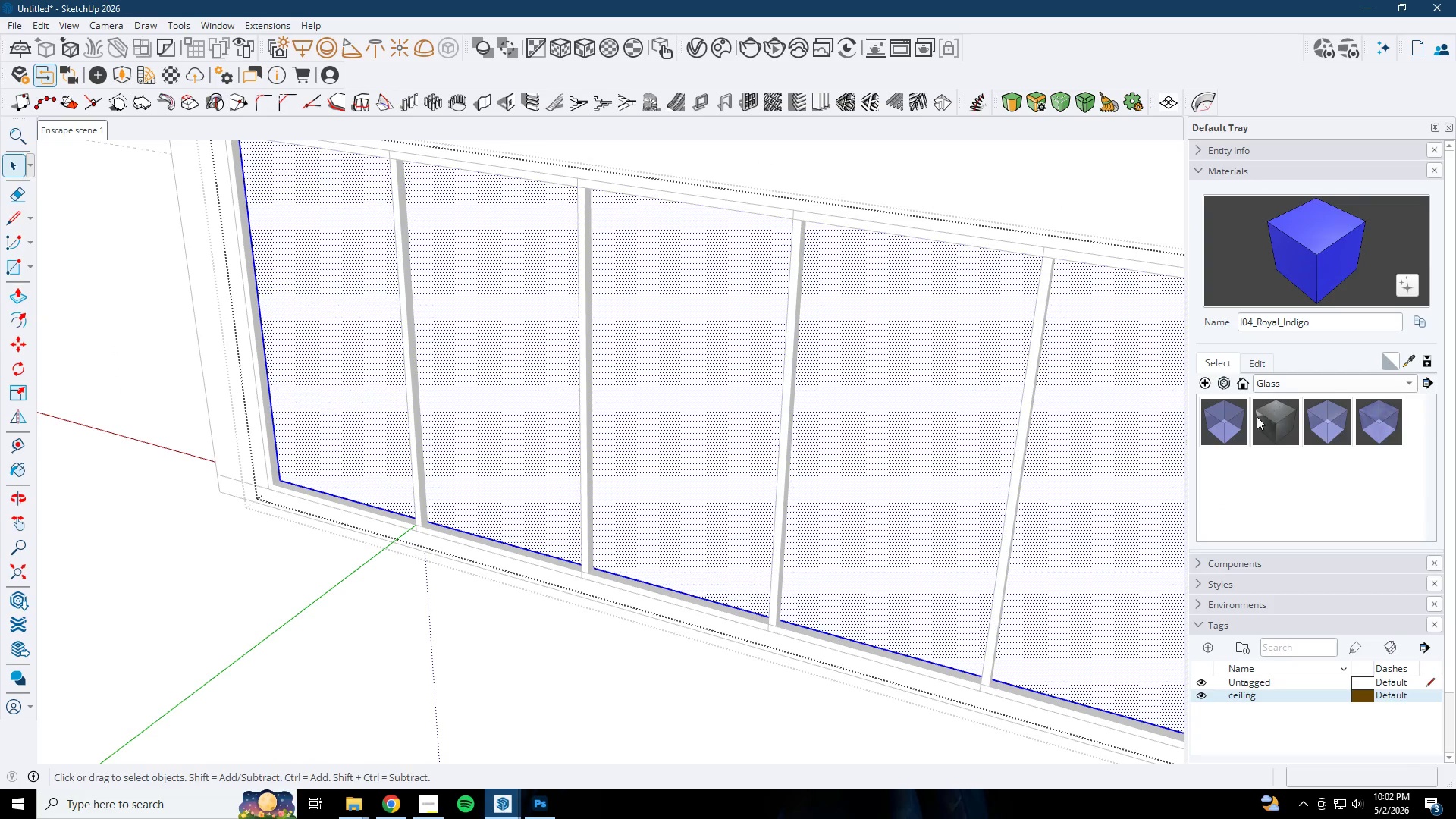 
left_click([1236, 416])
 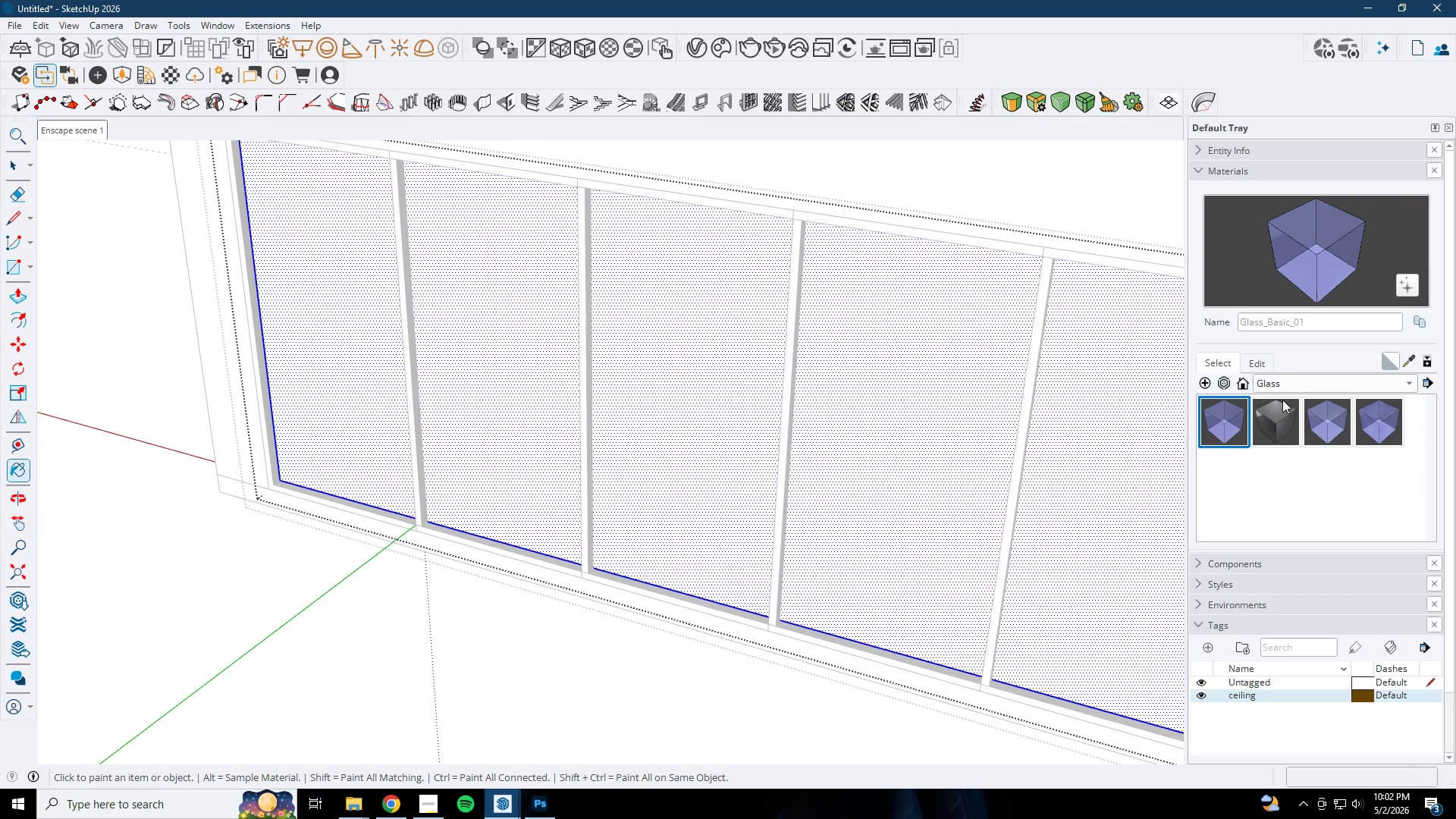 
left_click([1283, 410])
 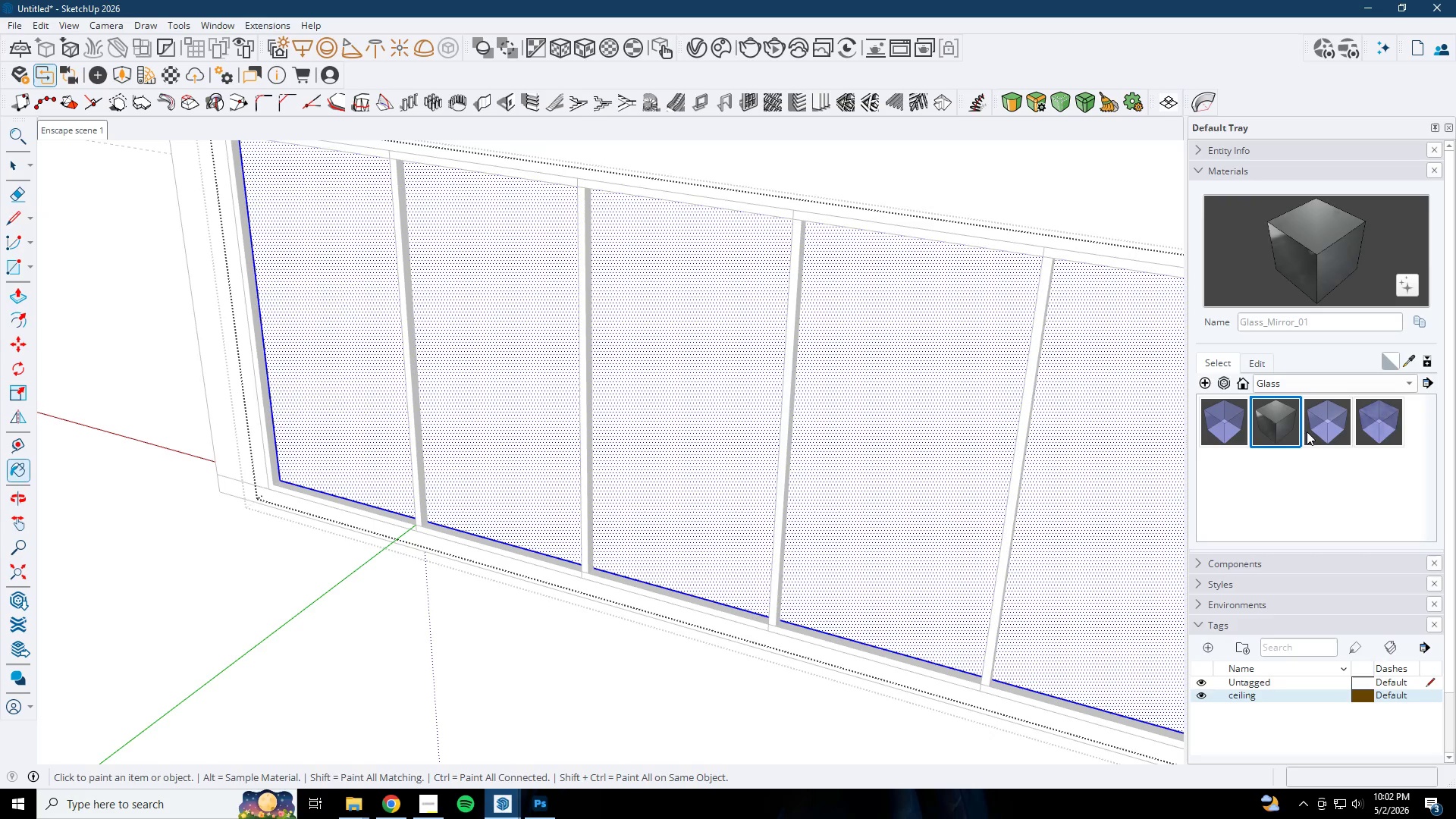 
left_click([1338, 420])
 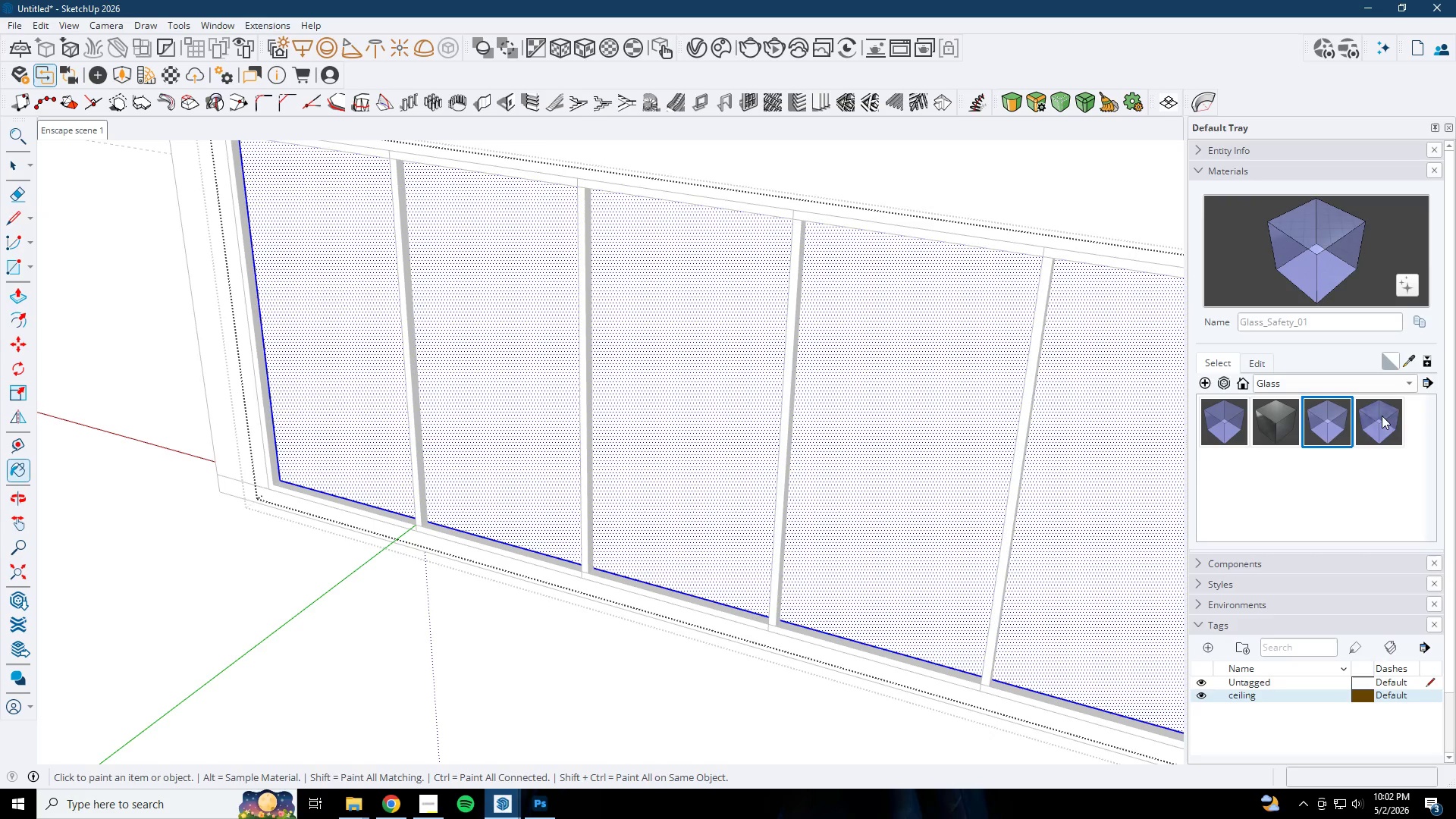 
left_click([1385, 419])
 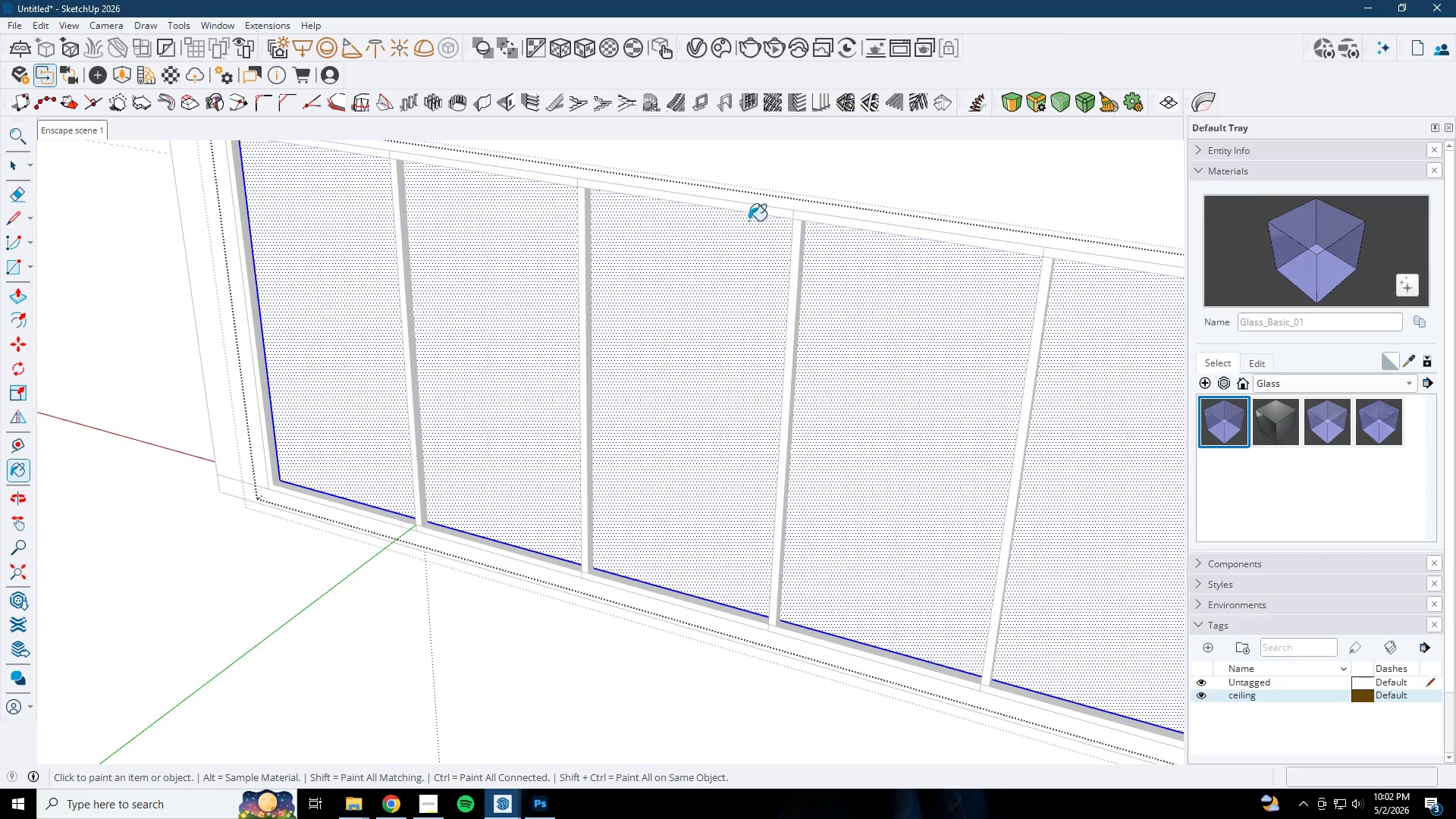 
left_click([304, 218])
 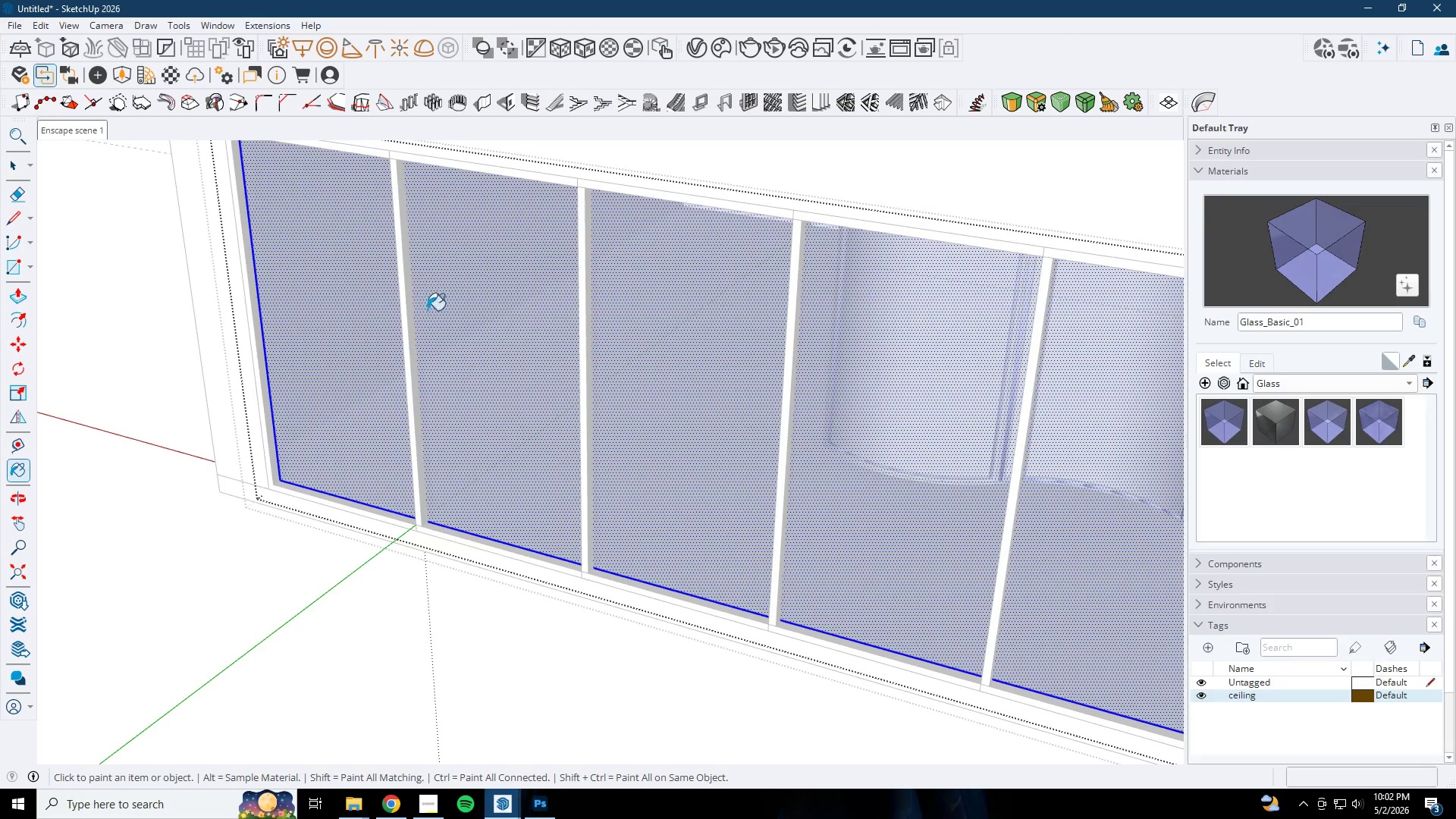 
scroll: coordinate [443, 425], scroll_direction: down, amount: 7.0
 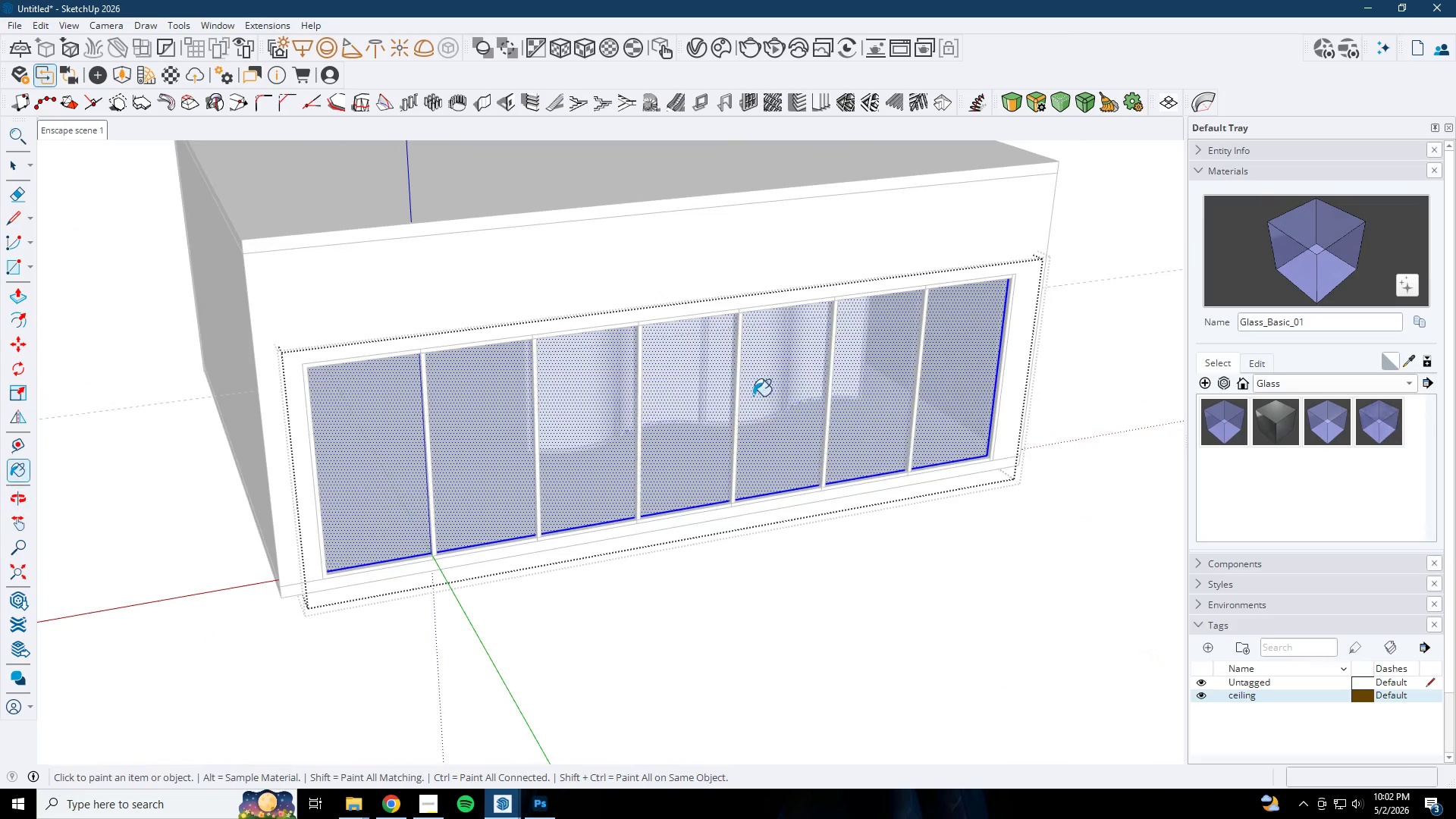 
key(Space)
 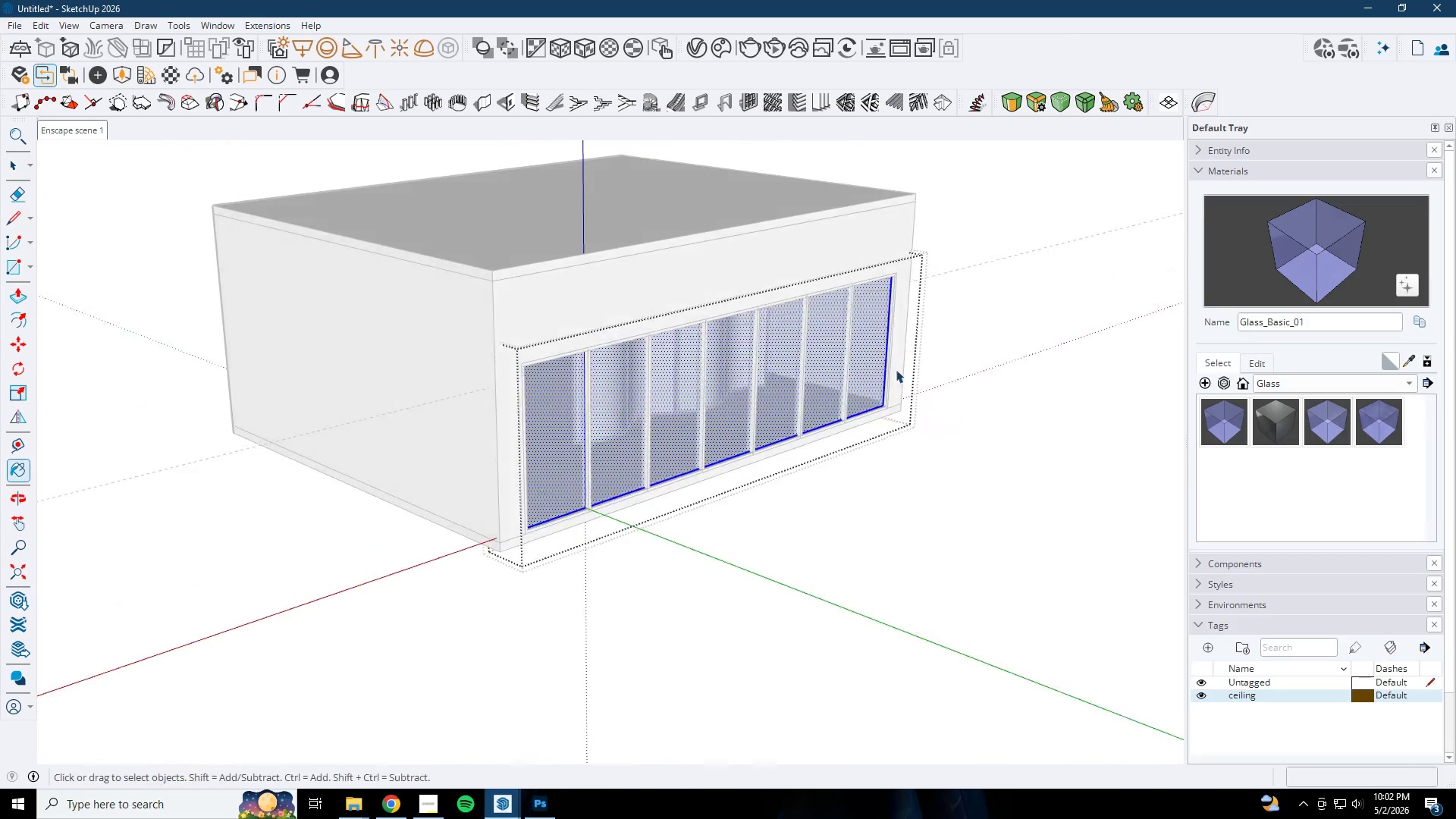 
key(Escape)
 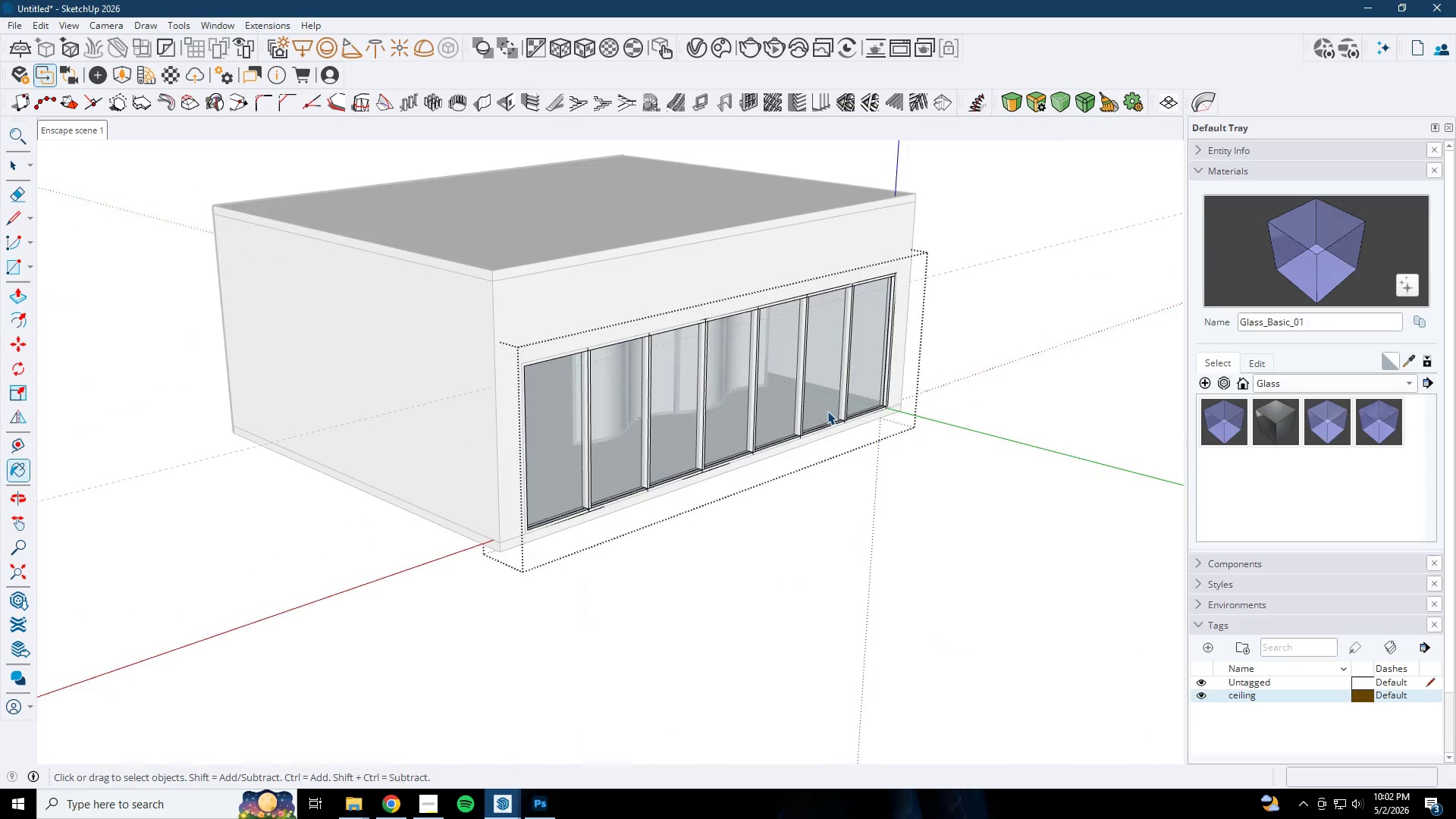 
scroll: coordinate [740, 400], scroll_direction: down, amount: 3.0
 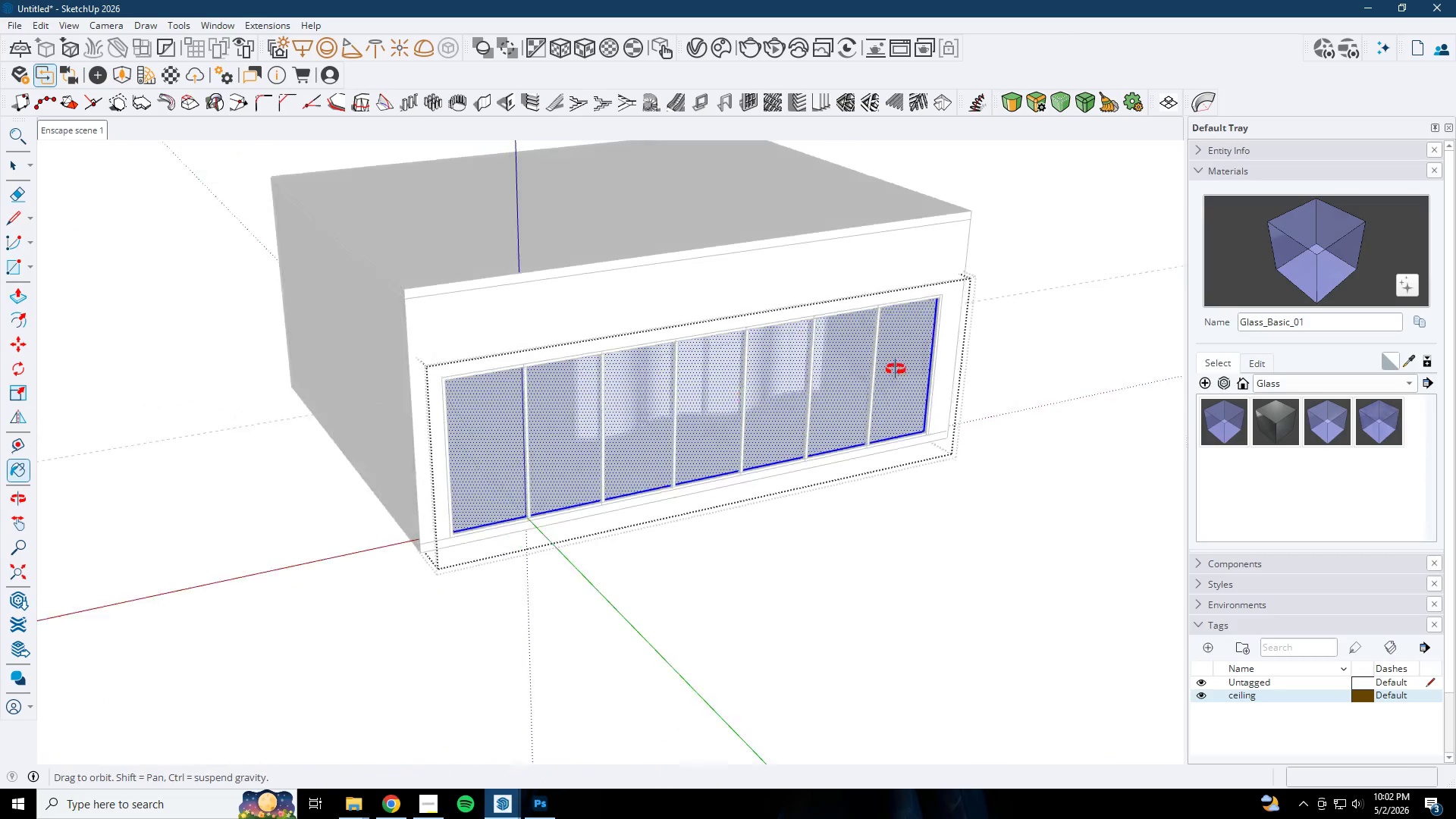 
key(Escape)
 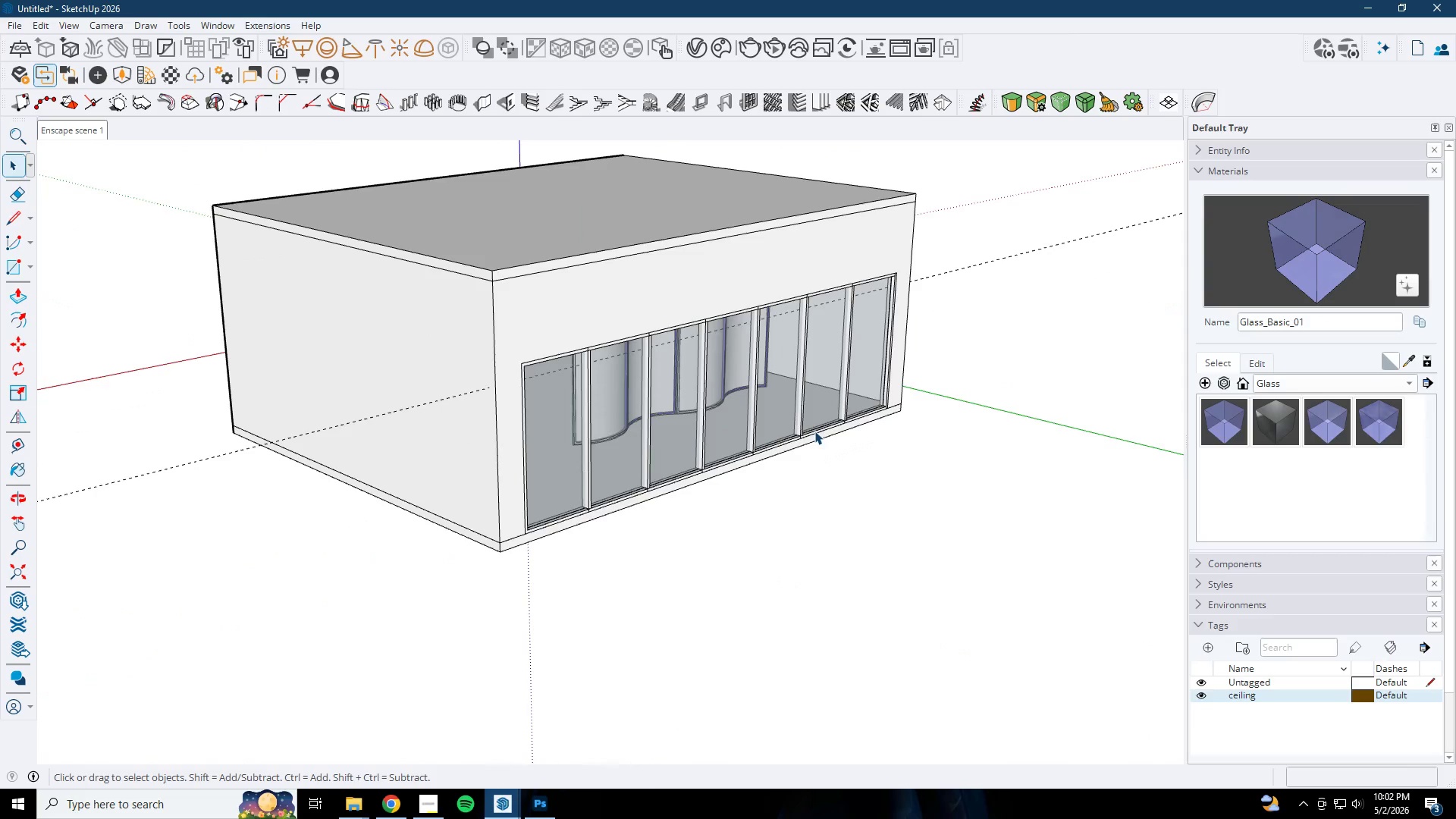 
key(Escape)
 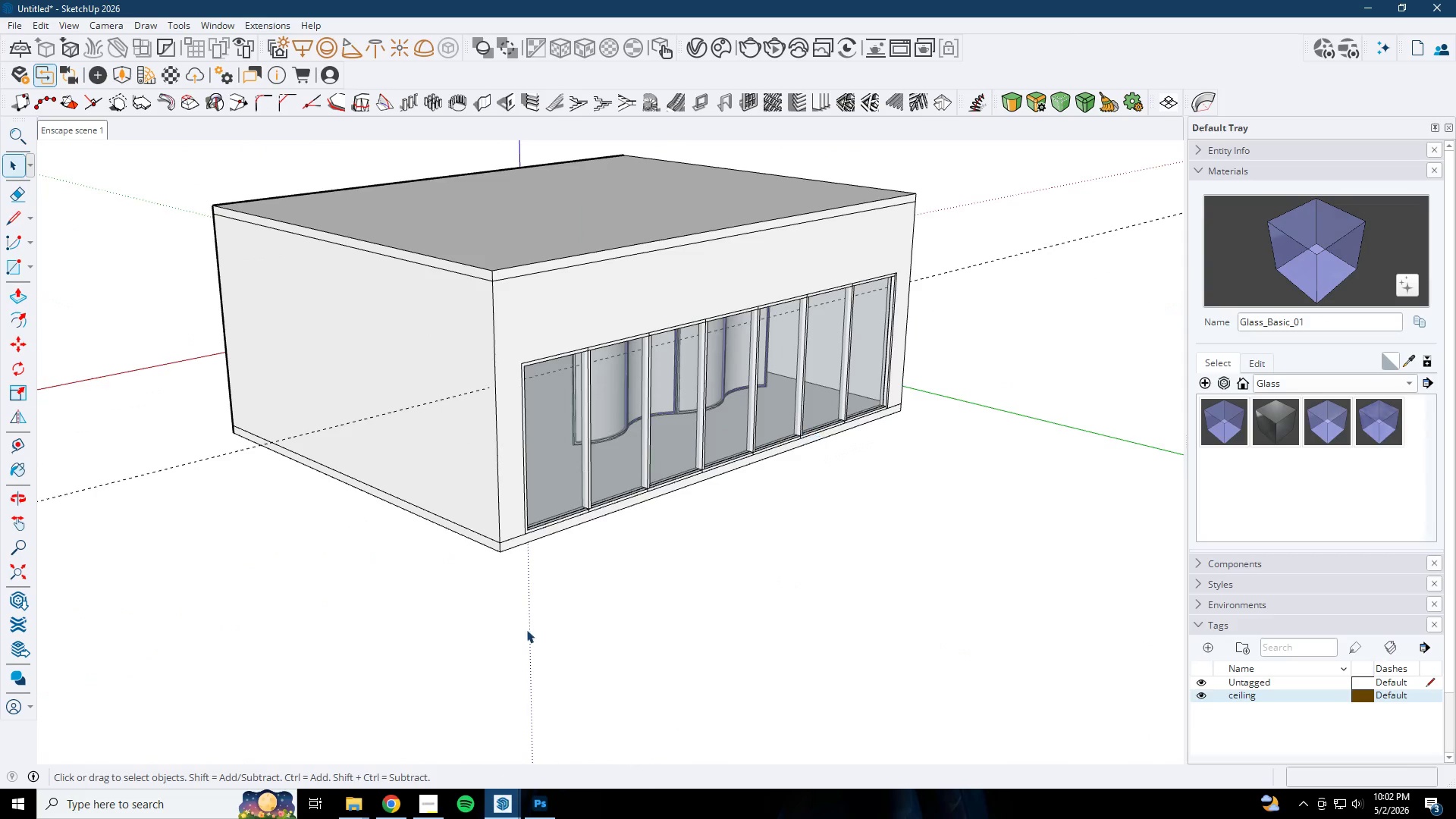 
key(Escape)
 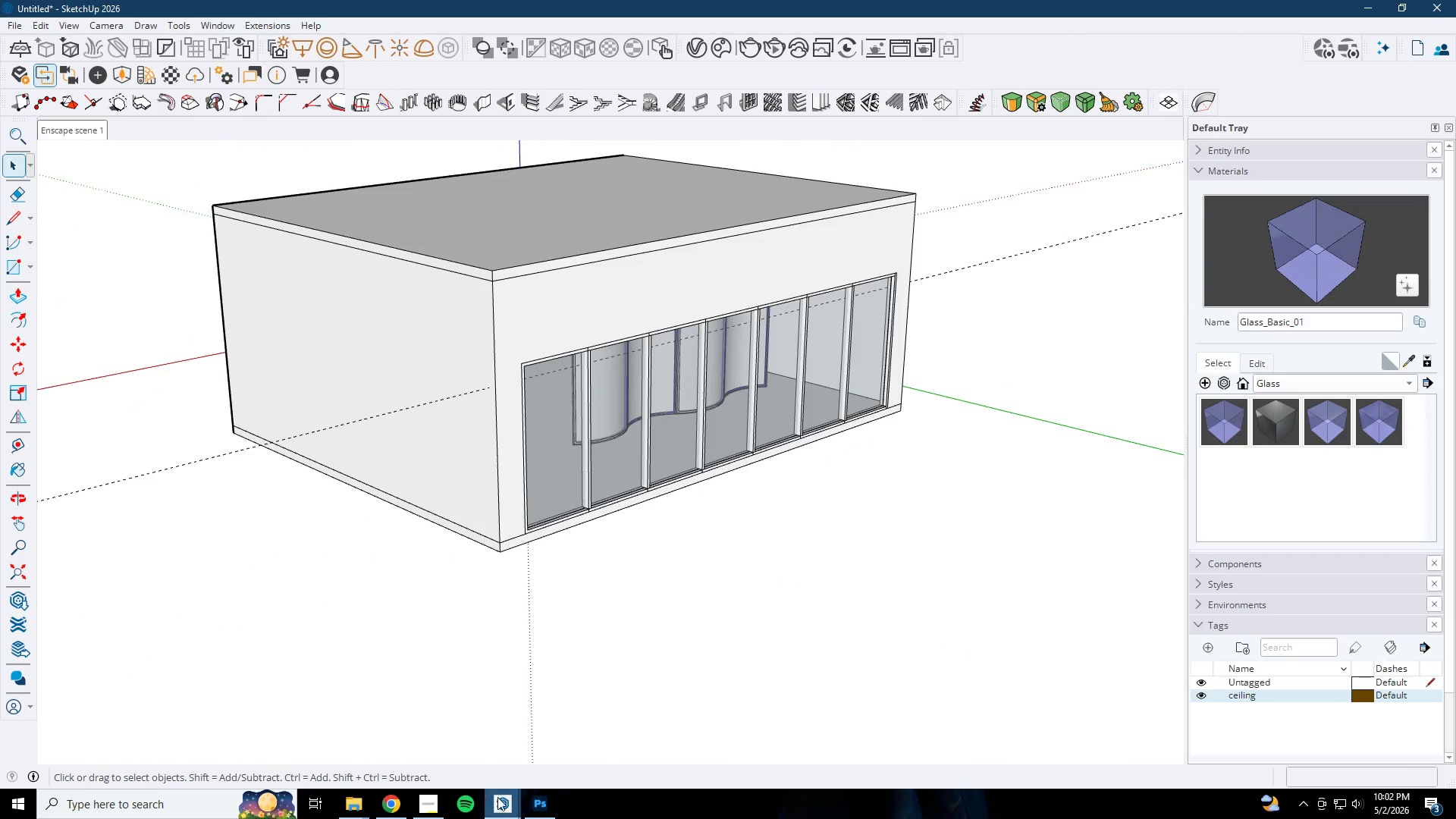 
left_click([506, 801])
 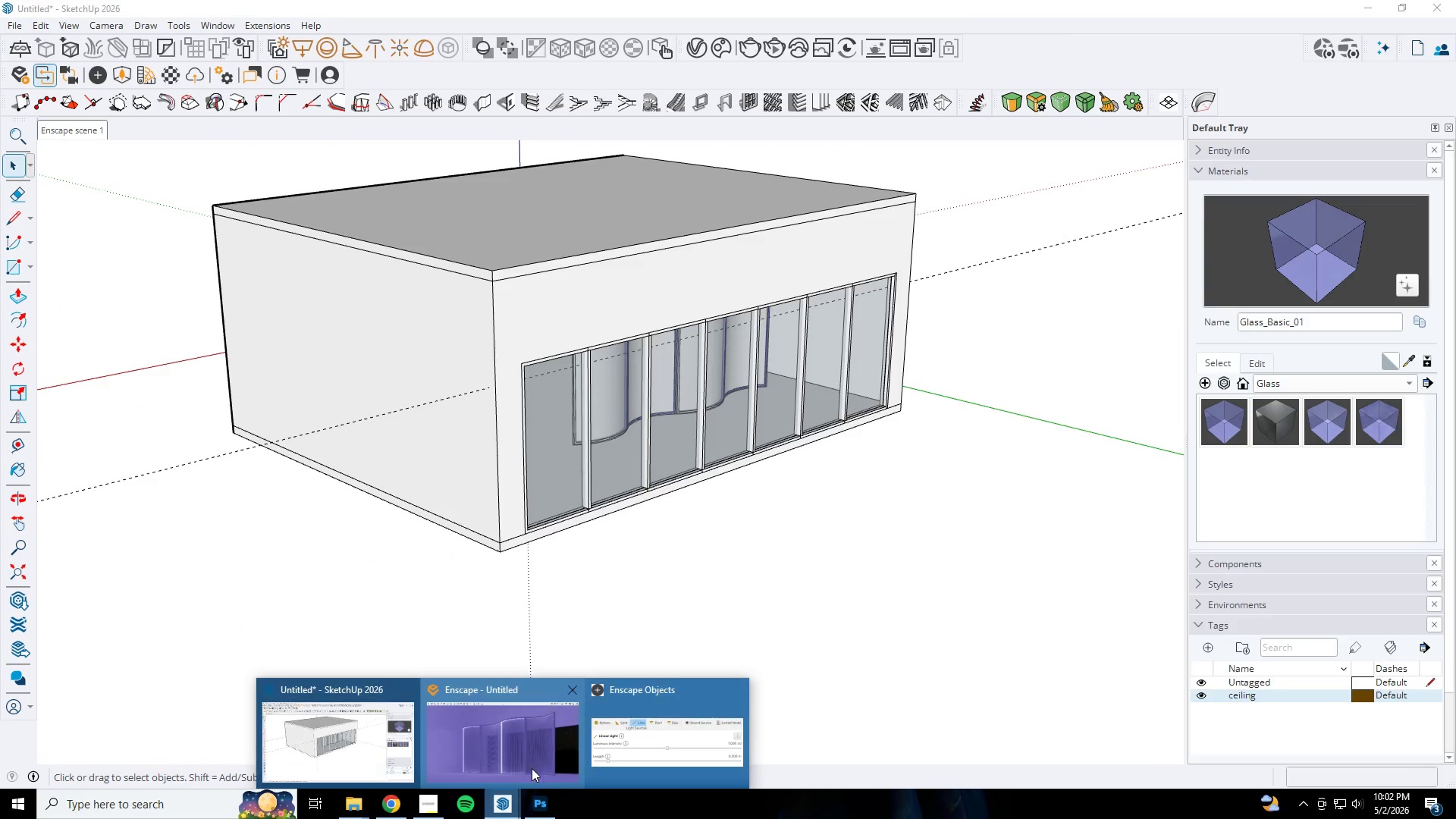 
left_click([535, 763])
 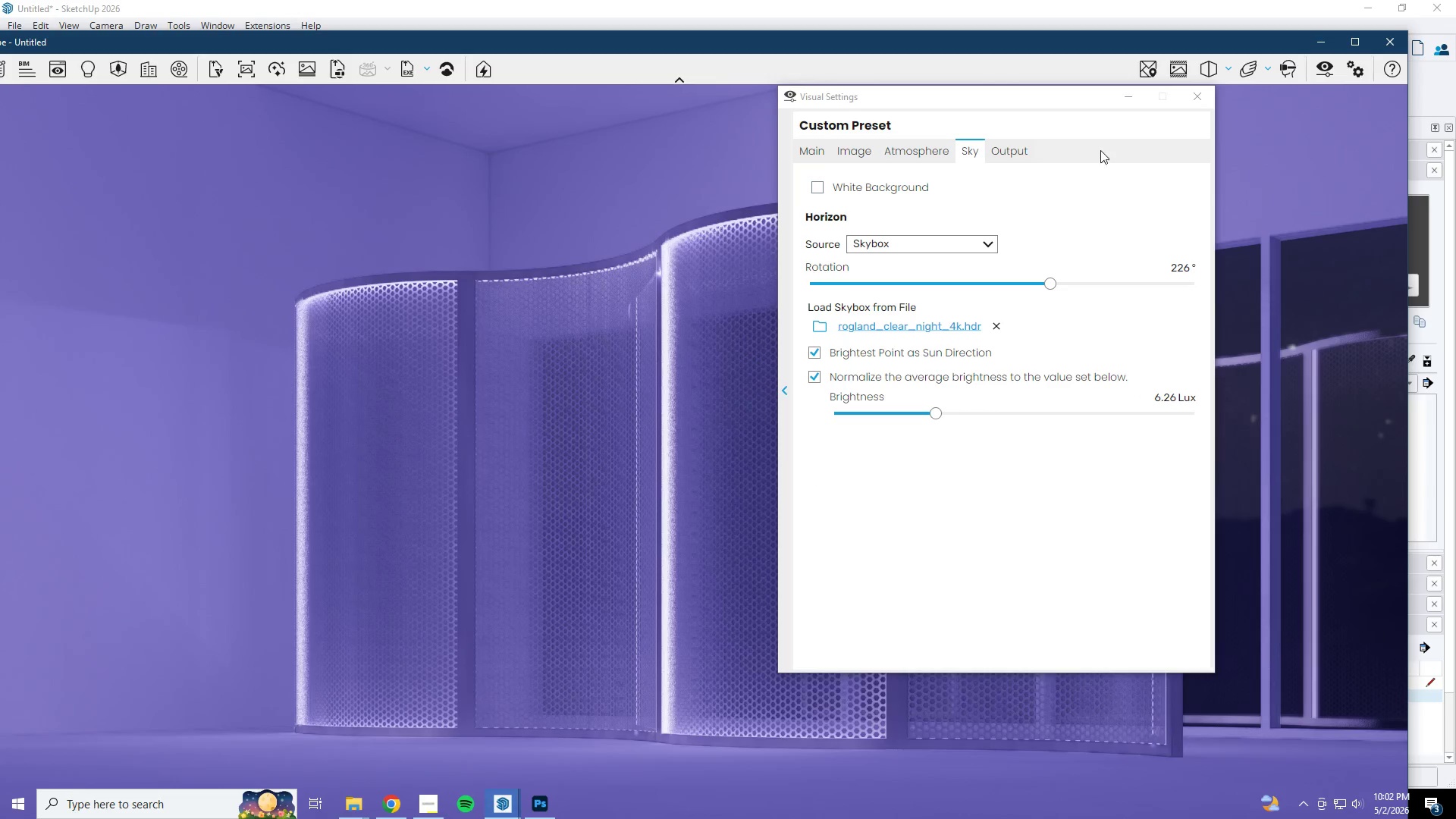 
left_click([1121, 99])
 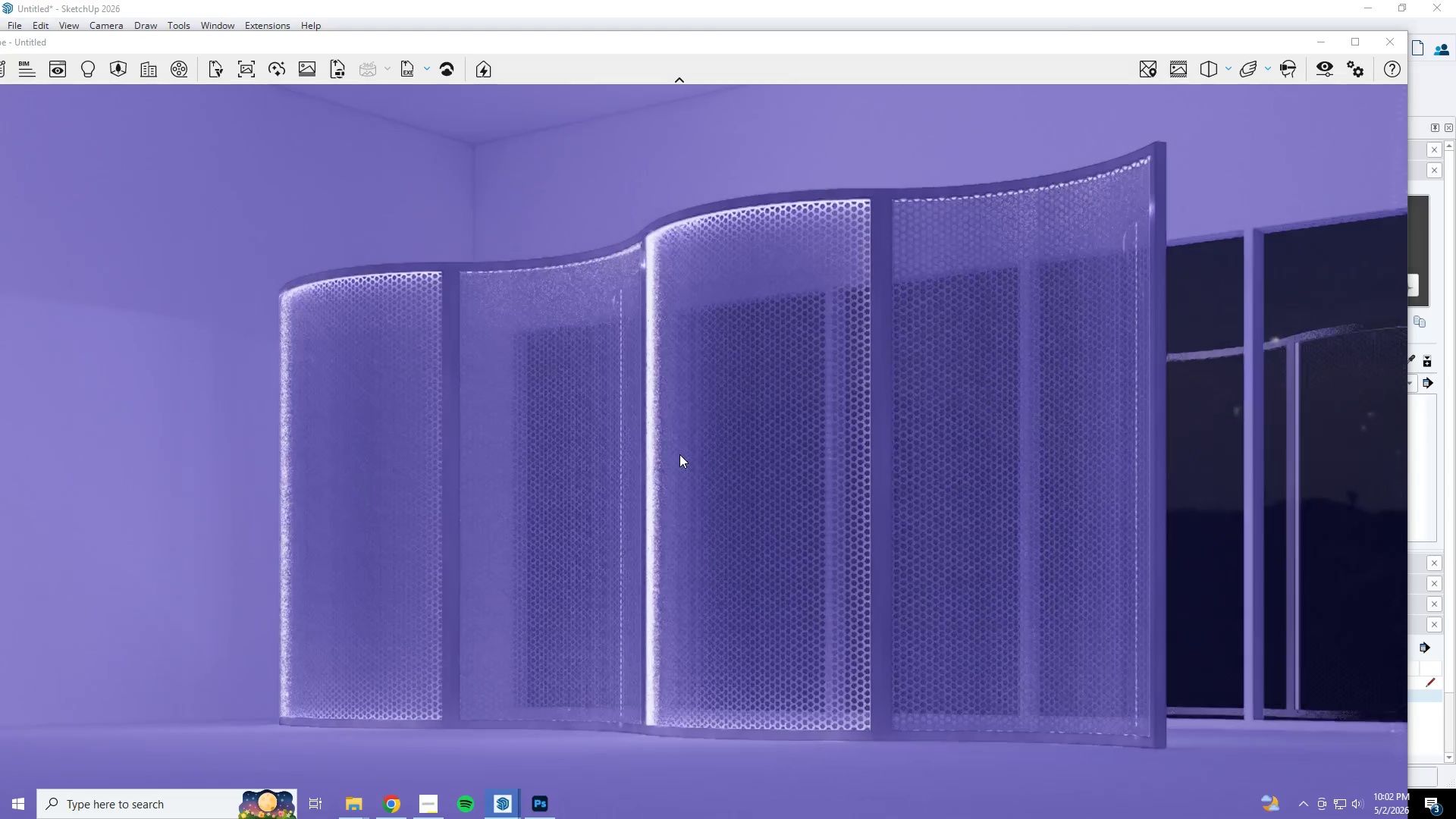 
type(sawe)
 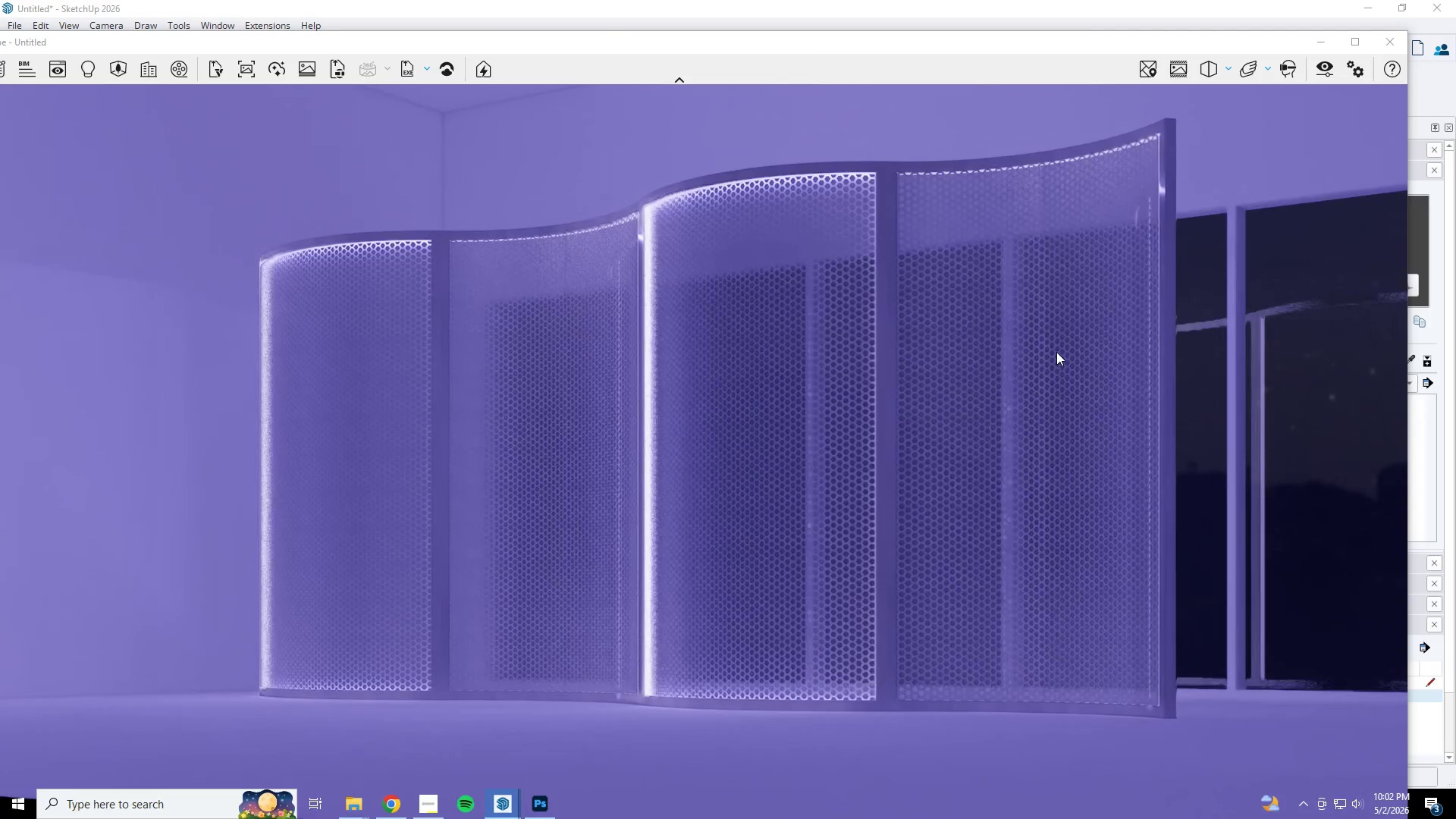 
hold_key(key=W, duration=0.34)
 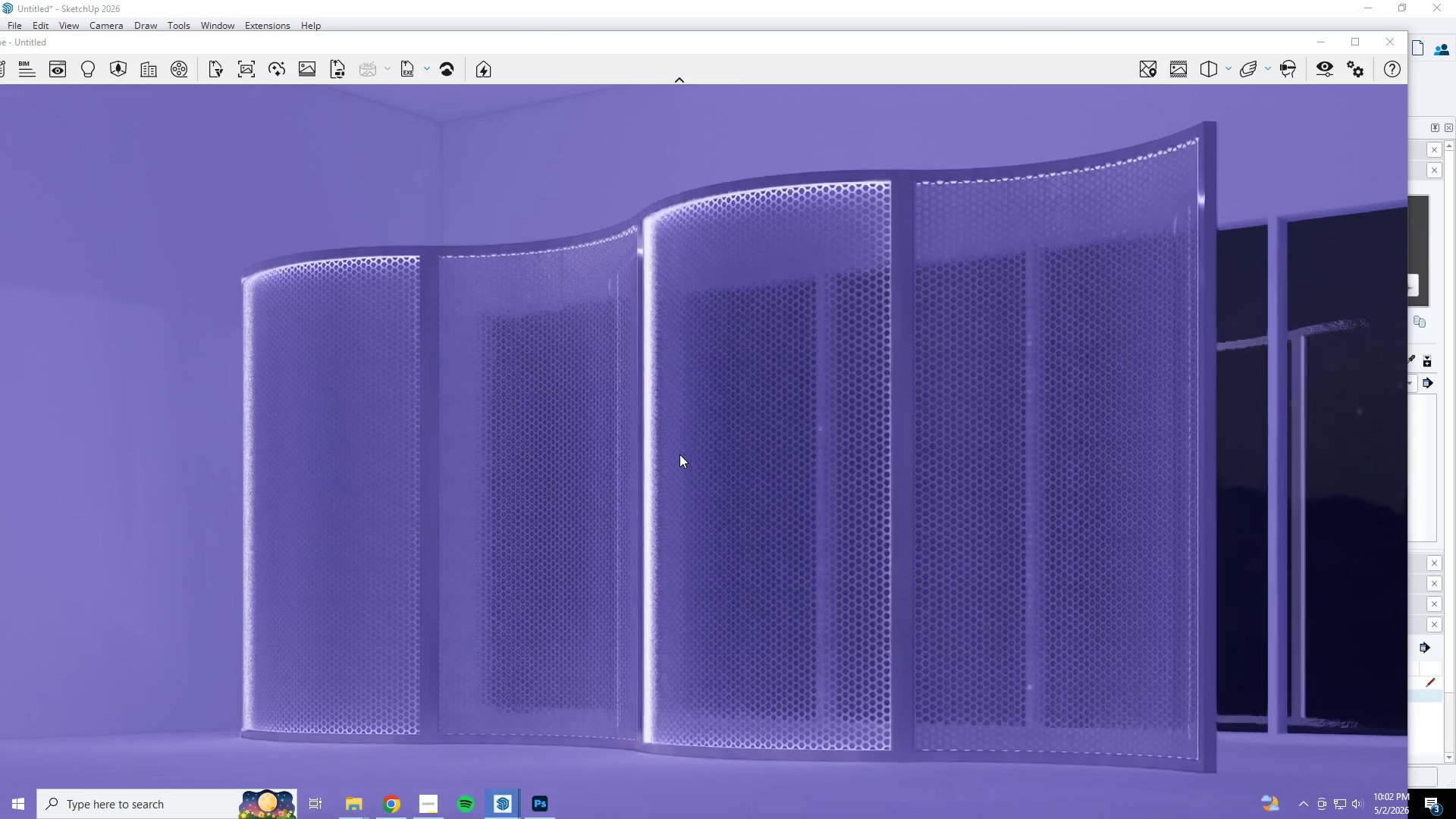 
type(se)
 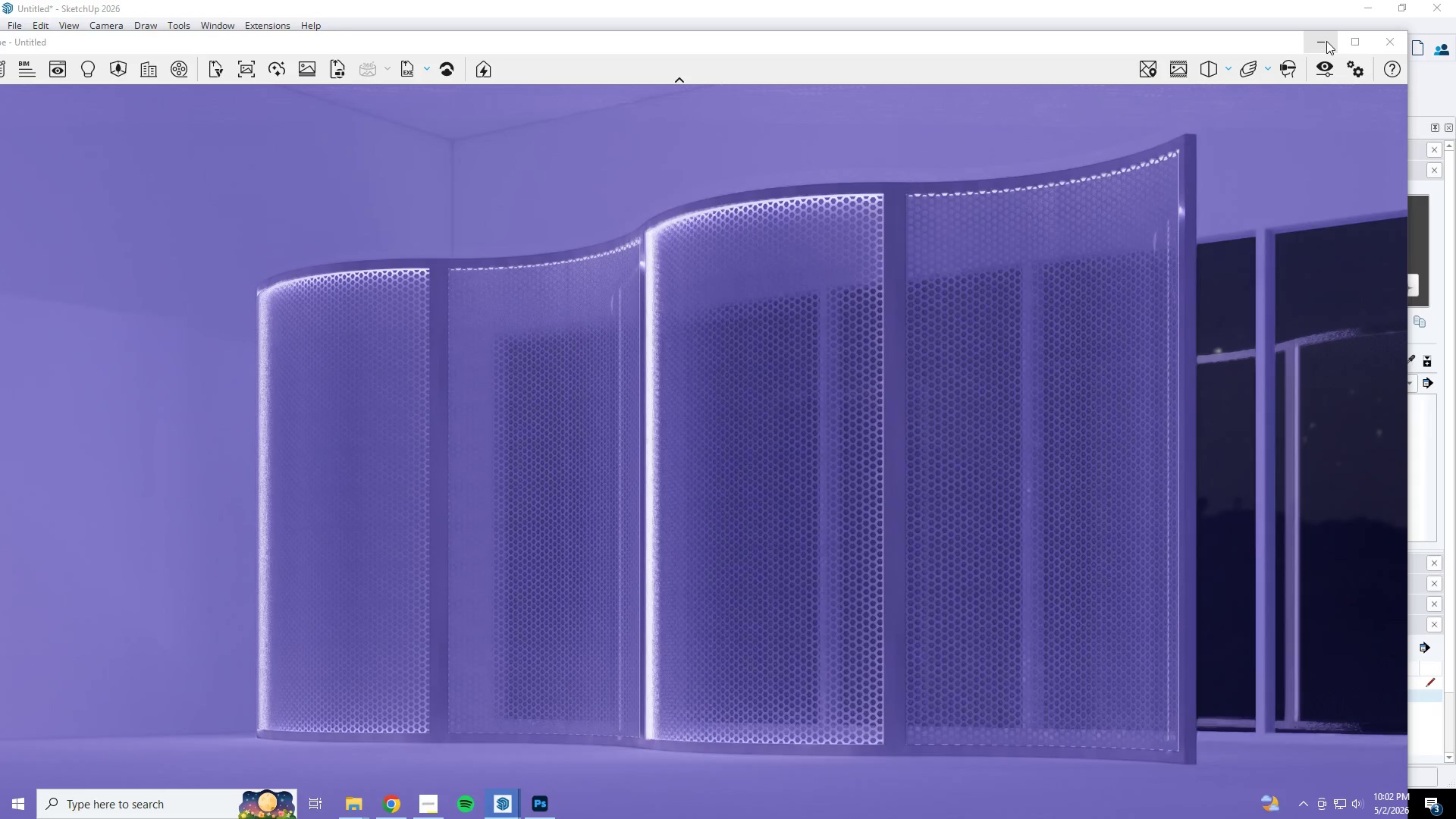 
left_click([1326, 41])
 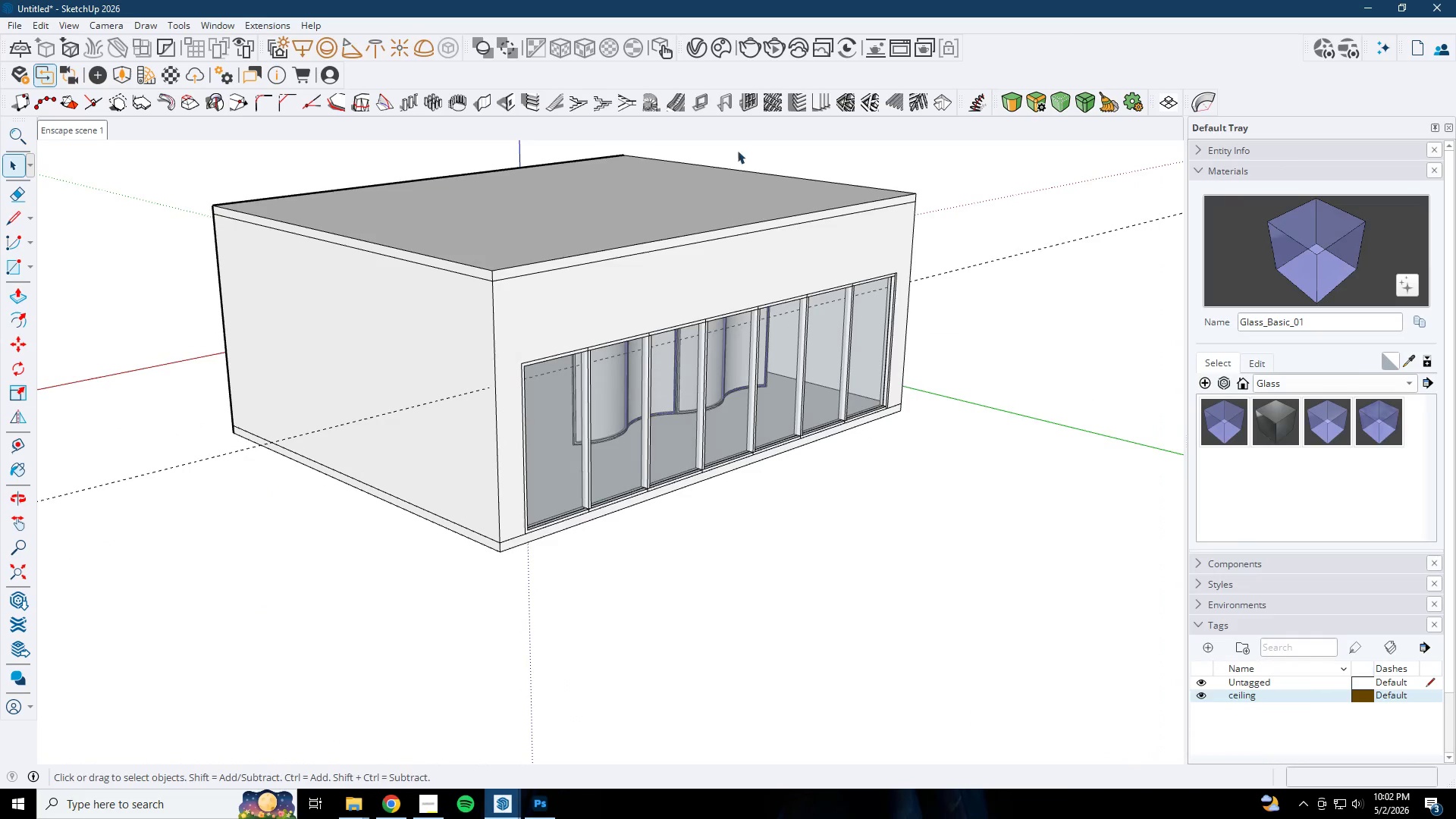 
scroll: coordinate [475, 271], scroll_direction: down, amount: 2.0
 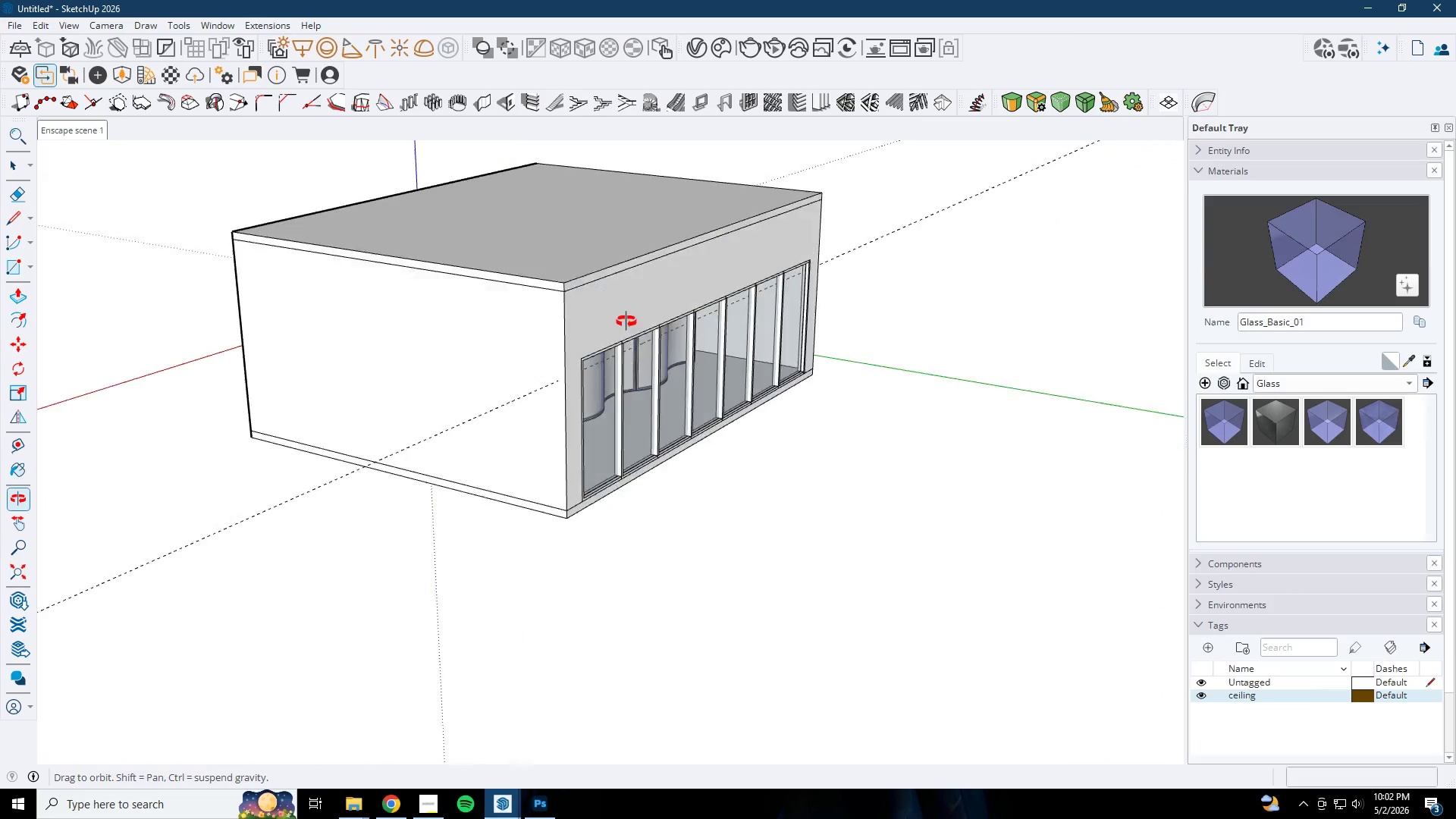 
key(Space)
 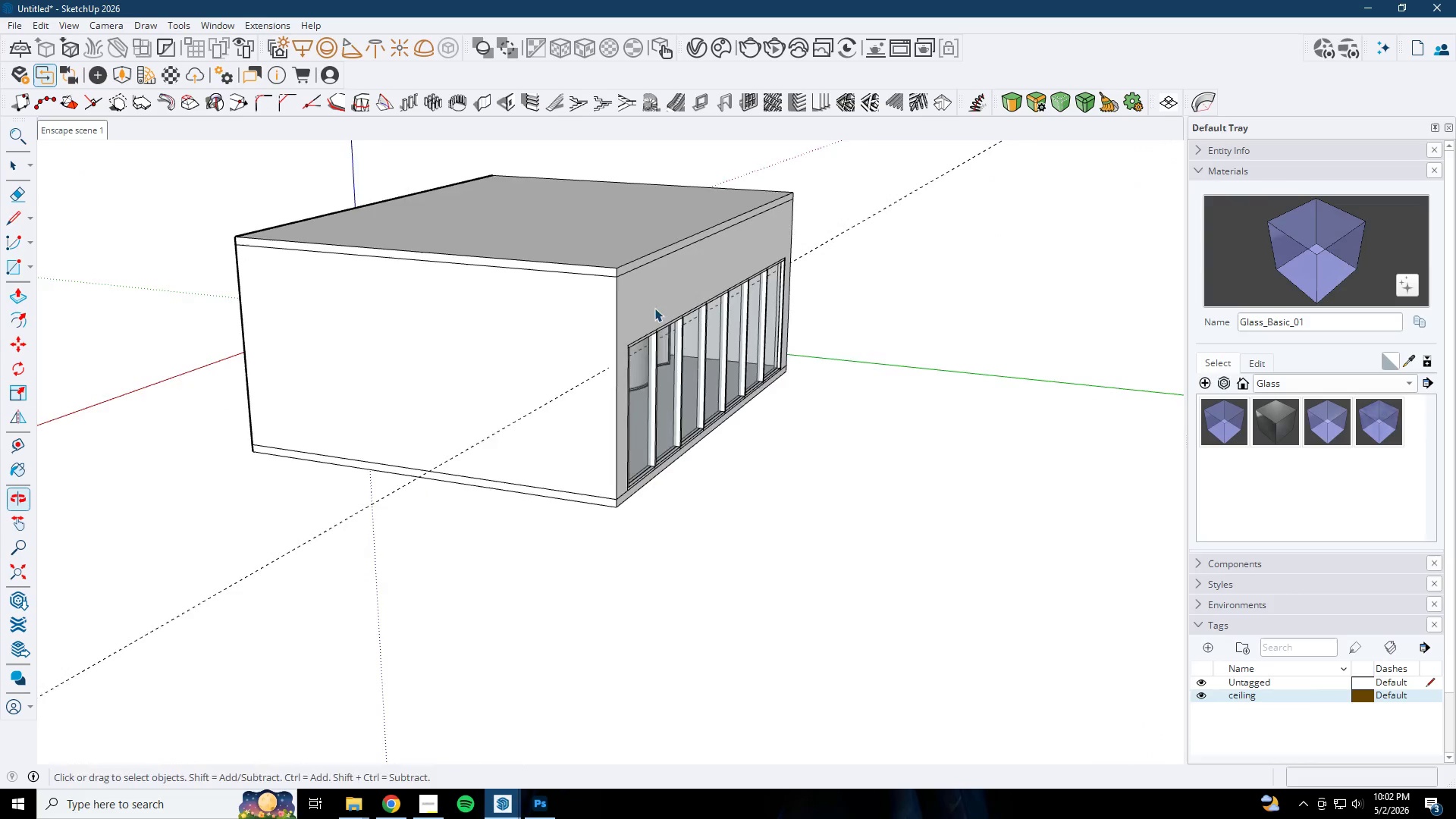 
key(Escape)
 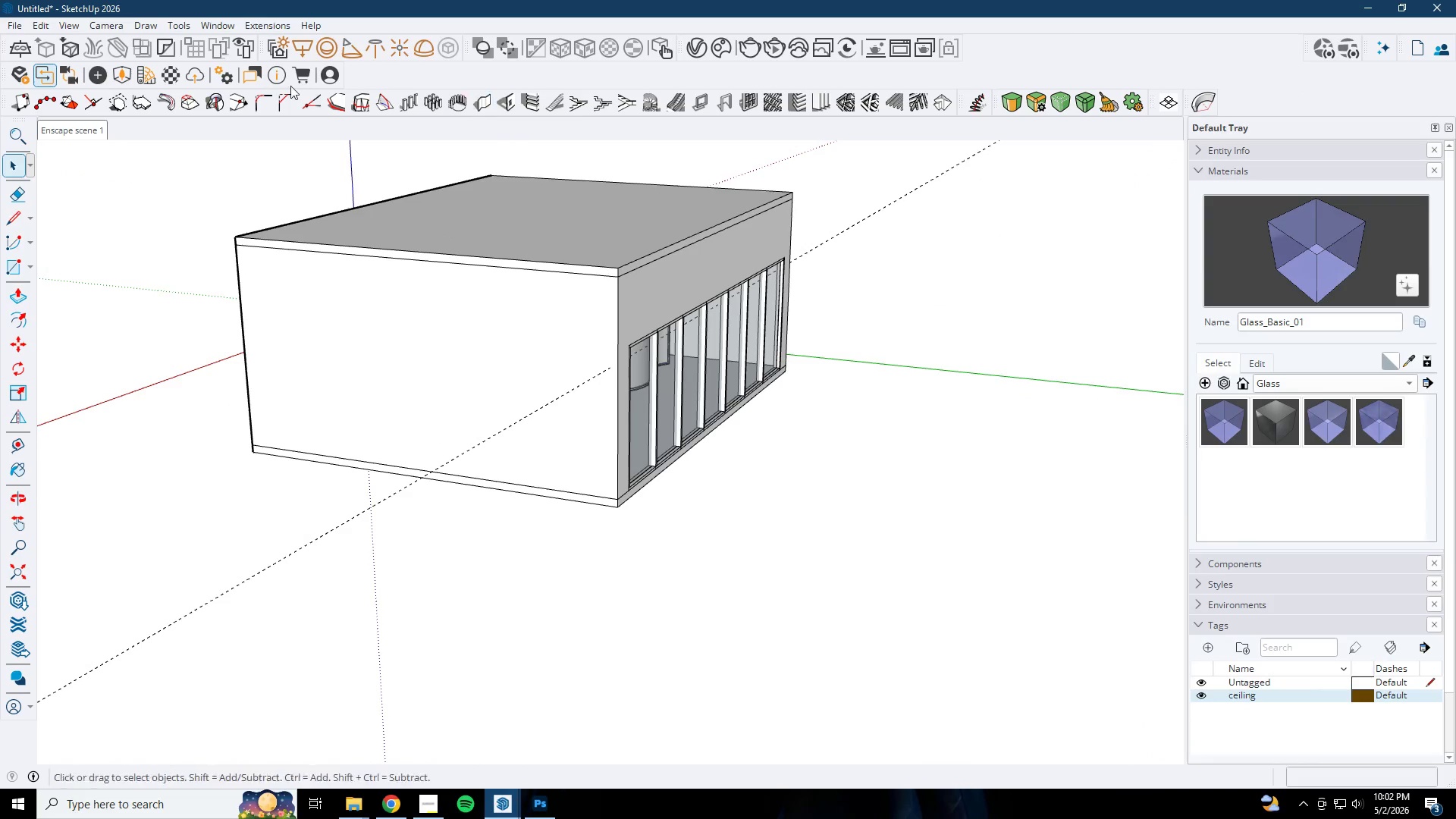 
left_click([145, 77])
 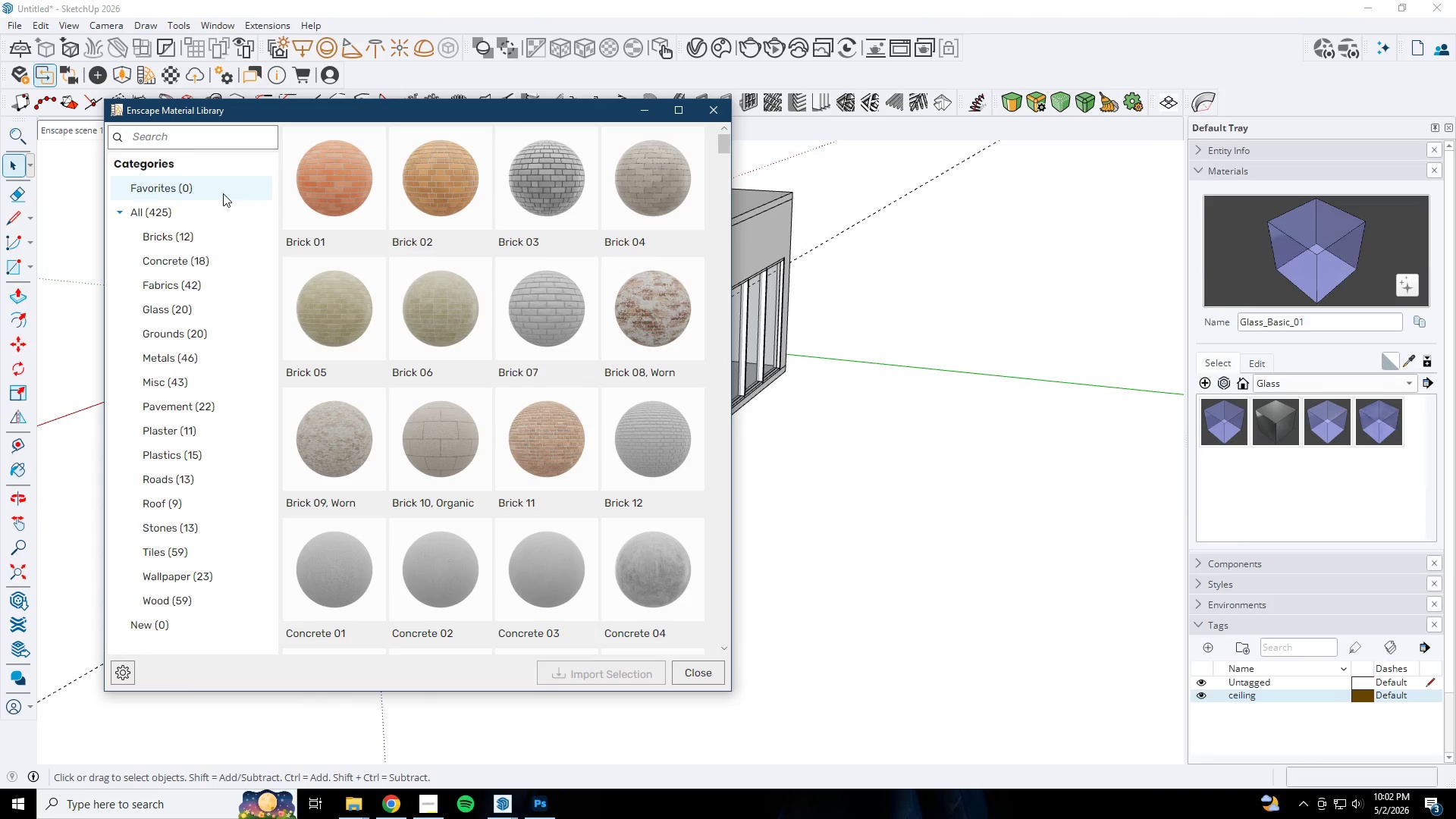 
left_click([173, 301])
 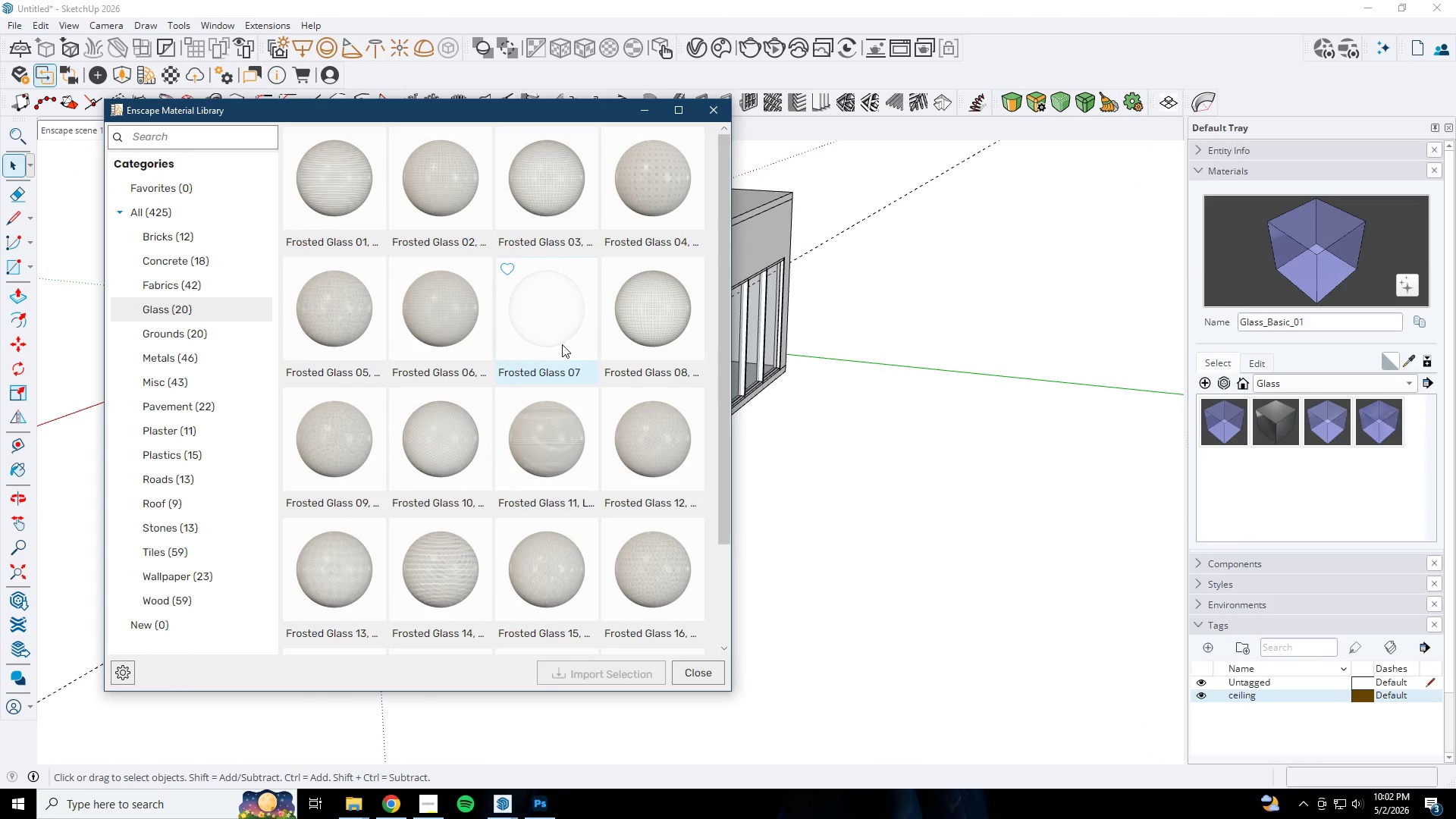 
left_click([549, 318])
 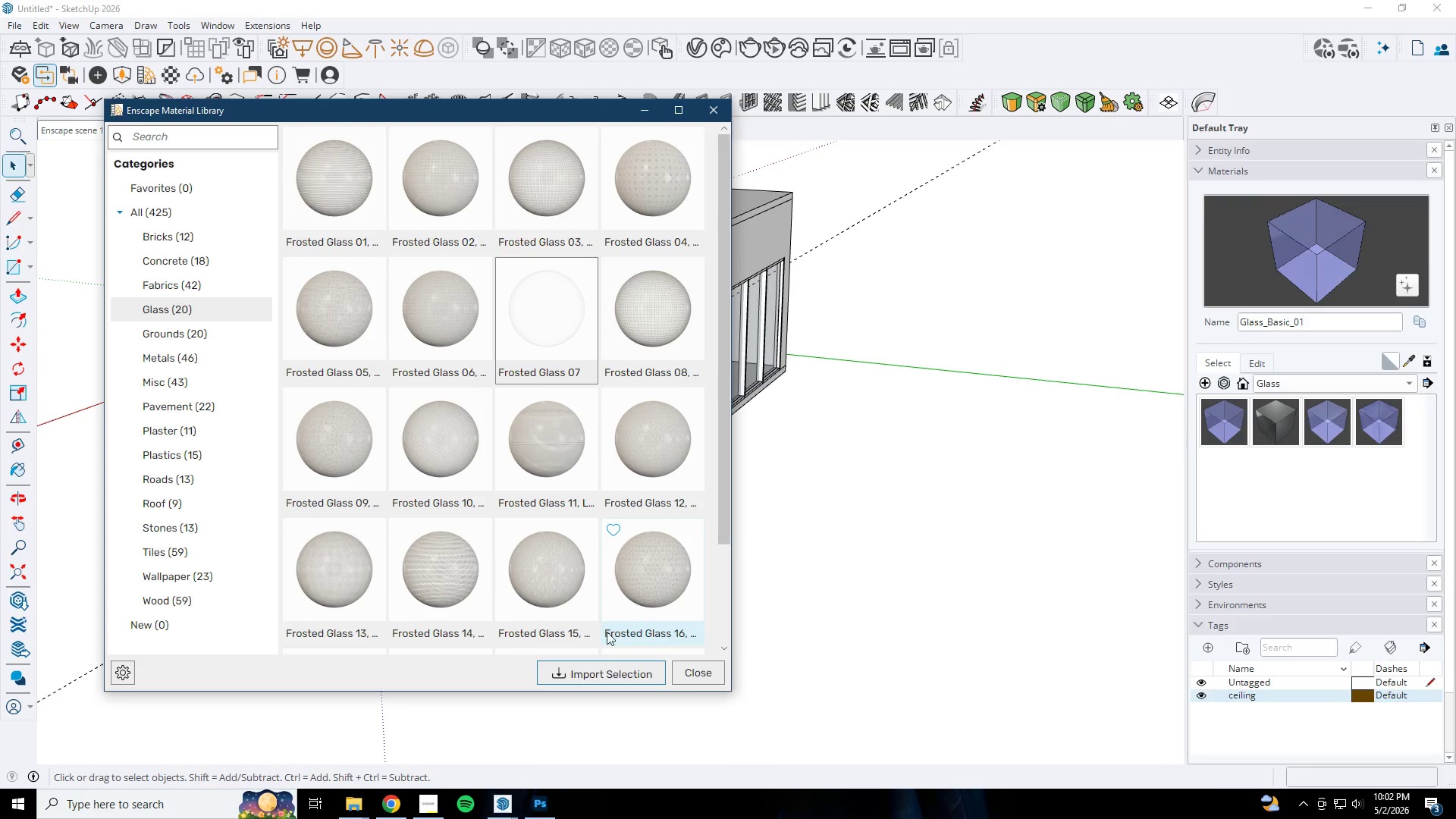 
left_click([592, 670])
 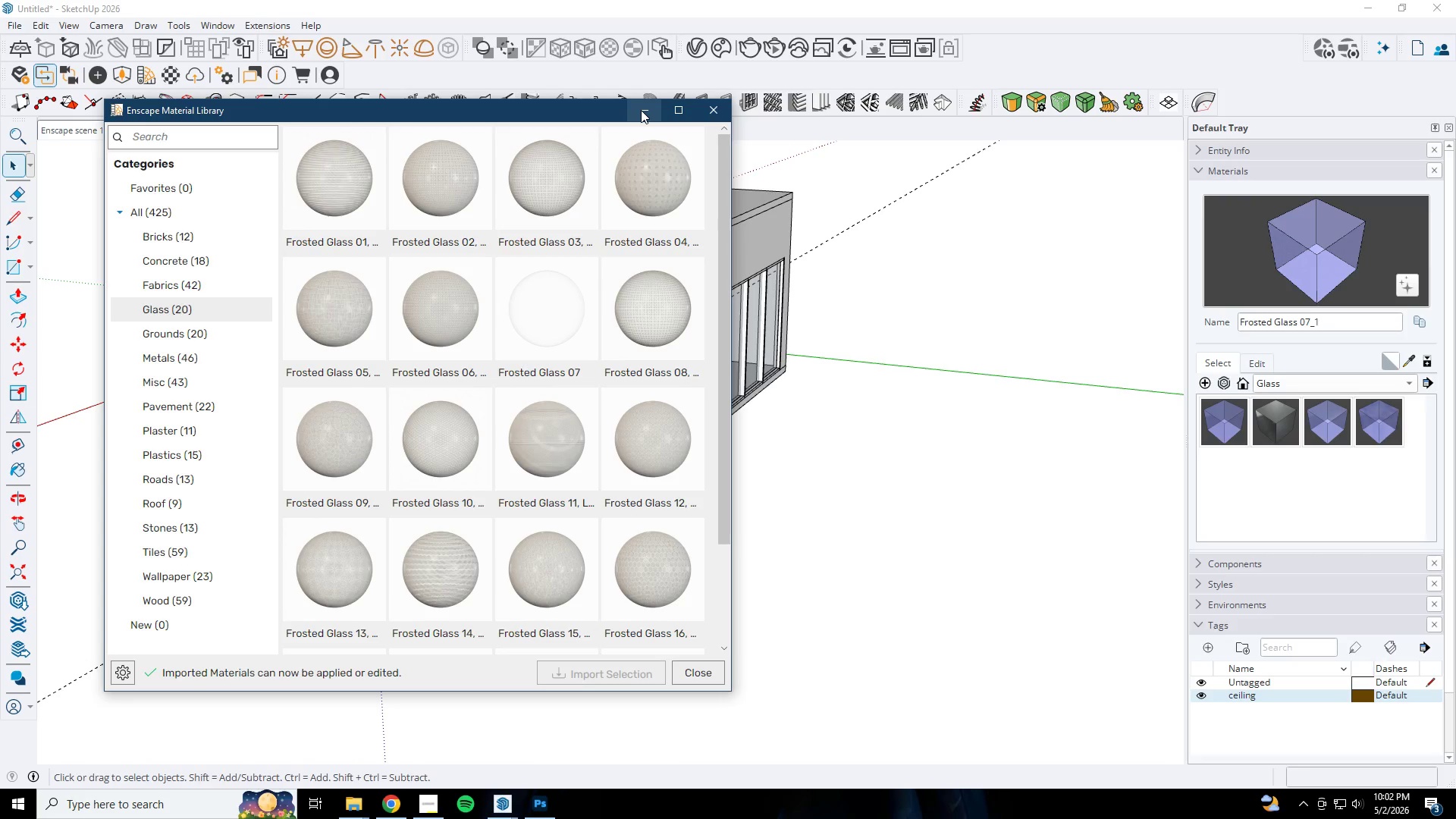 
left_click([641, 110])
 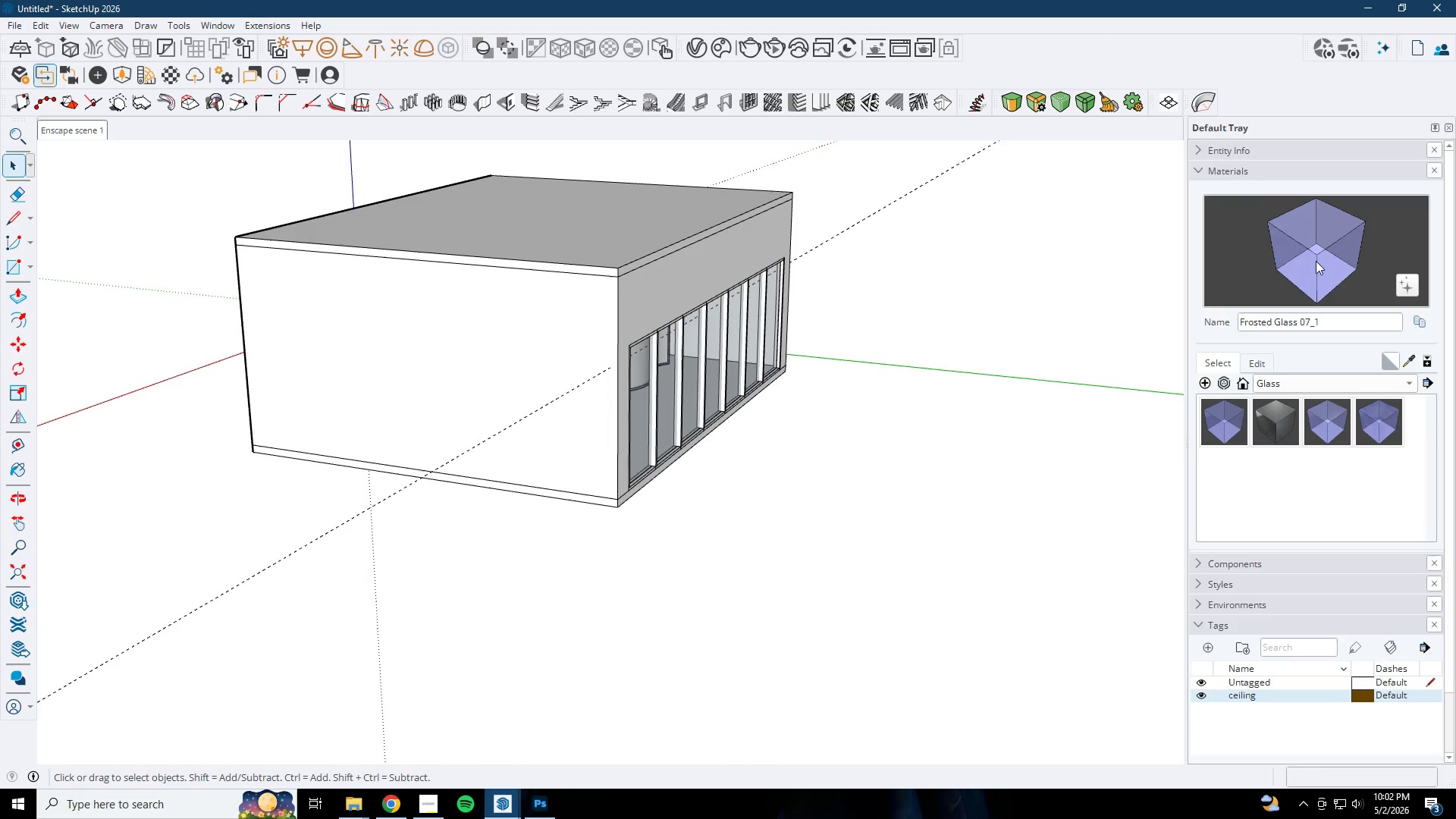 
left_click([1323, 275])
 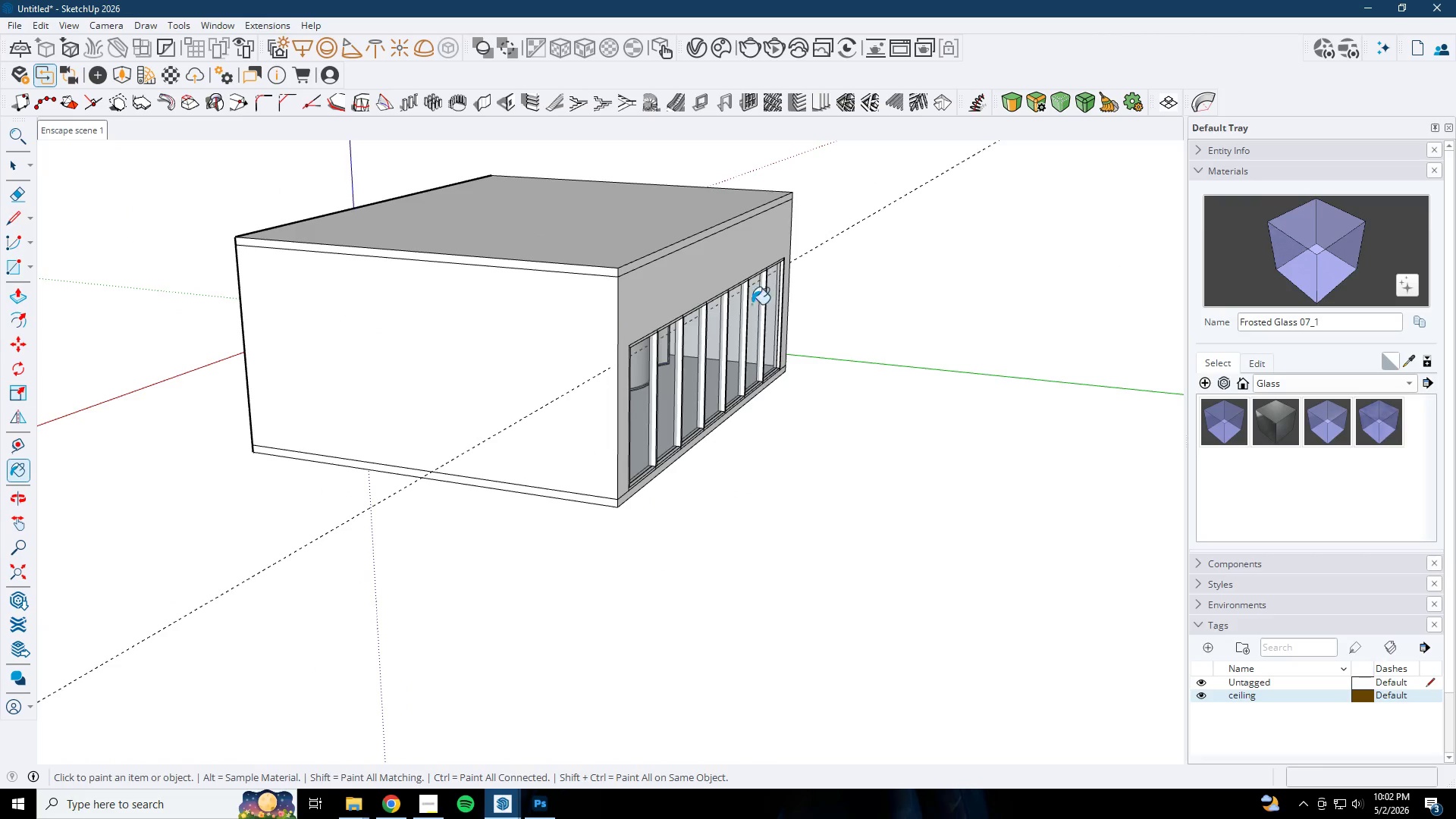 
key(Space)
 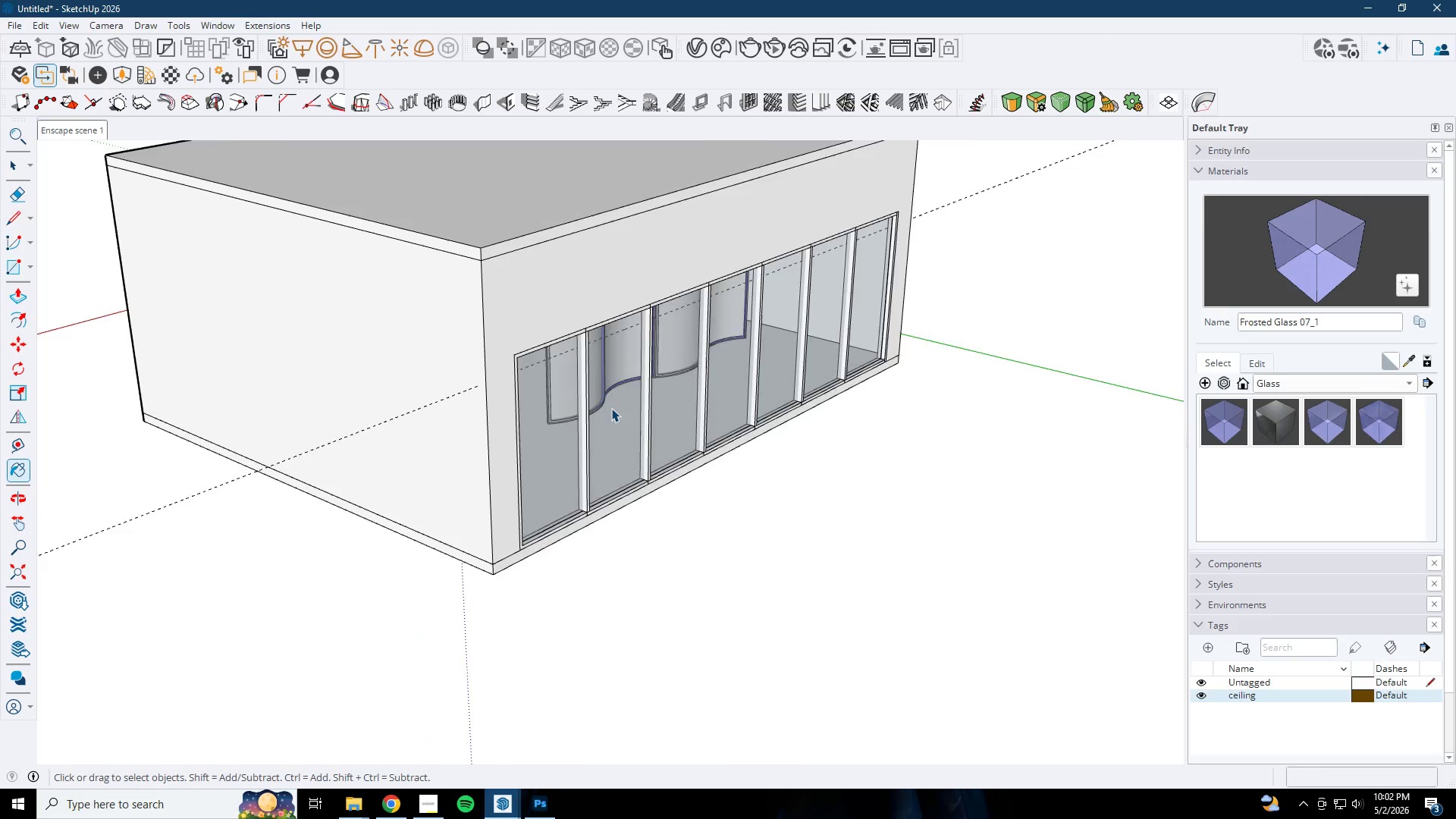 
key(Escape)
 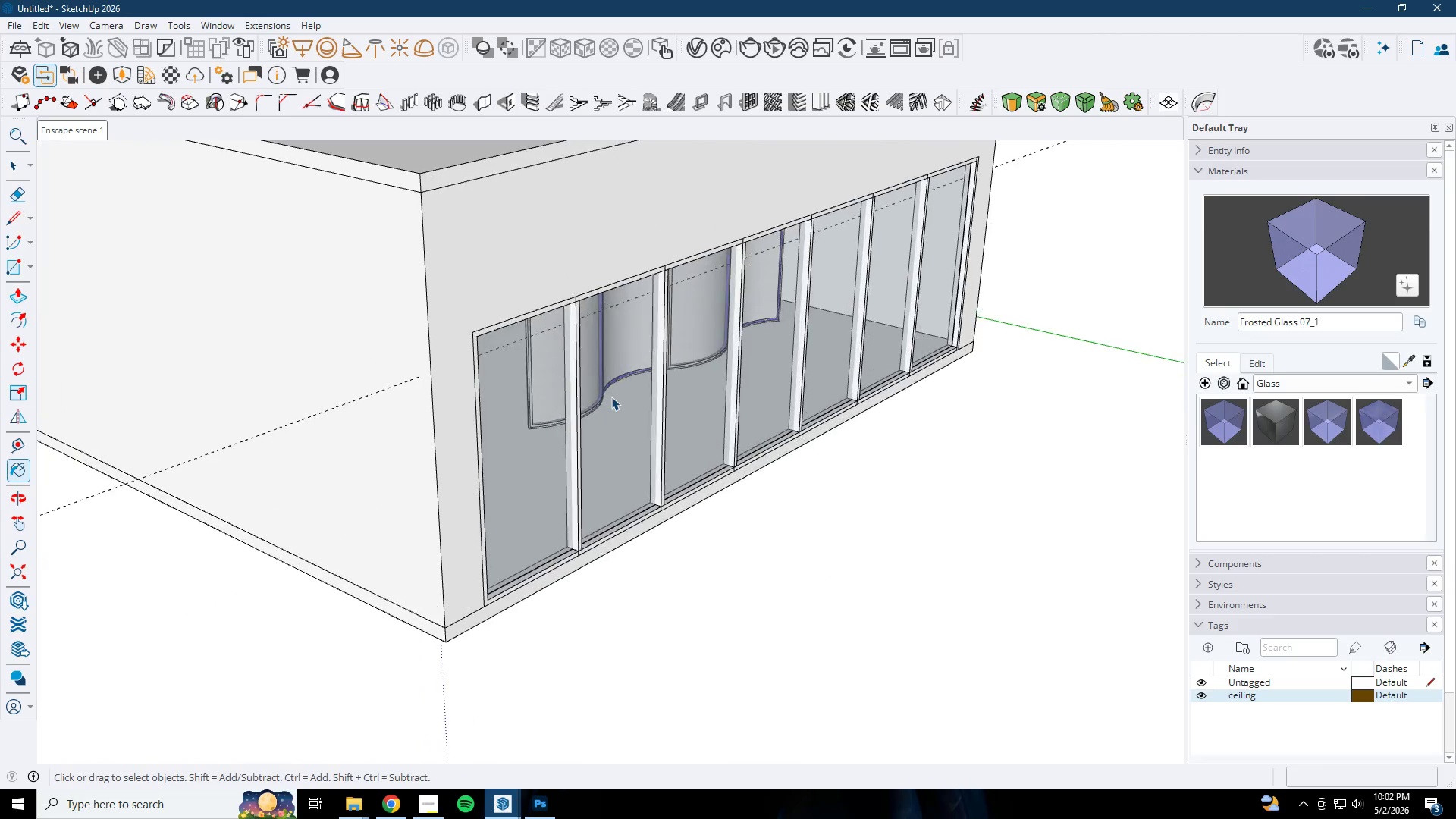 
left_click([611, 397])
 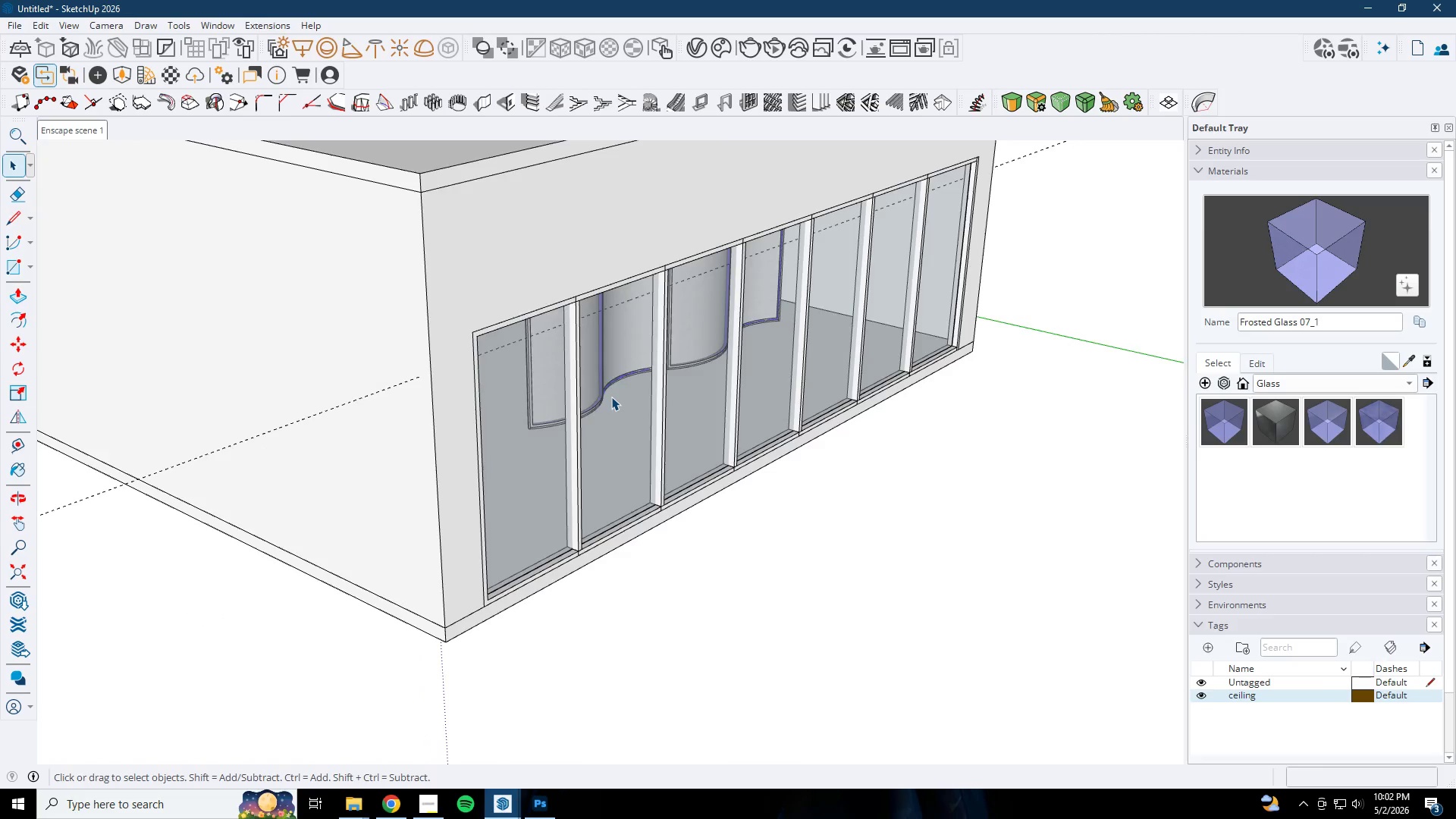 
double_click([611, 397])
 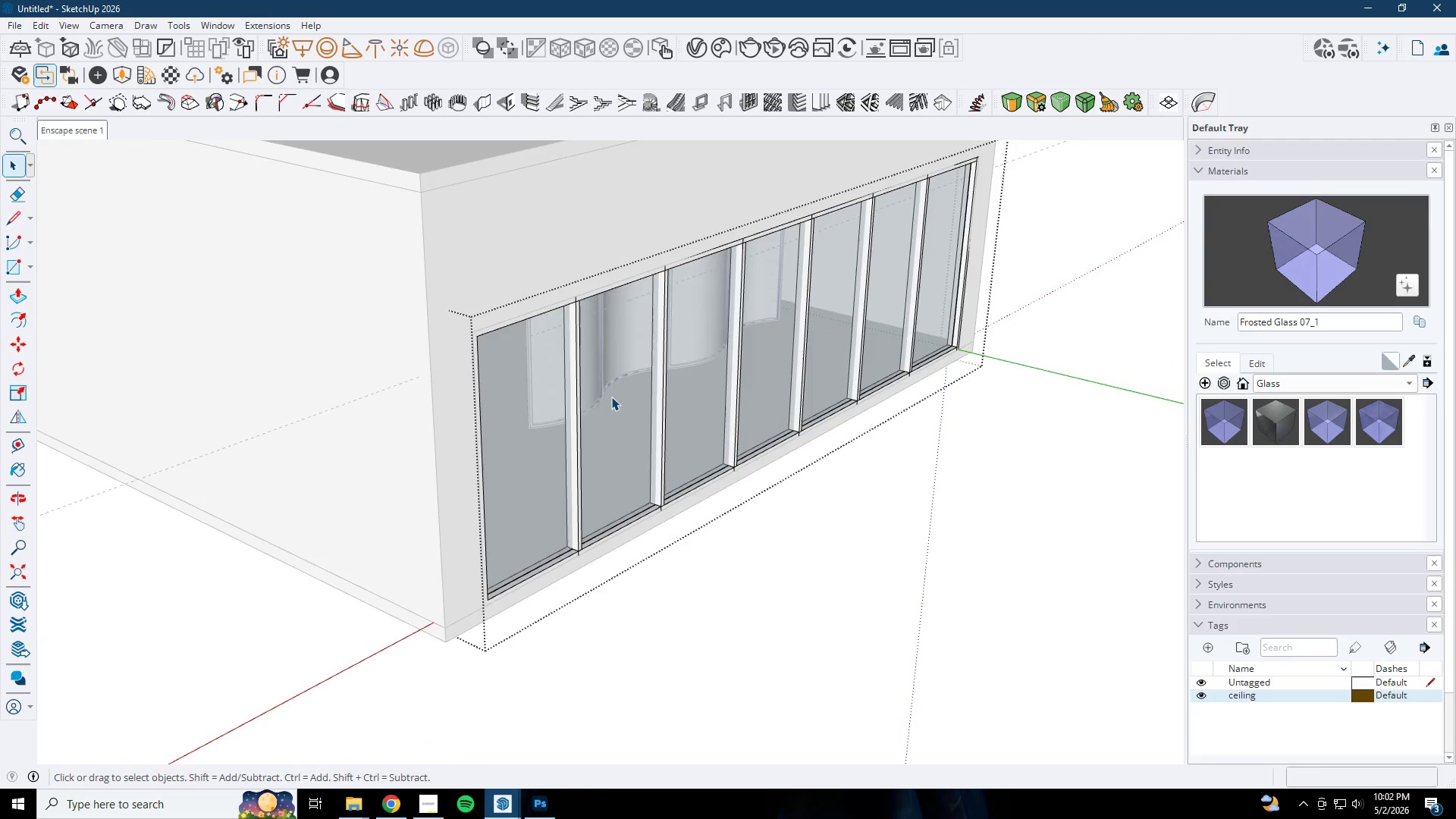 
triple_click([611, 397])
 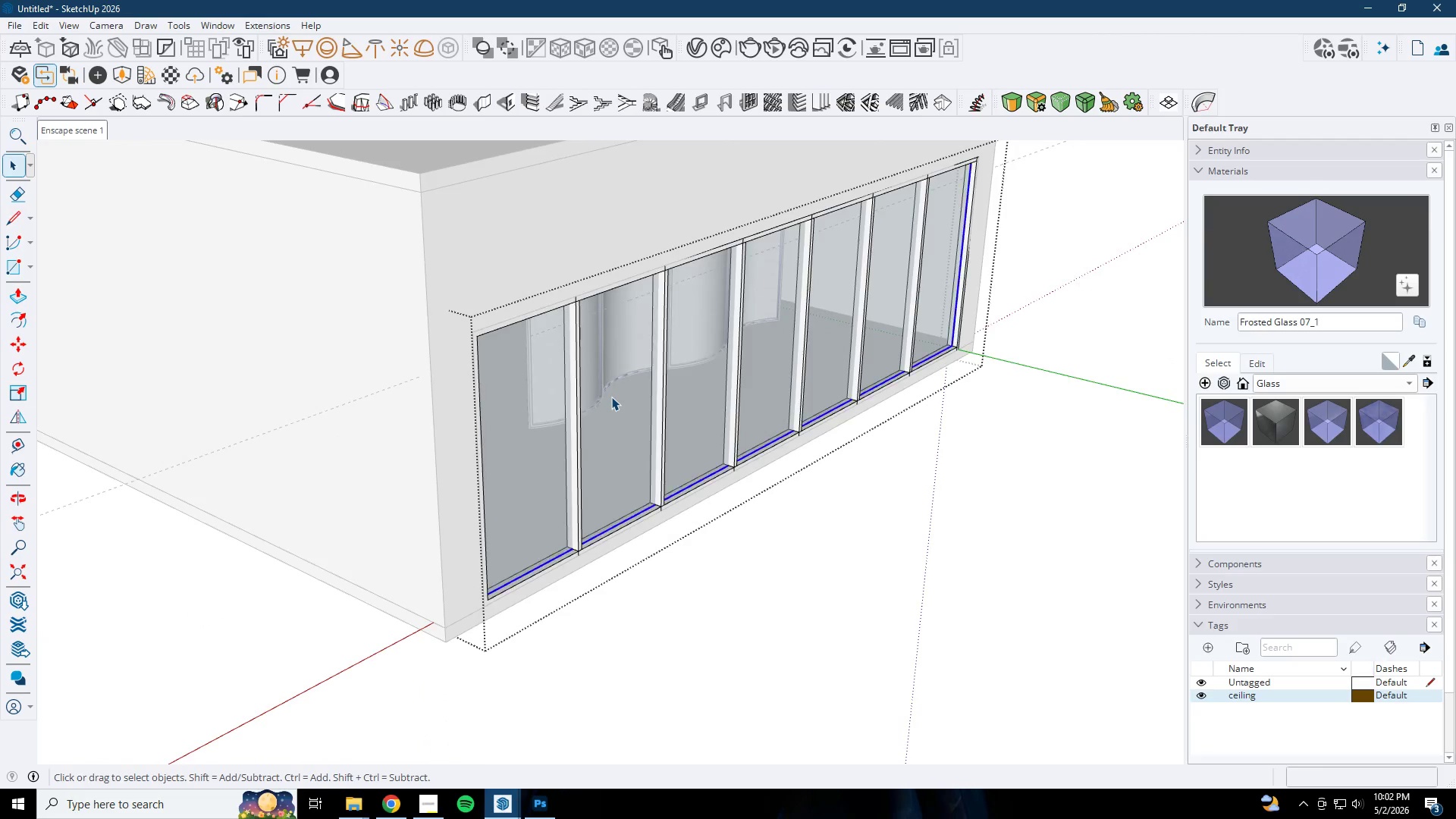 
scroll: coordinate [610, 406], scroll_direction: up, amount: 6.0
 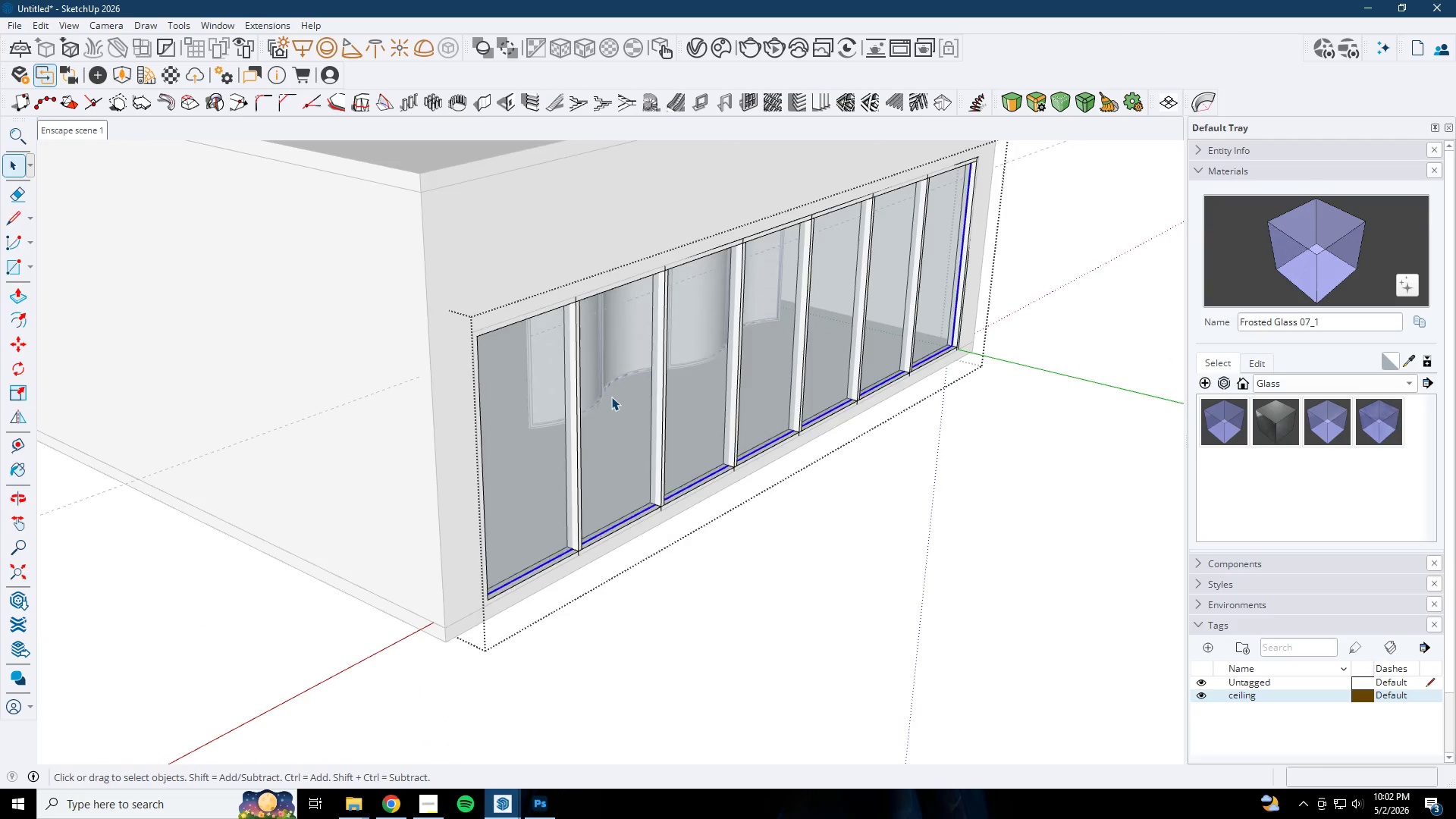 
triple_click([611, 397])
 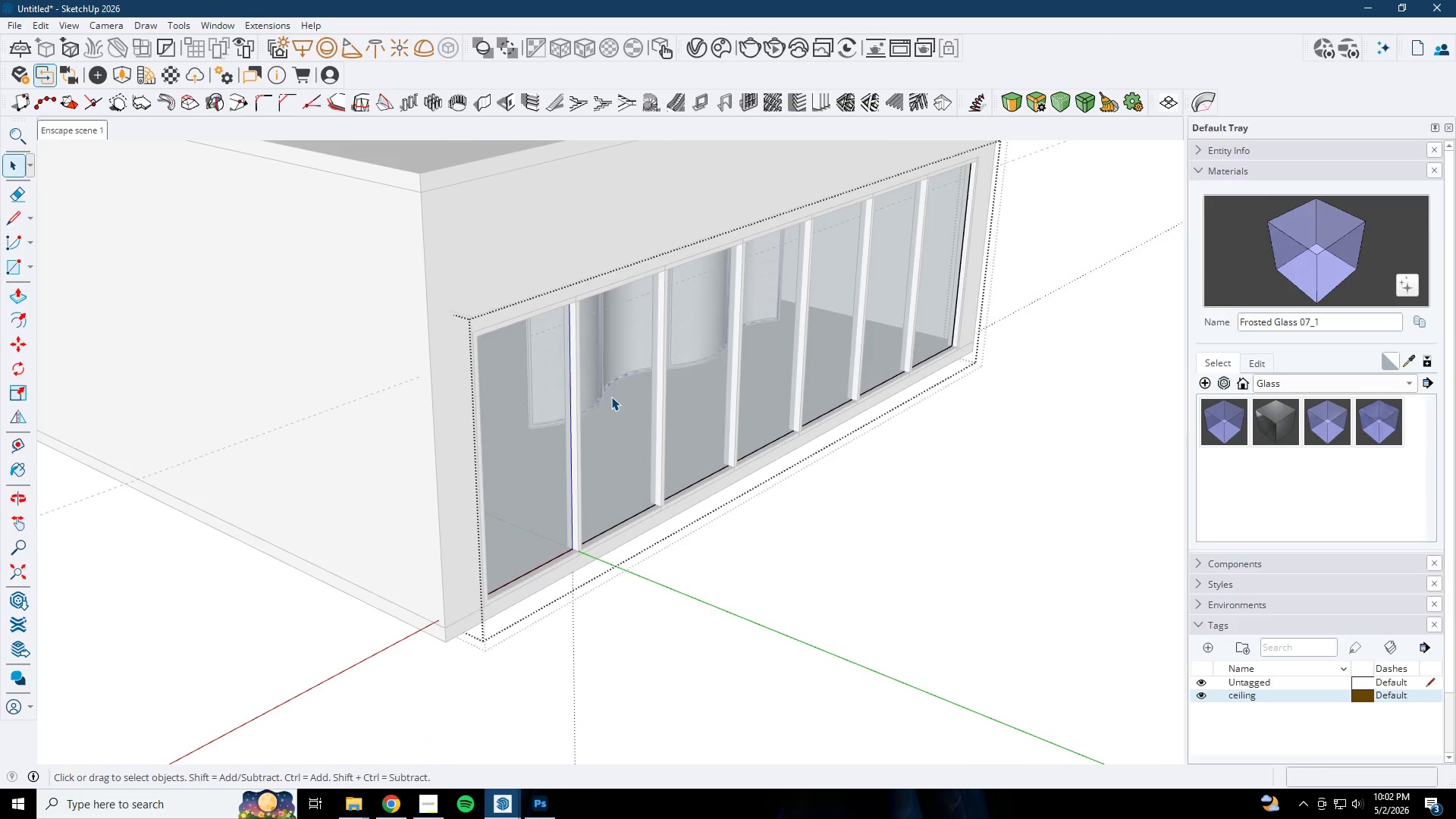 
triple_click([611, 397])
 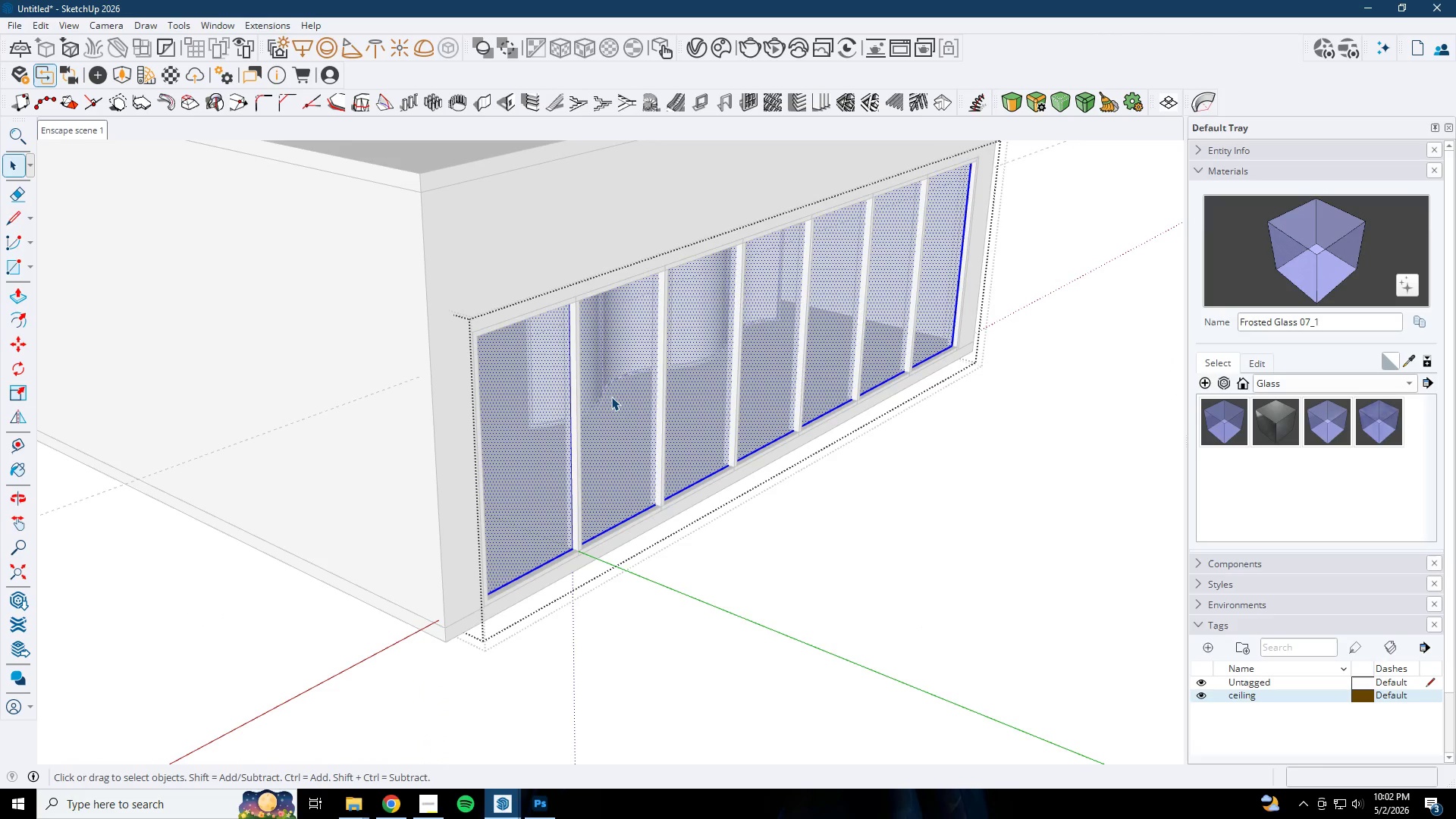 
triple_click([611, 397])
 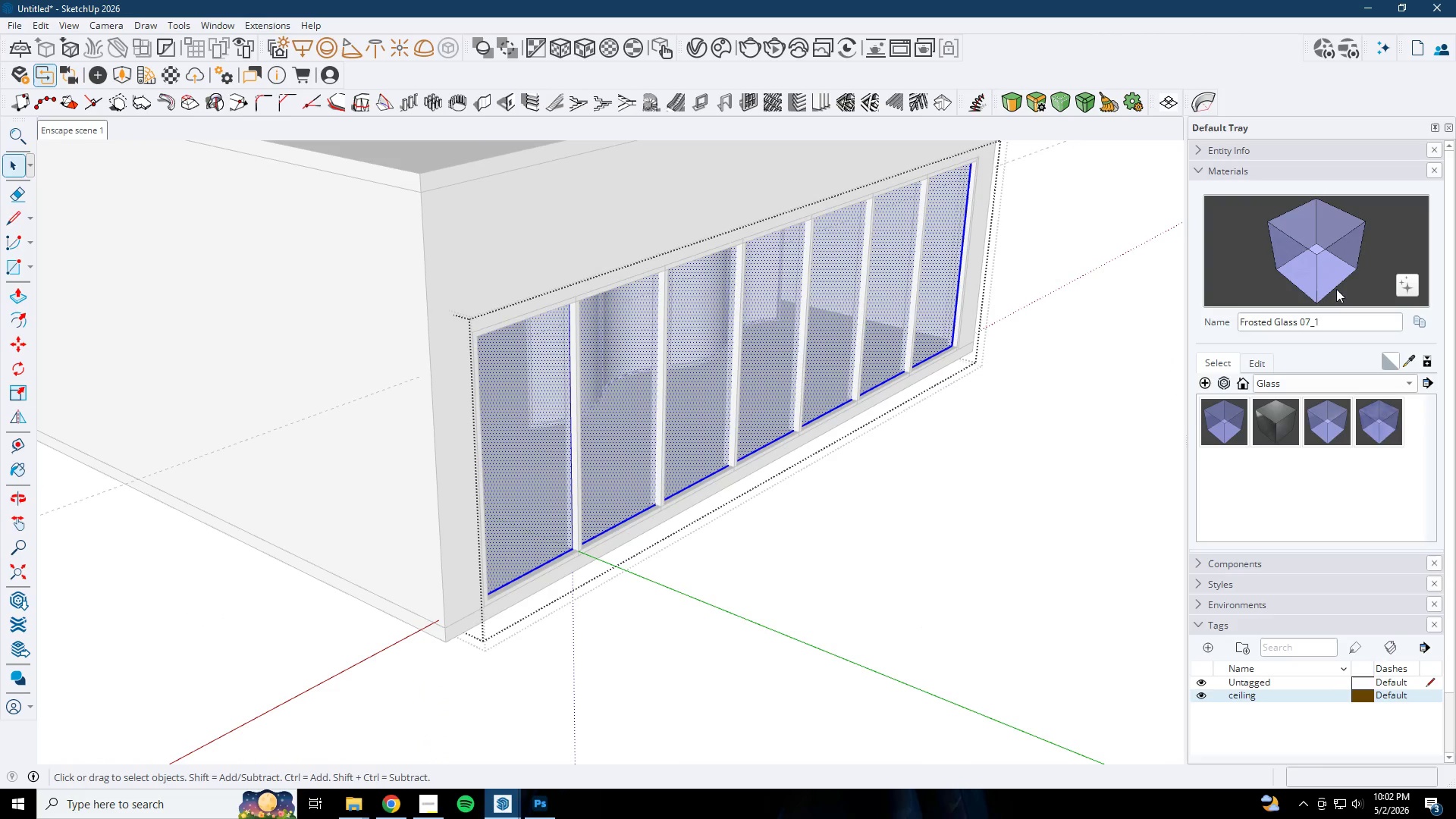 
left_click_drag(start_coordinate=[1348, 275], to_coordinate=[1301, 278])
 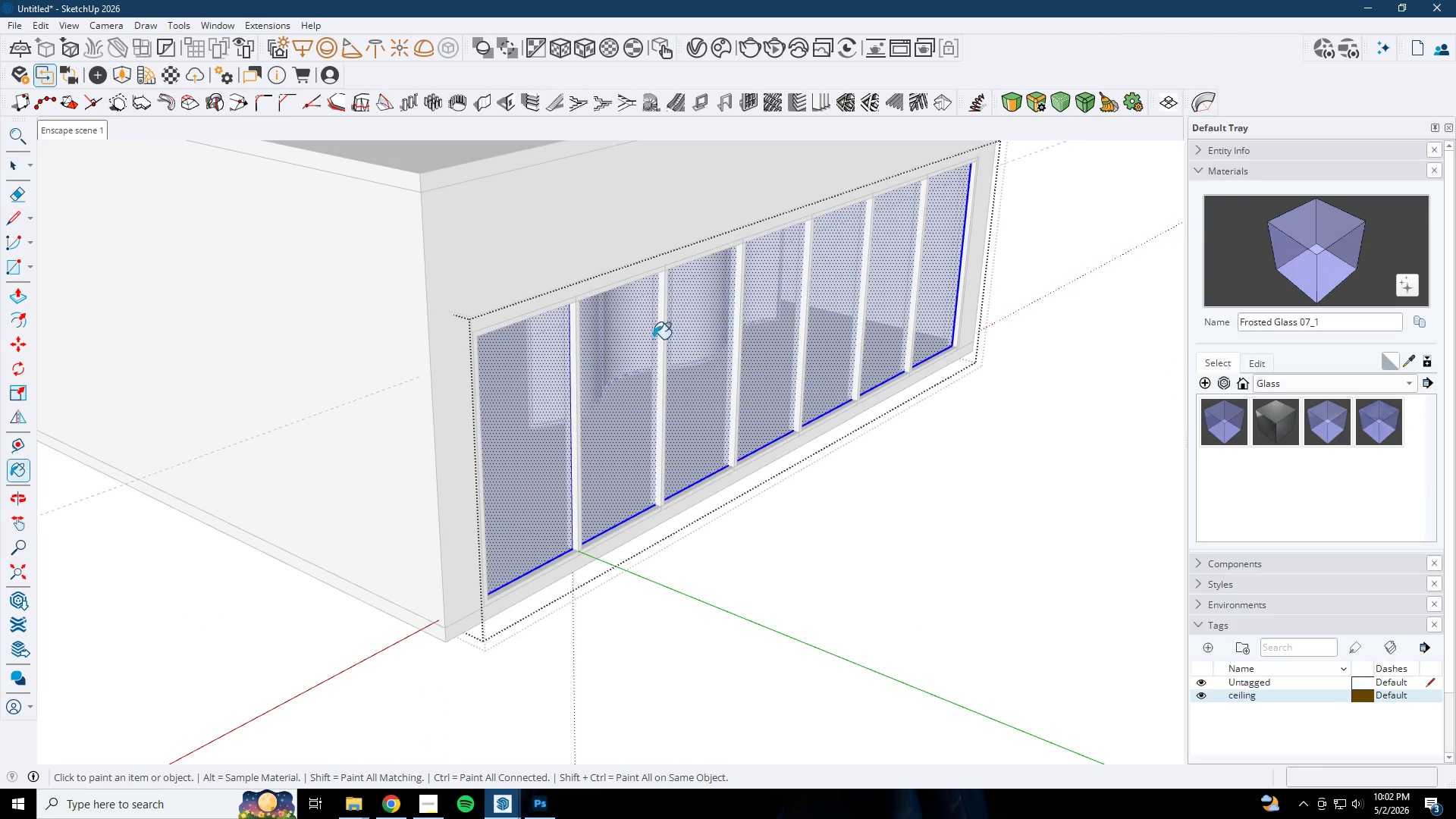 
double_click([606, 352])
 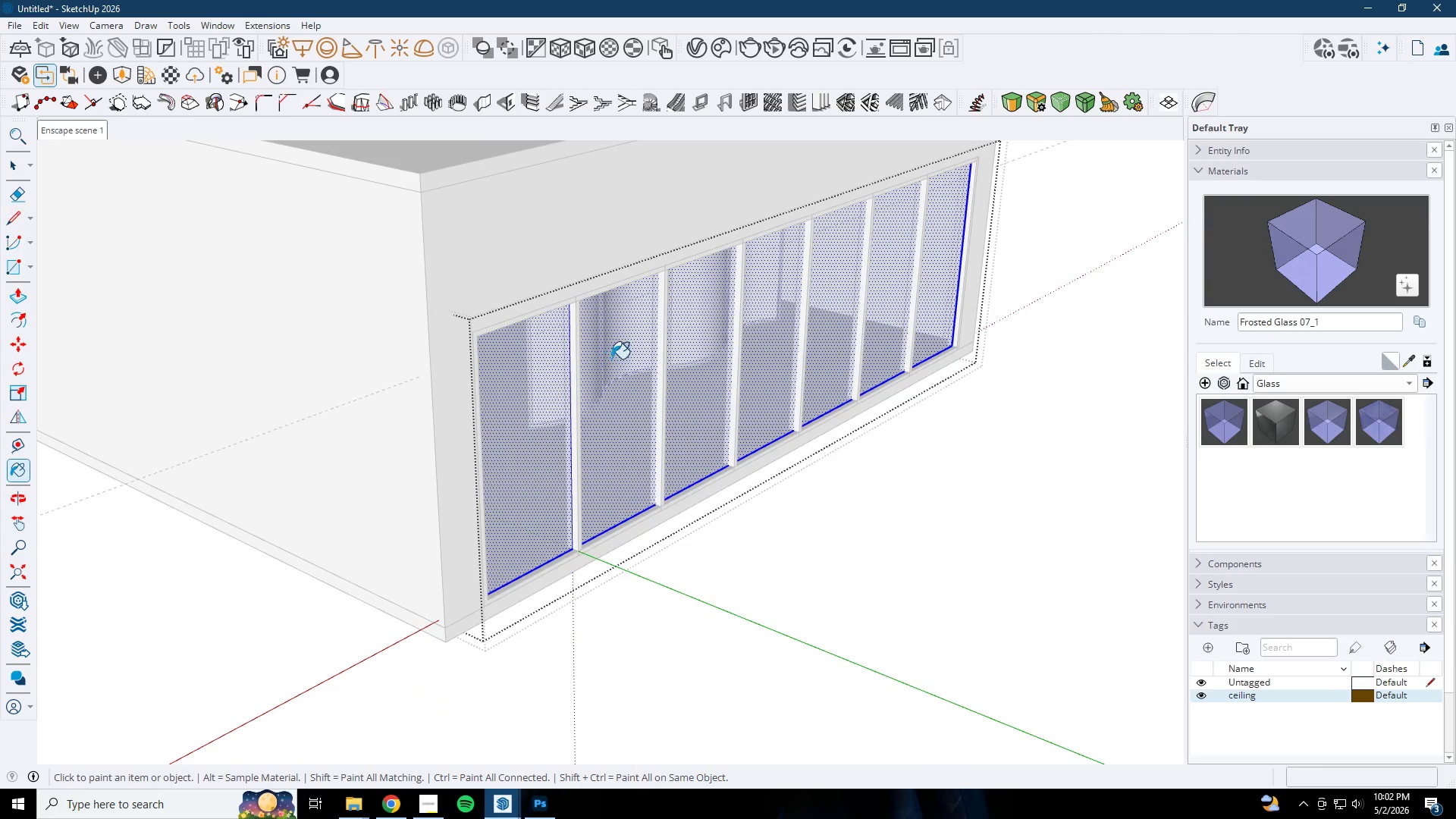 
key(Space)
 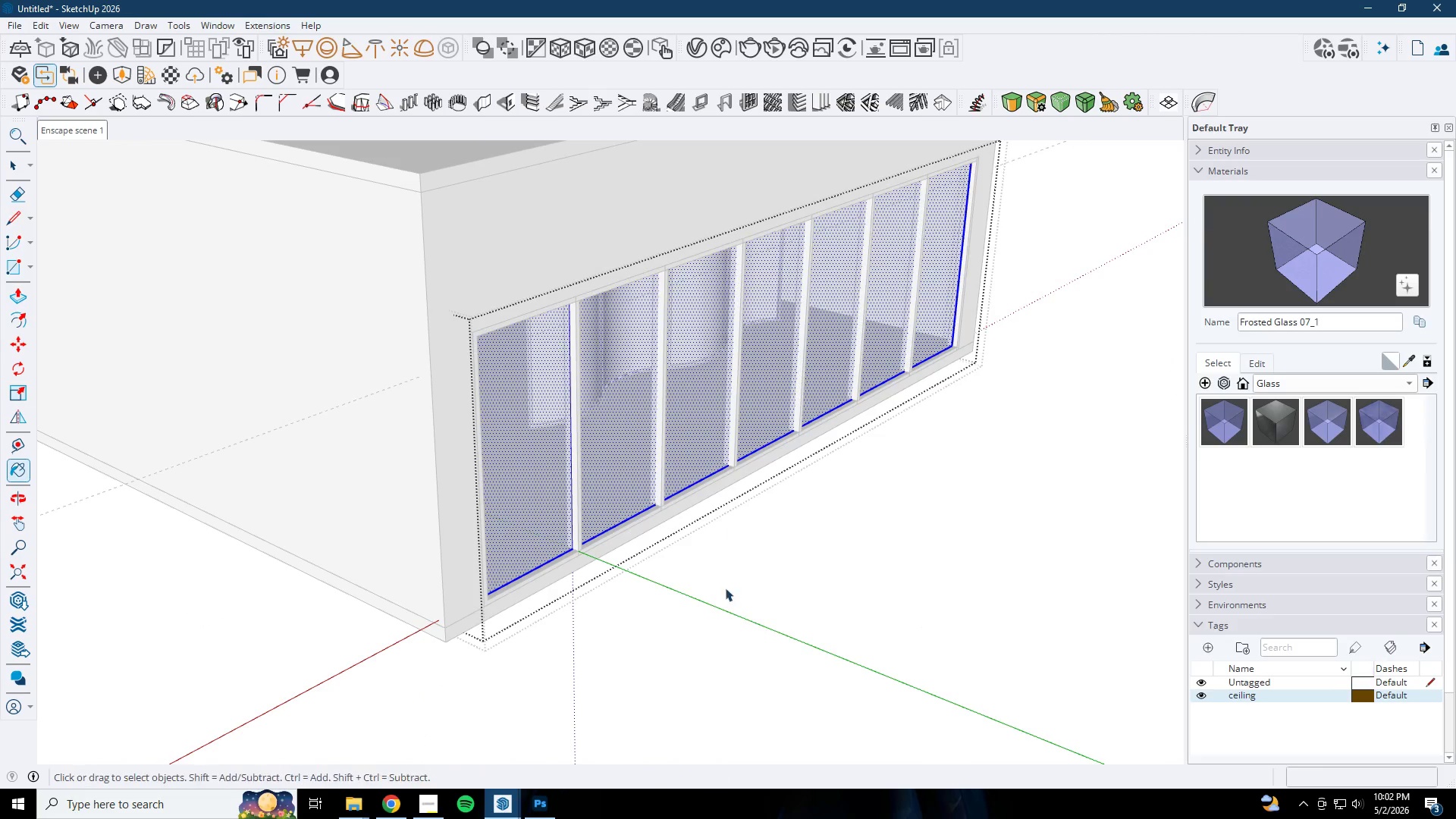 
key(Escape)
 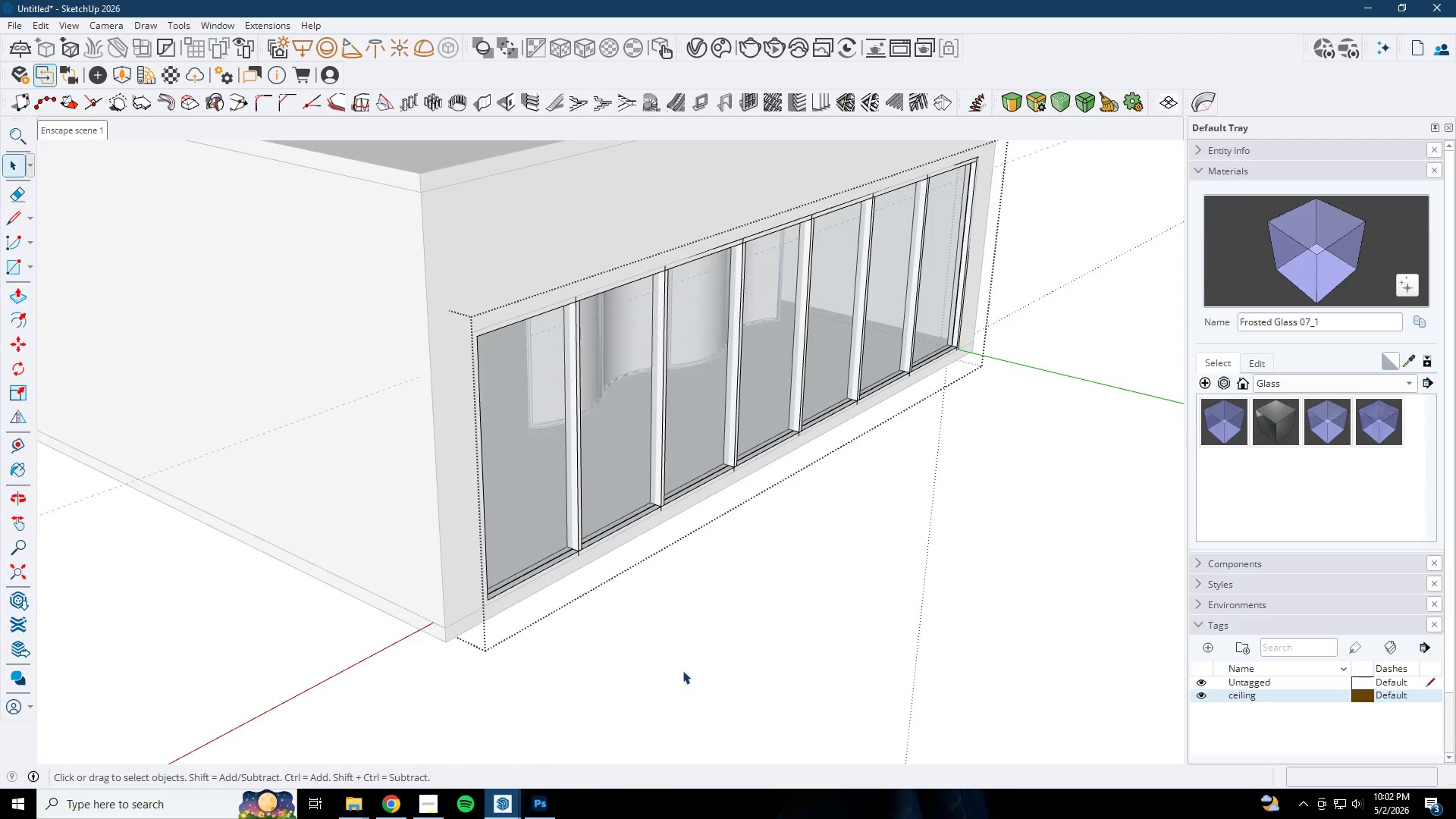 
key(Escape)
 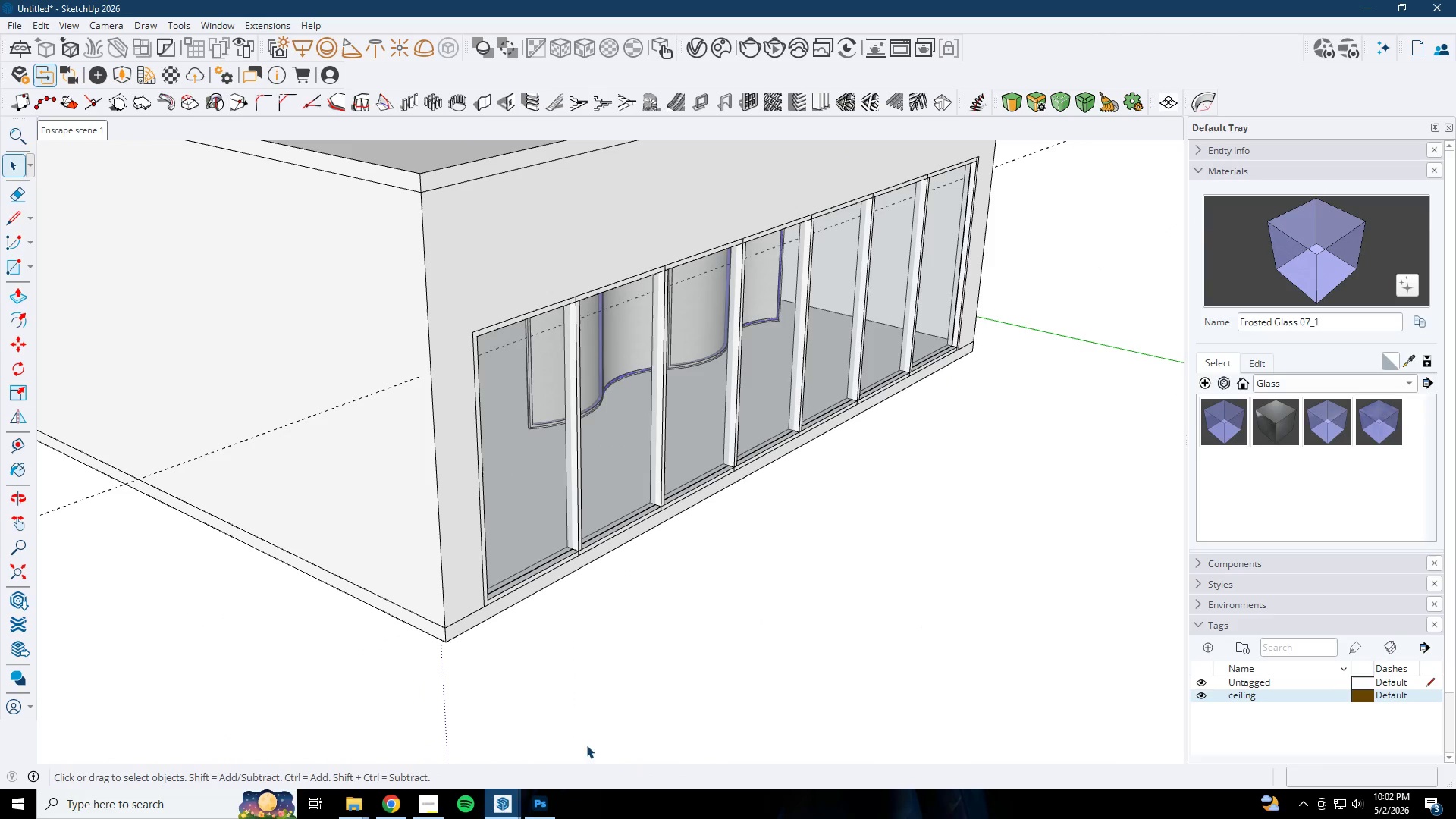 
key(Escape)
 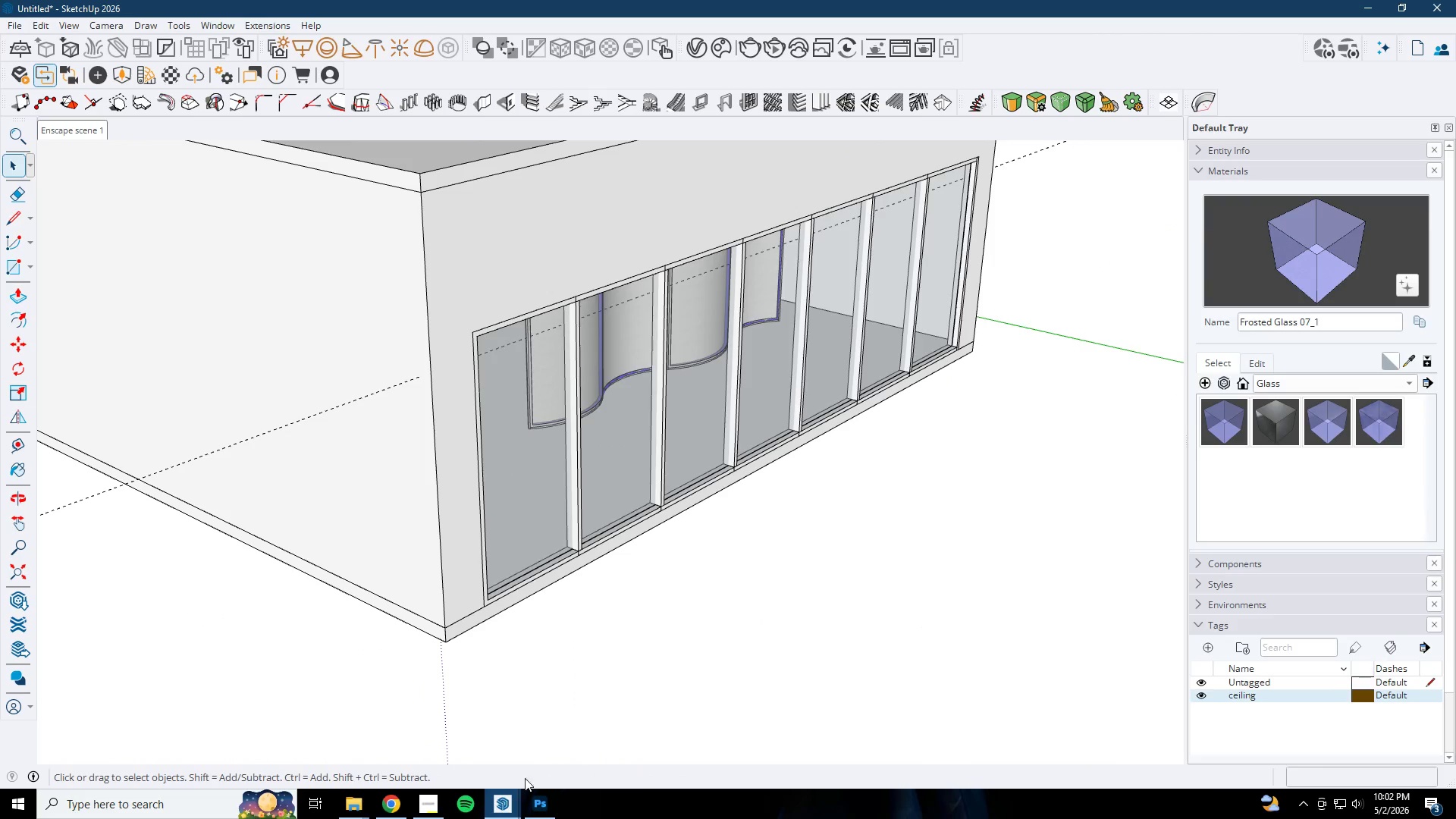 
left_click([501, 806])
 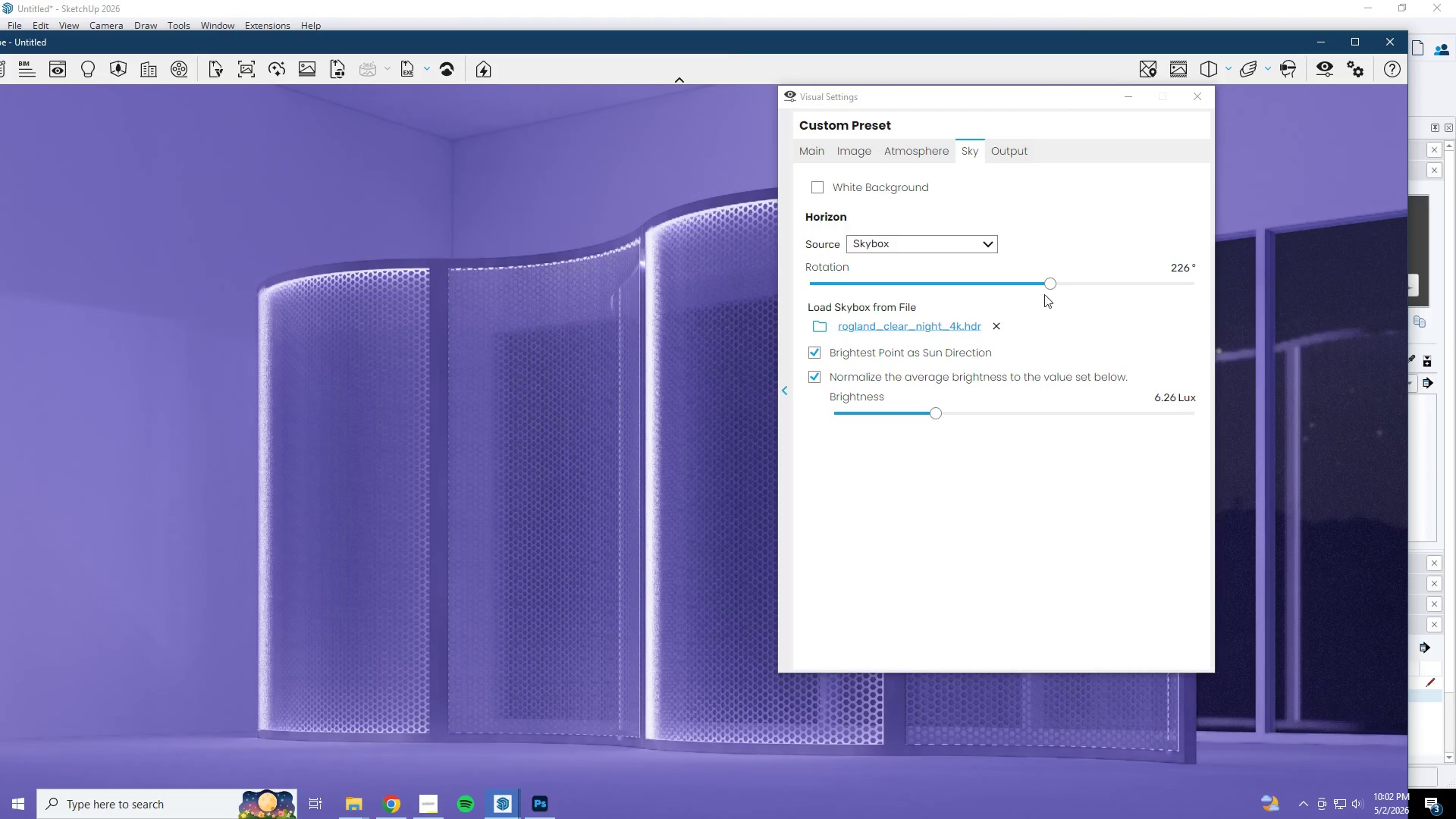 
left_click([1116, 96])
 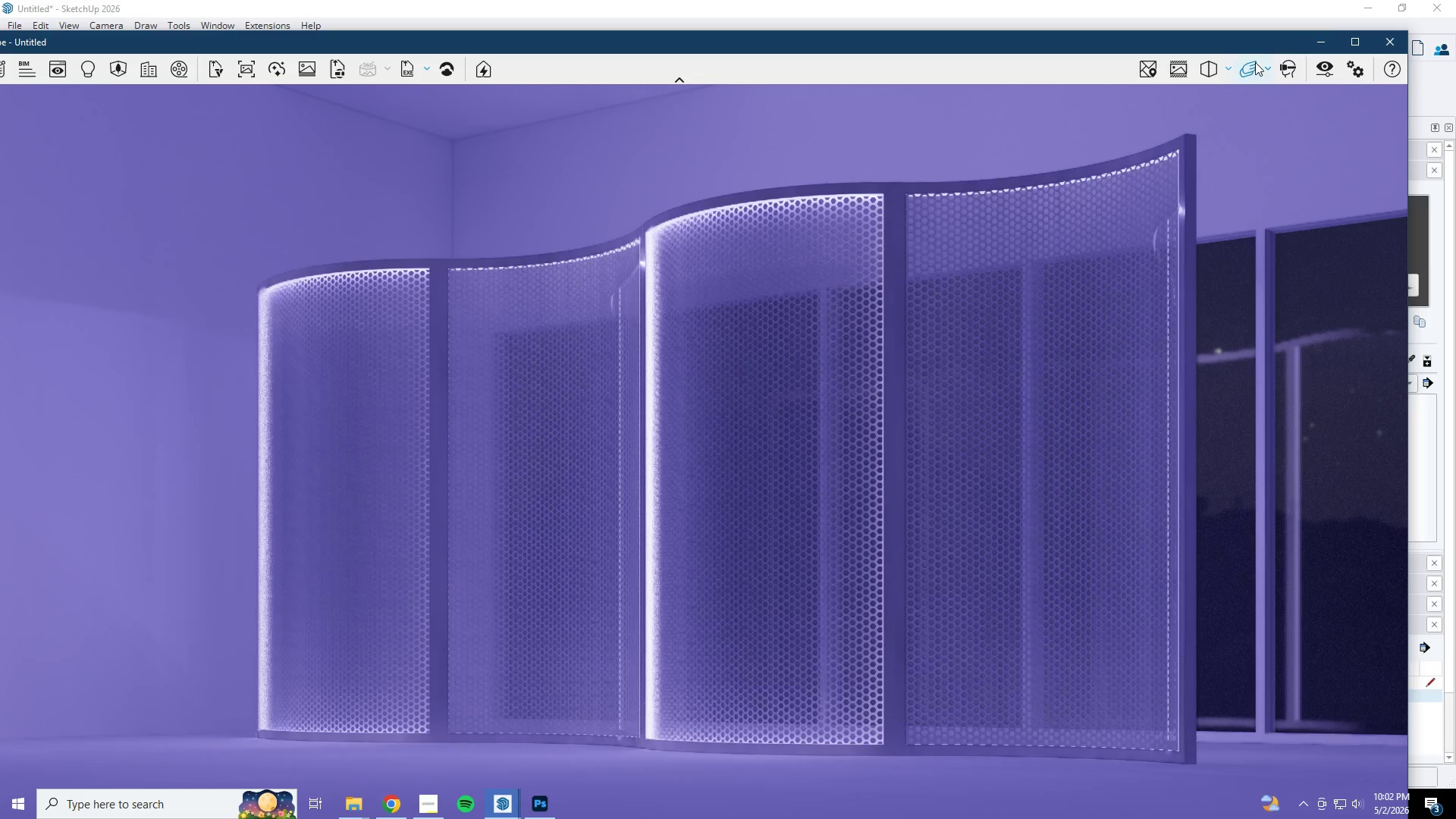 
left_click([1324, 37])
 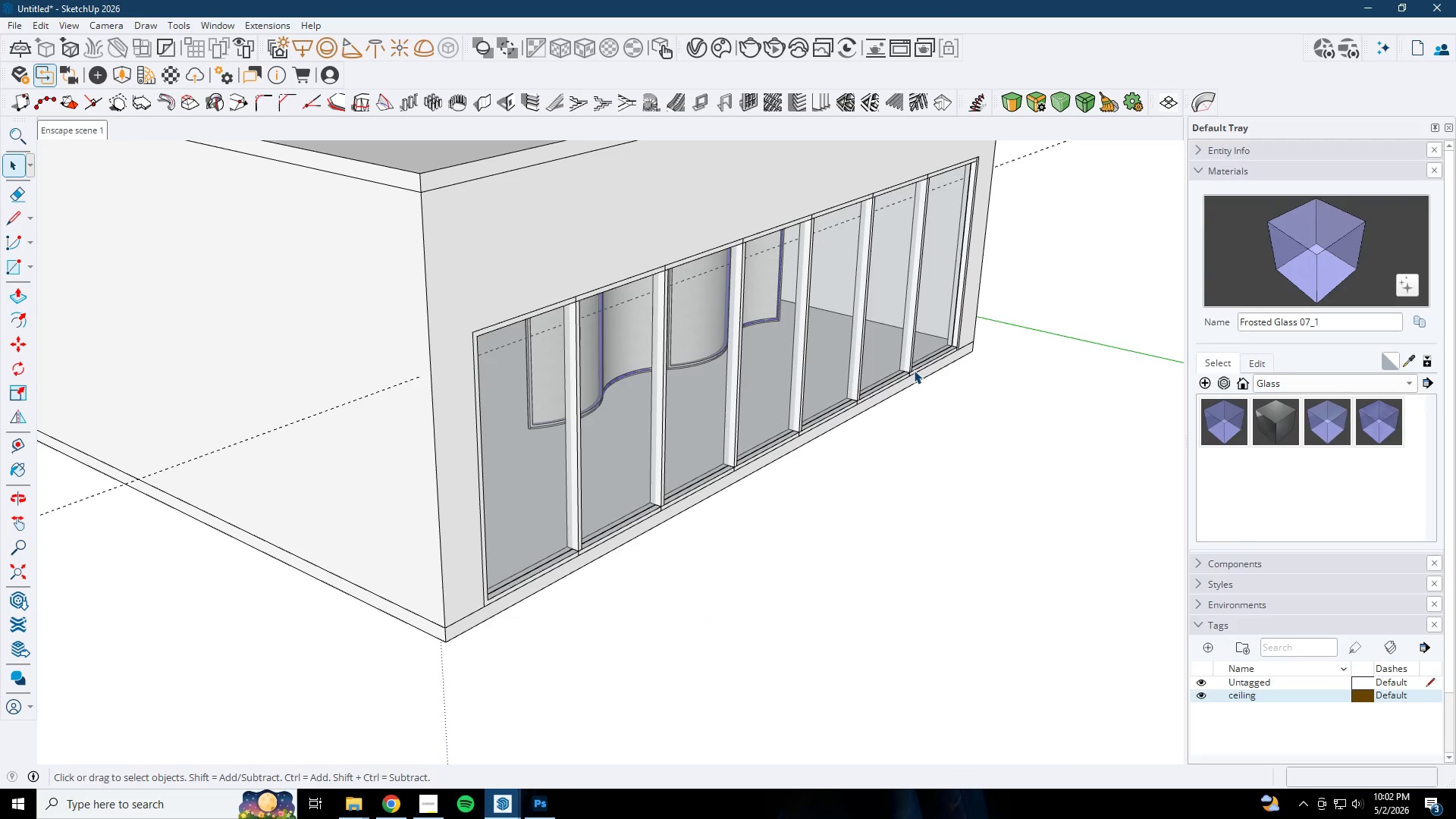 
key(Control+Z)
 